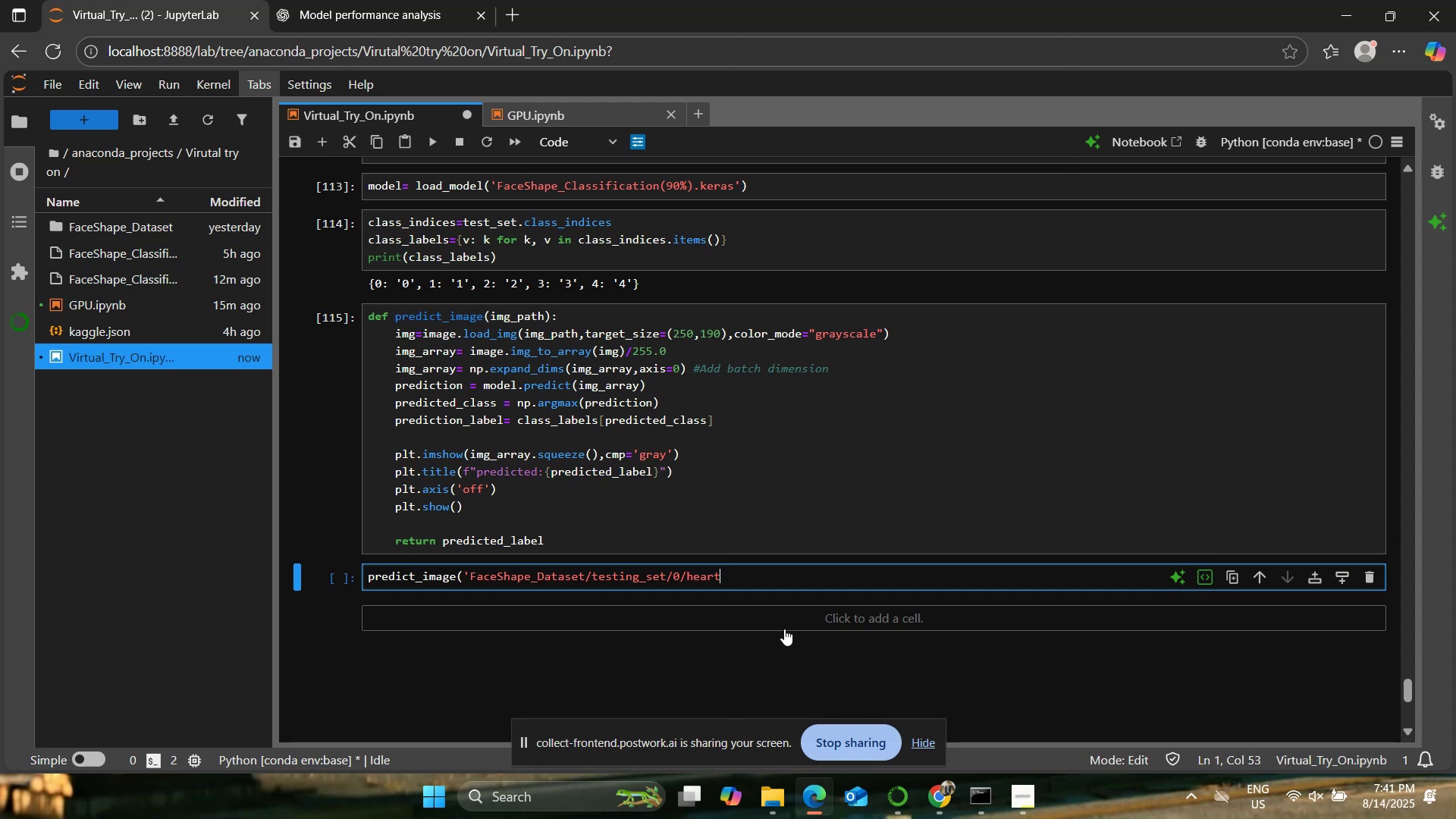 
hold_key(key=ShiftRight, duration=1.03)
 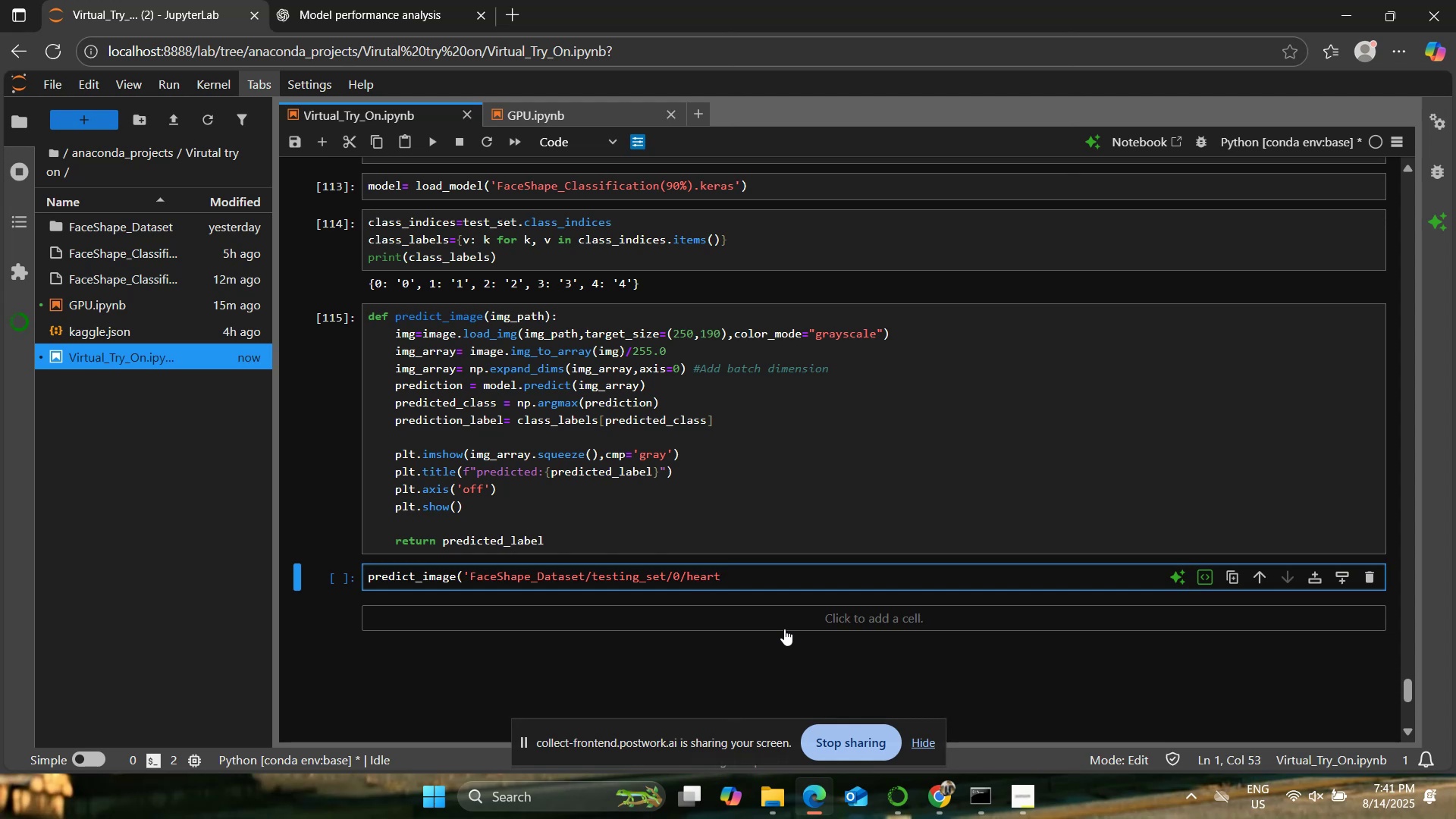 
type(_(1).jpg))
 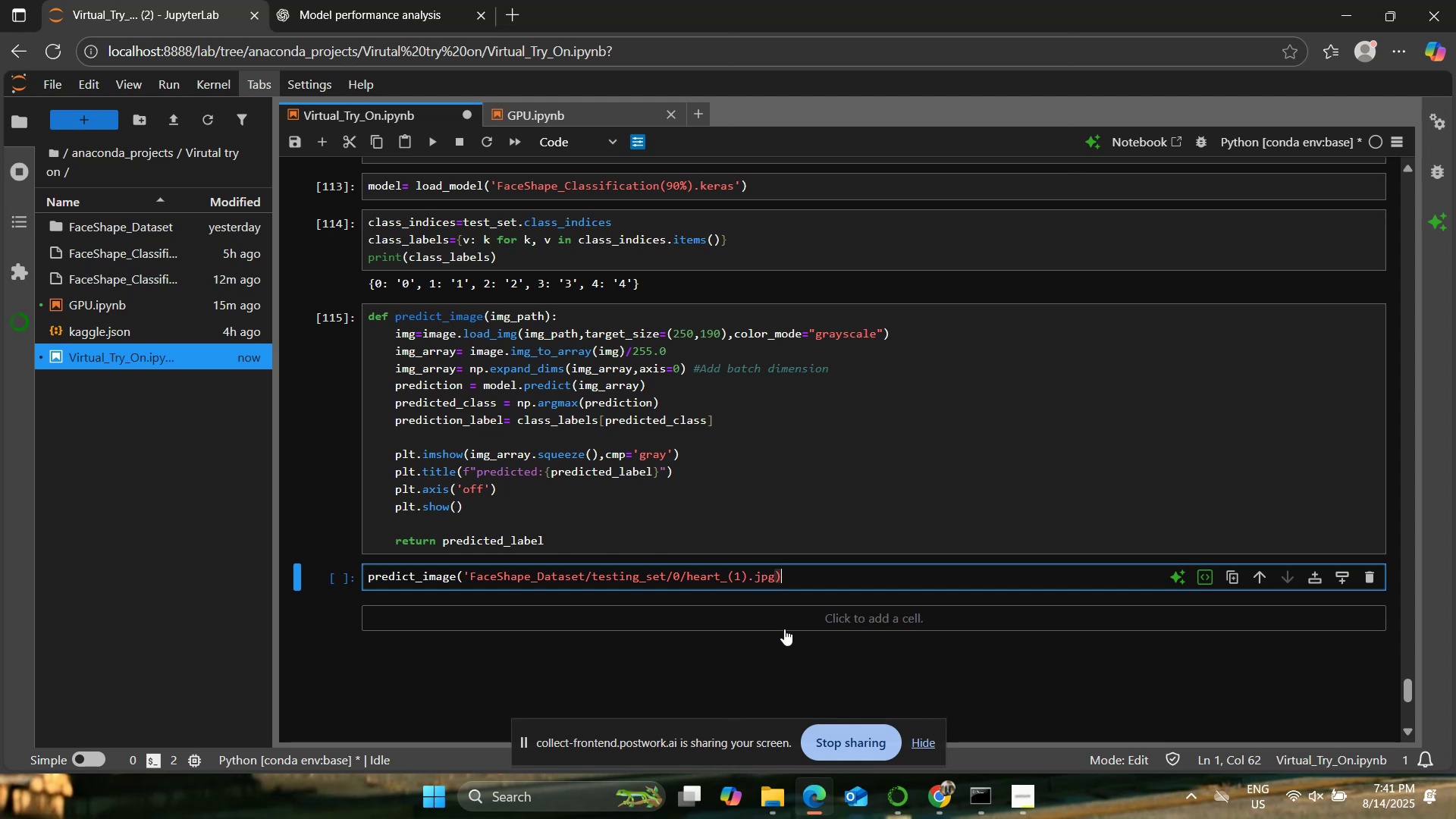 
wait(7.54)
 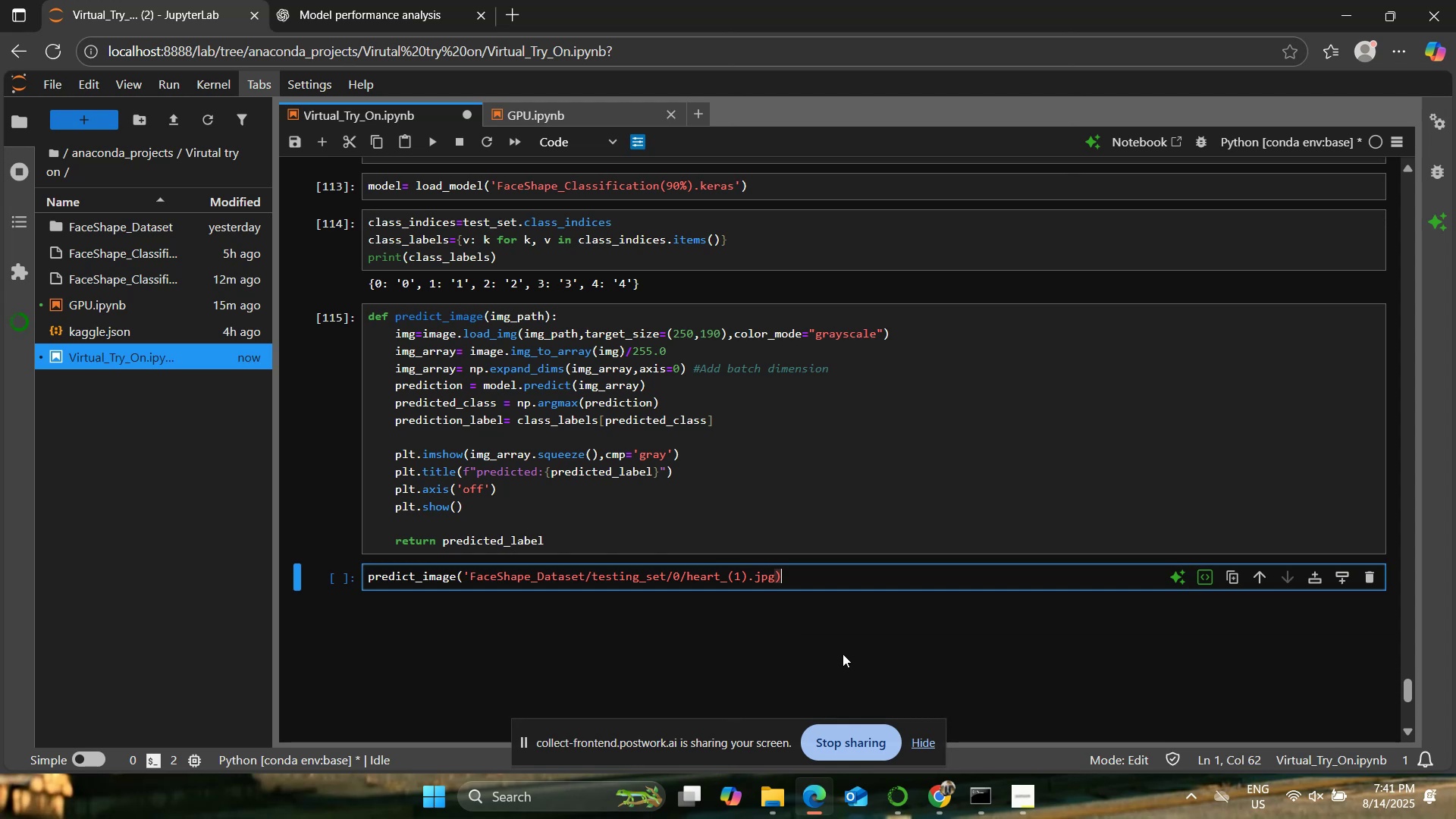 
left_click([433, 135])
 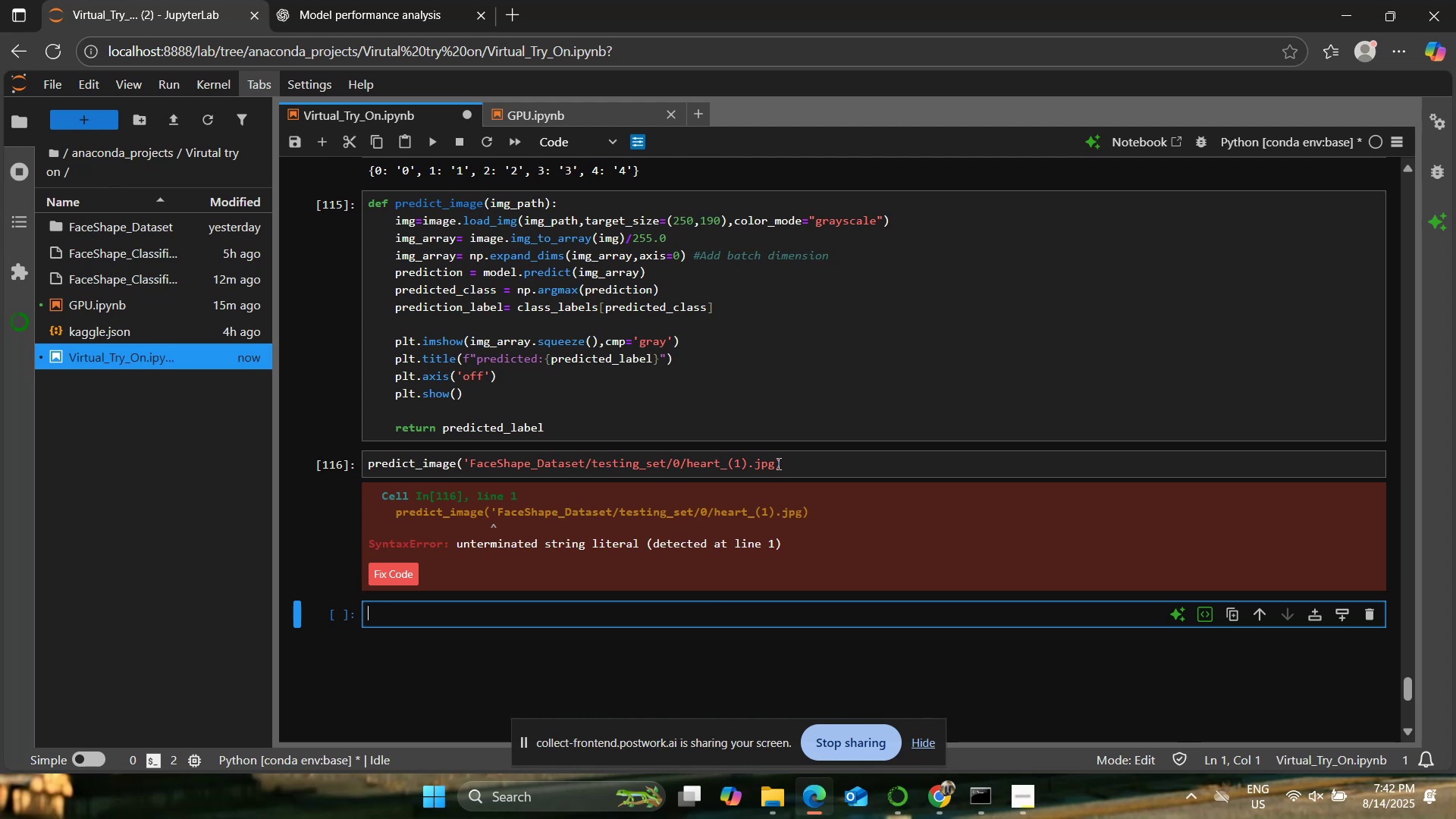 
wait(31.96)
 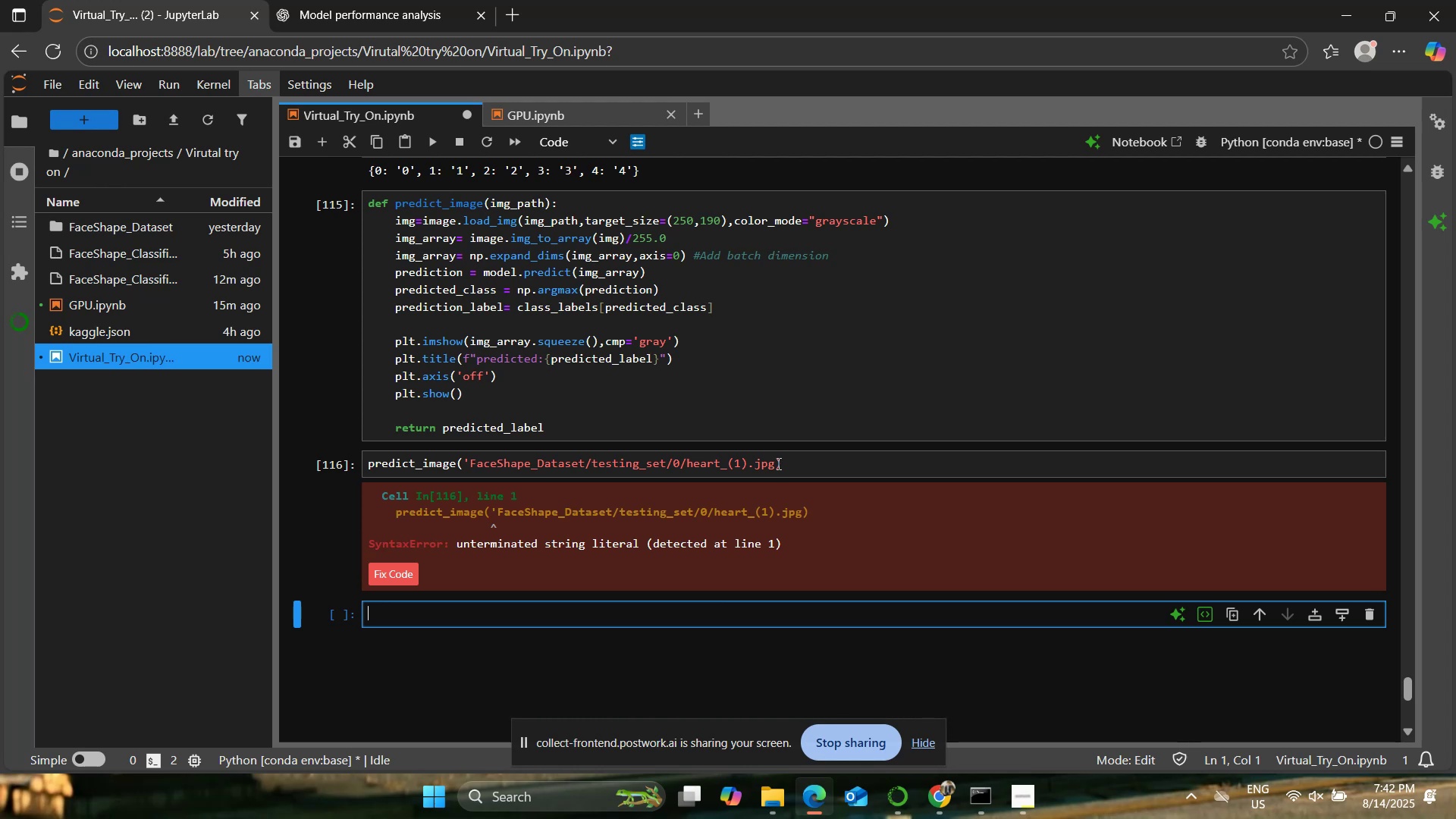 
left_click([815, 798])
 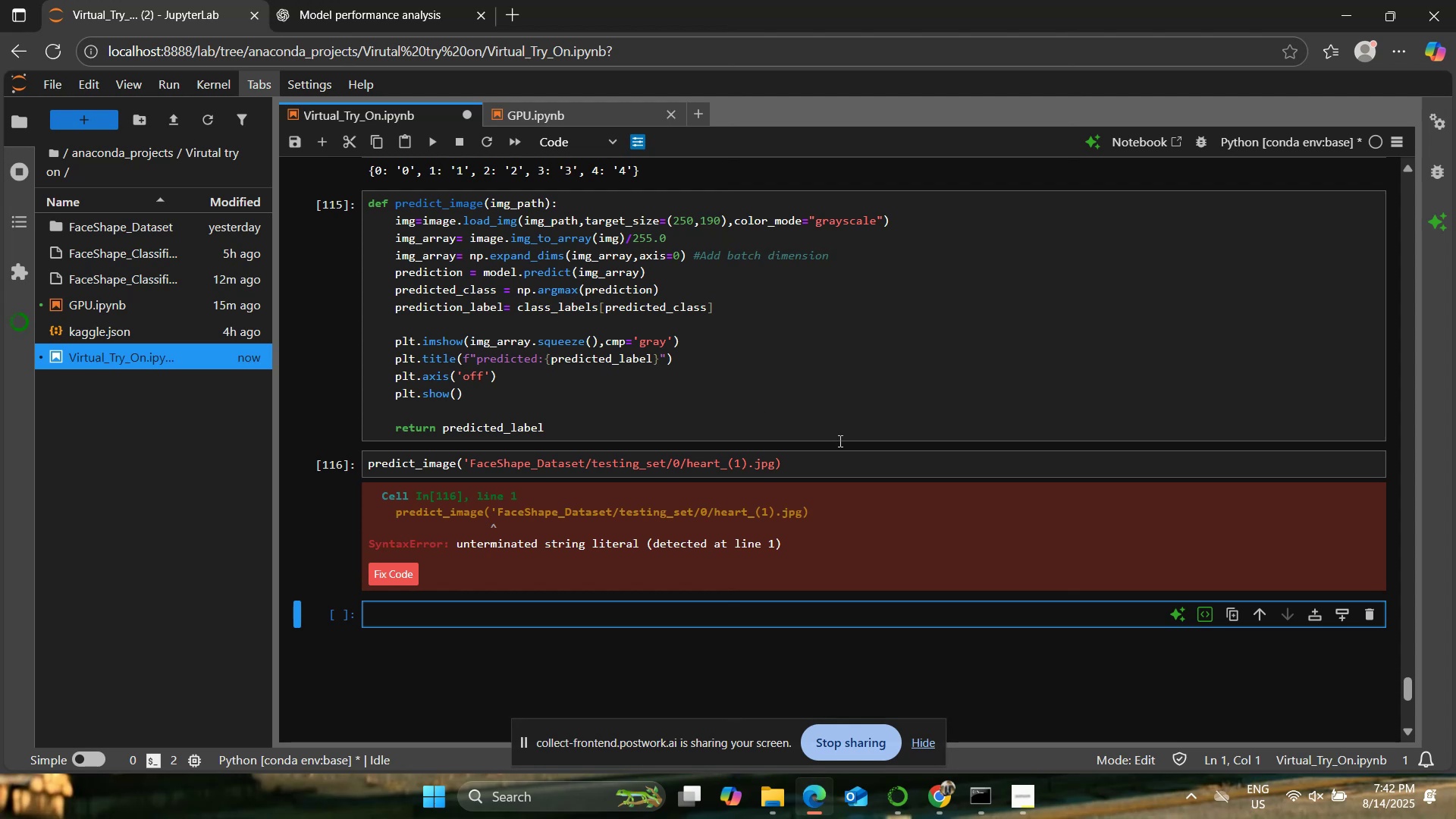 
wait(10.75)
 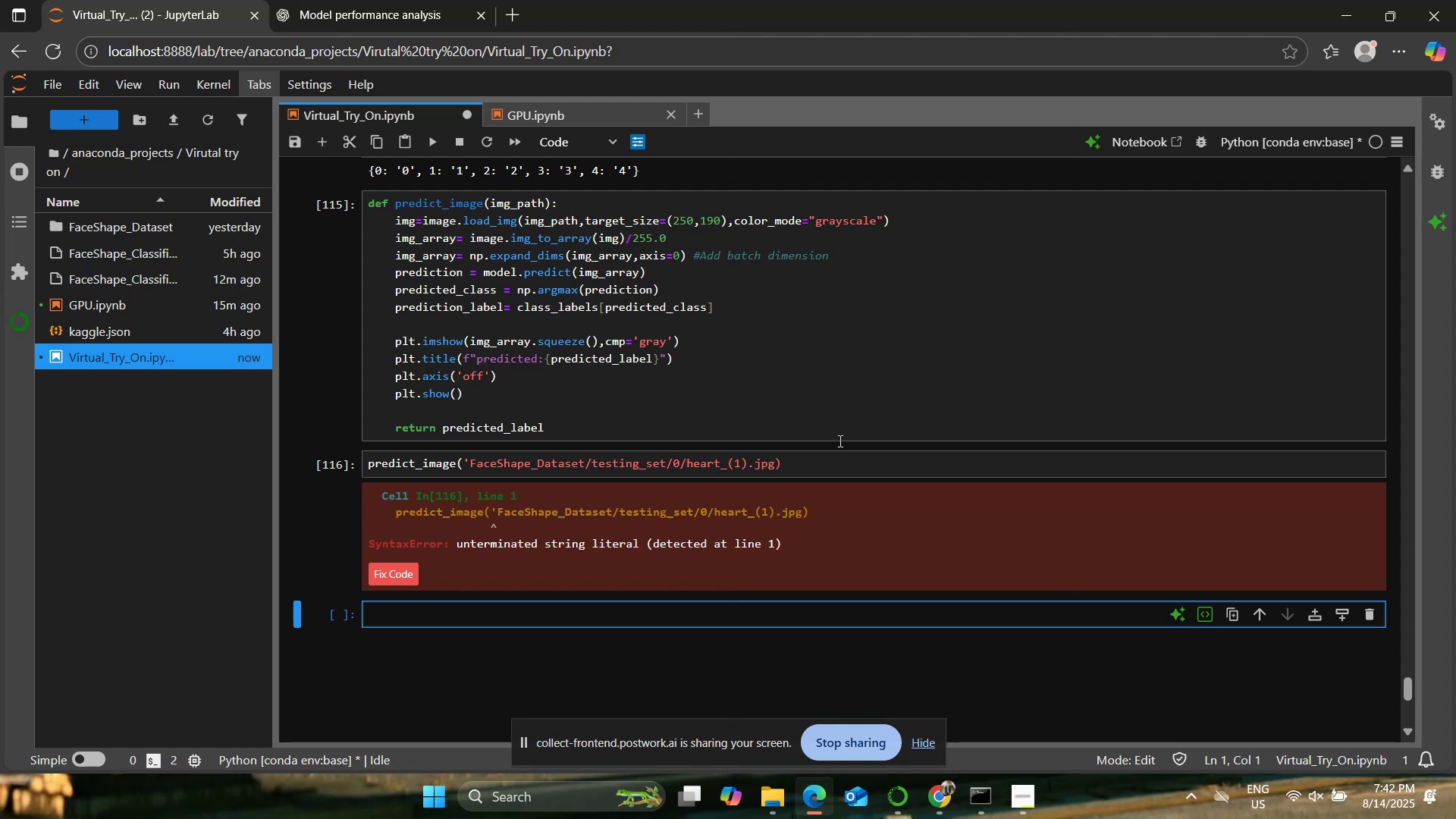 
left_click([726, 466])
 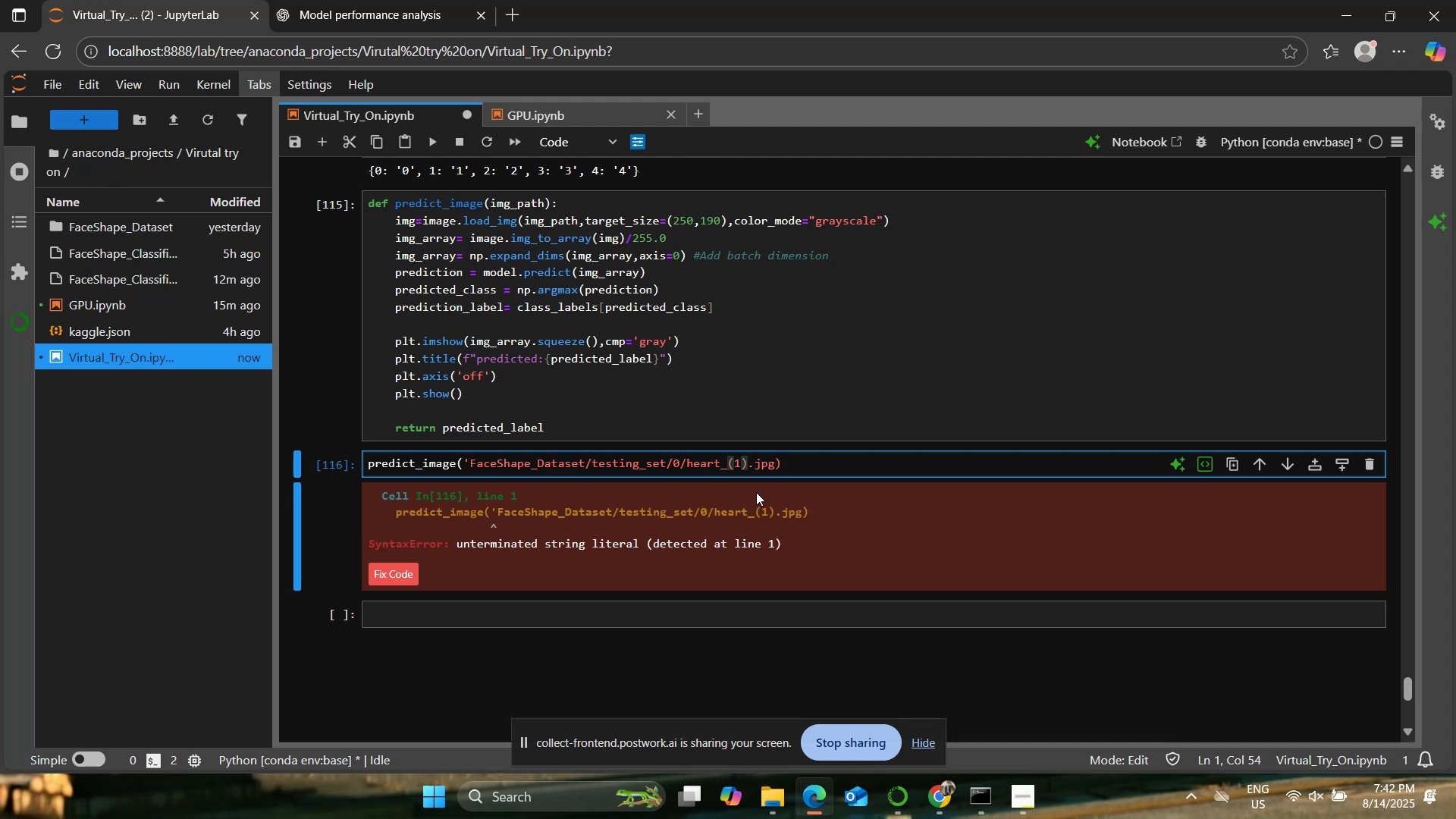 
key(Backslash)
 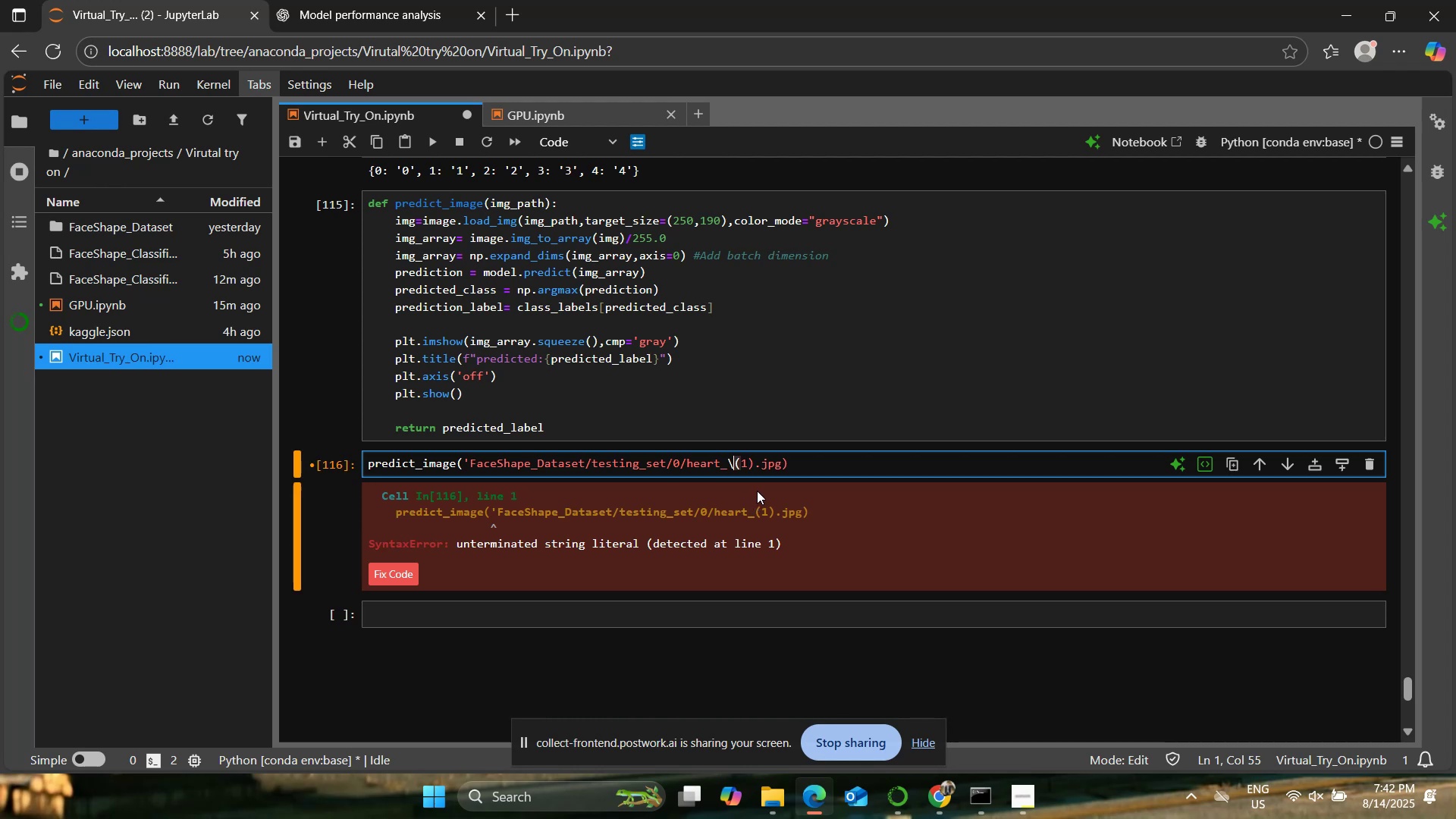 
key(Backspace)
 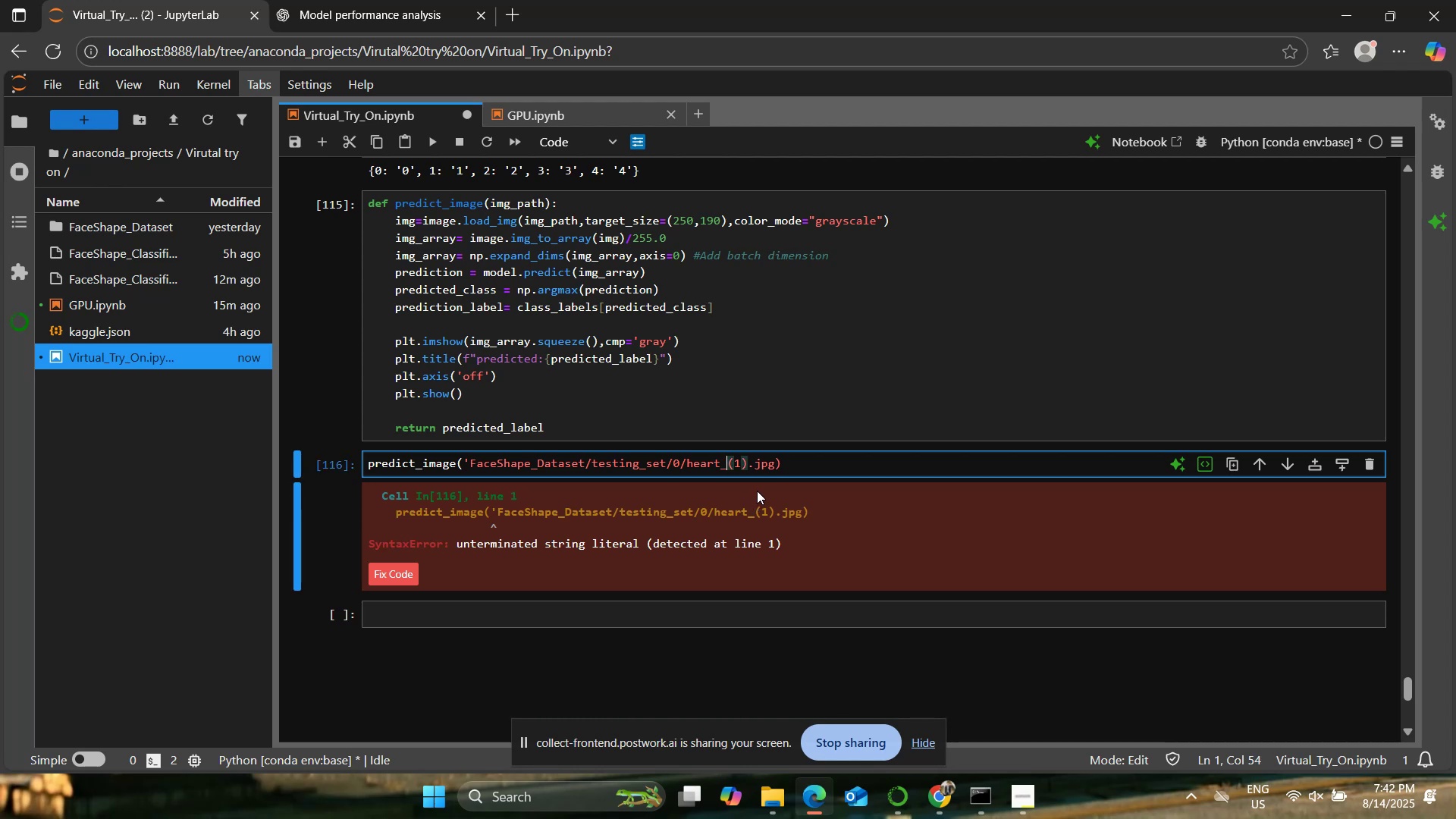 
key(Backspace)
 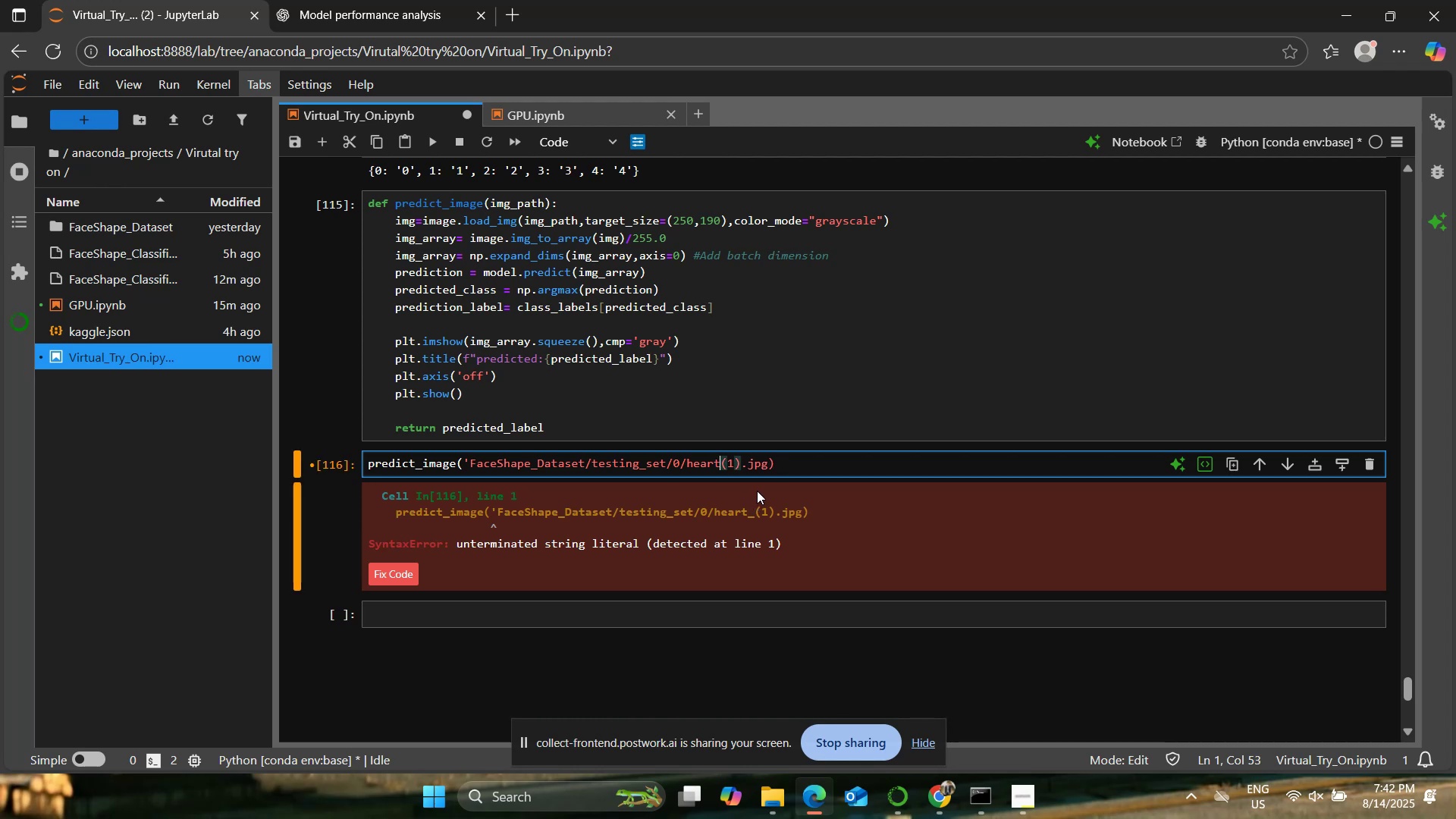 
key(Space)
 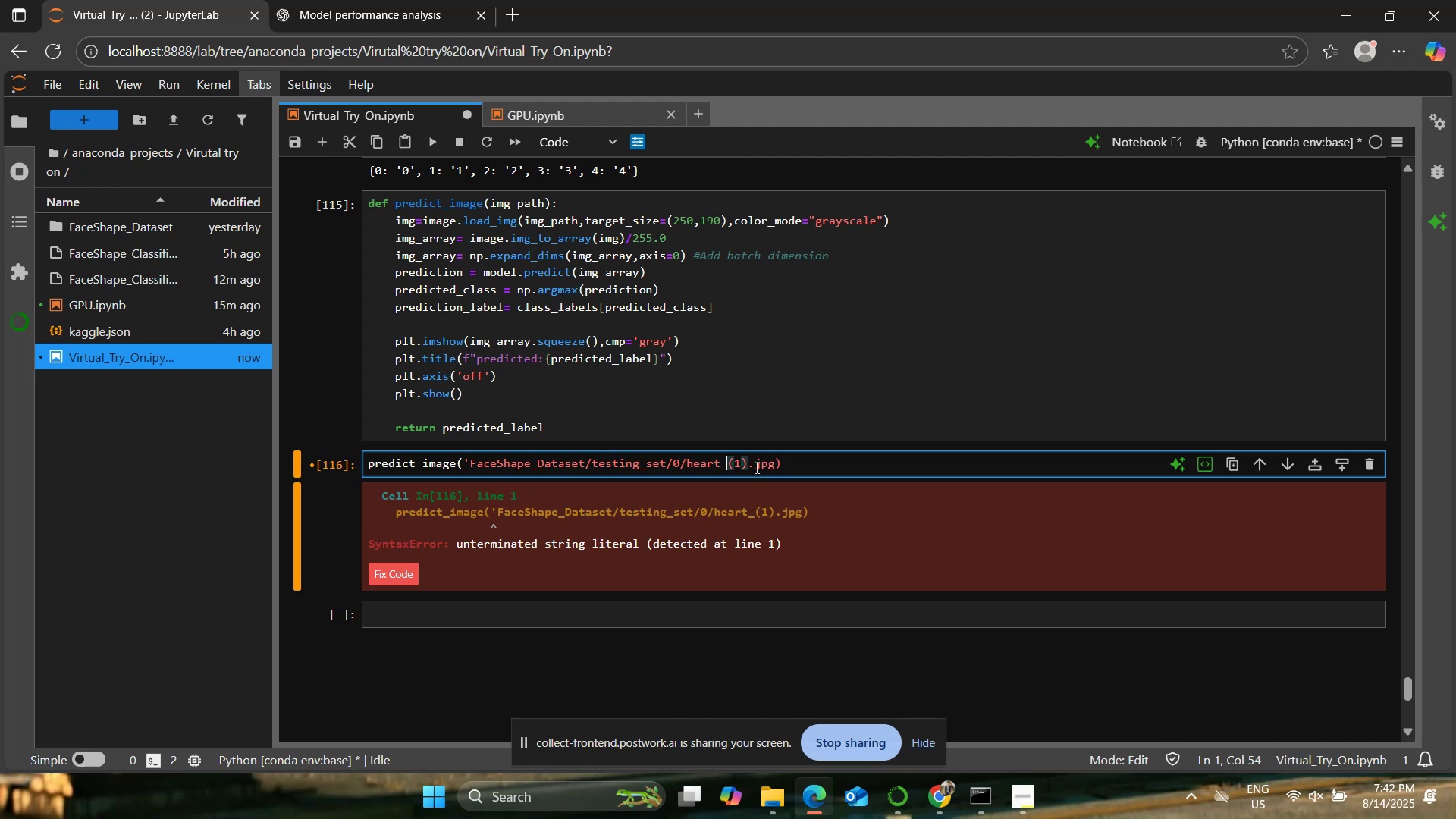 
left_click([754, 463])
 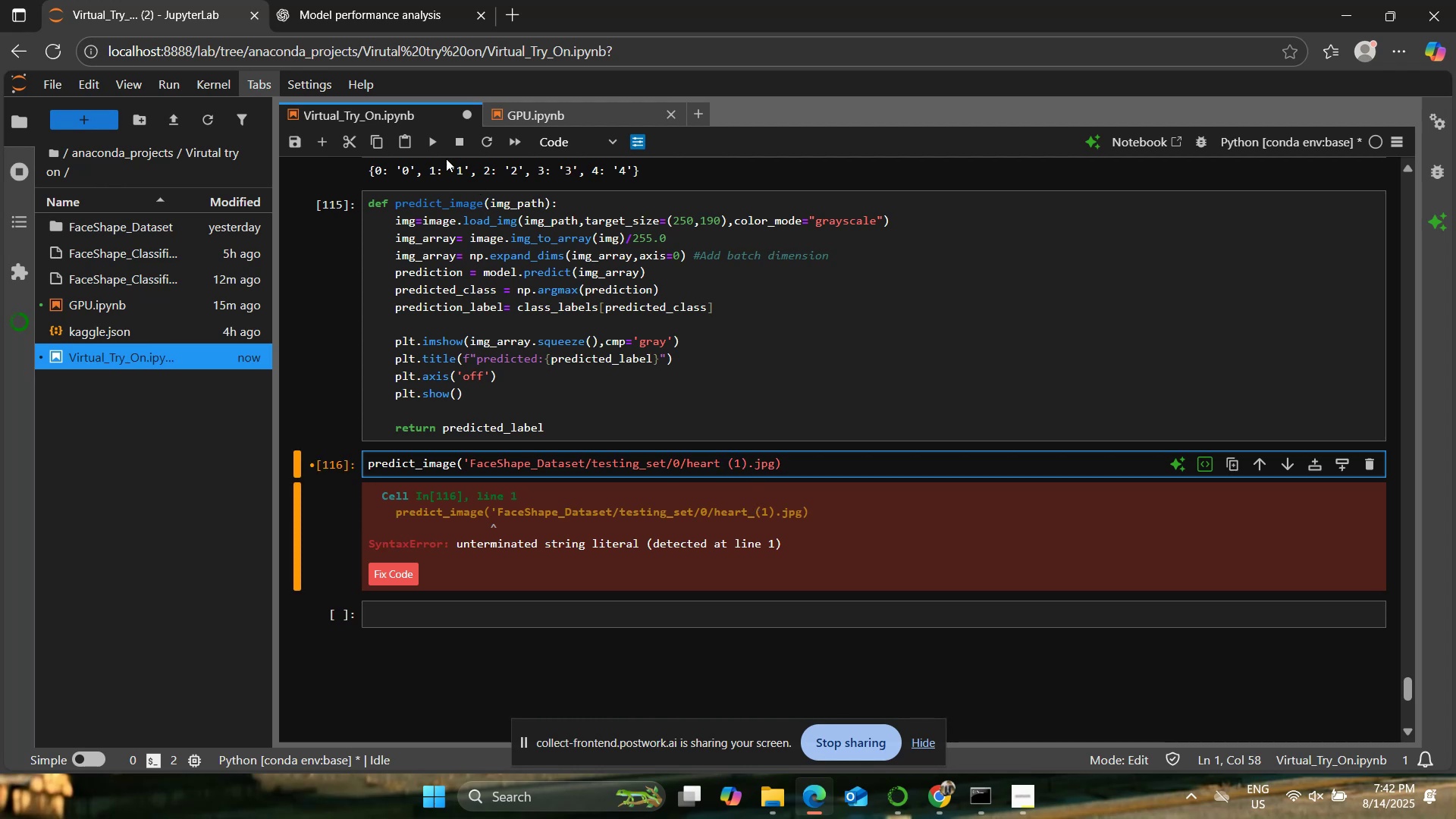 
left_click([429, 145])
 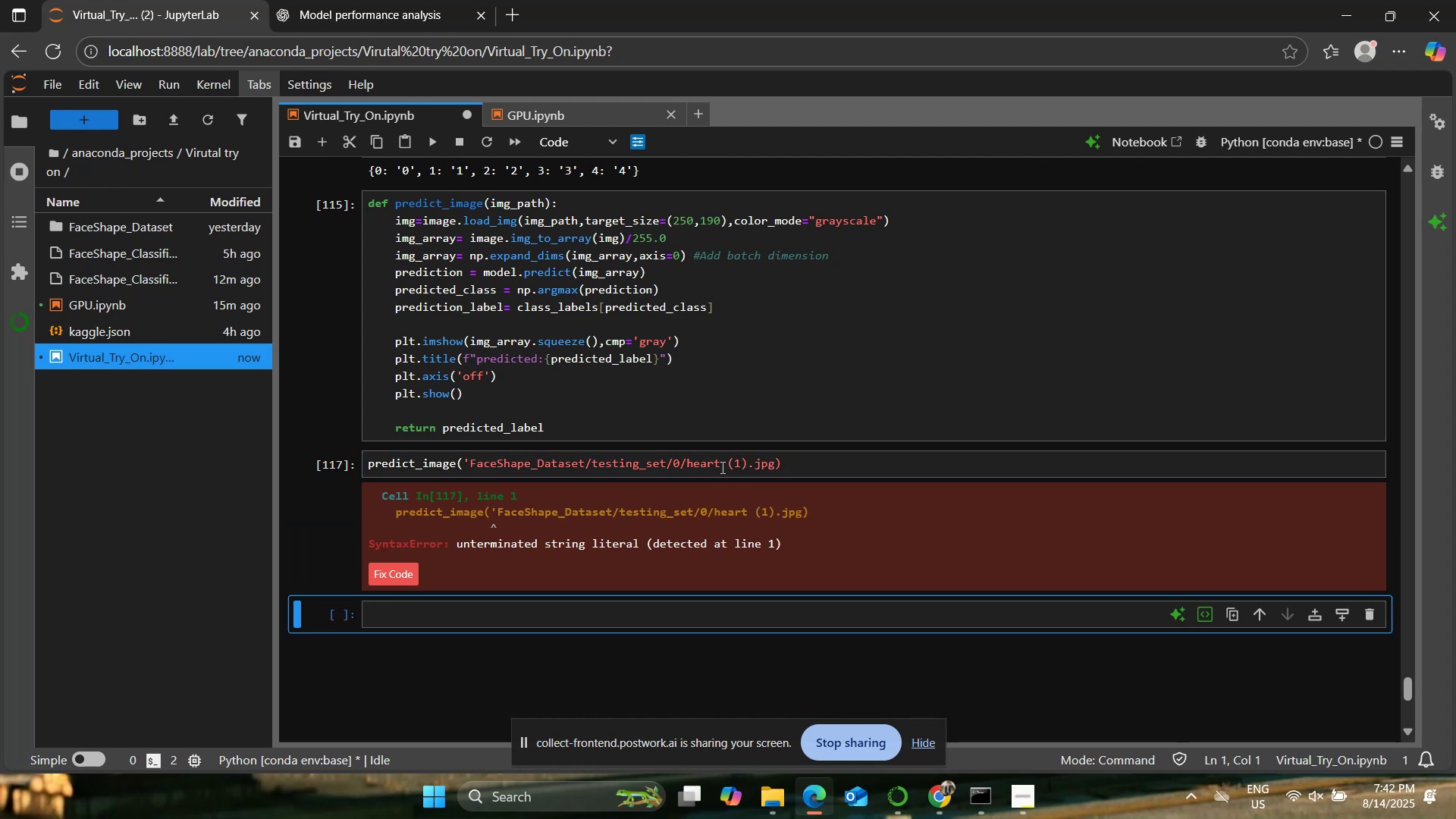 
left_click([723, 466])
 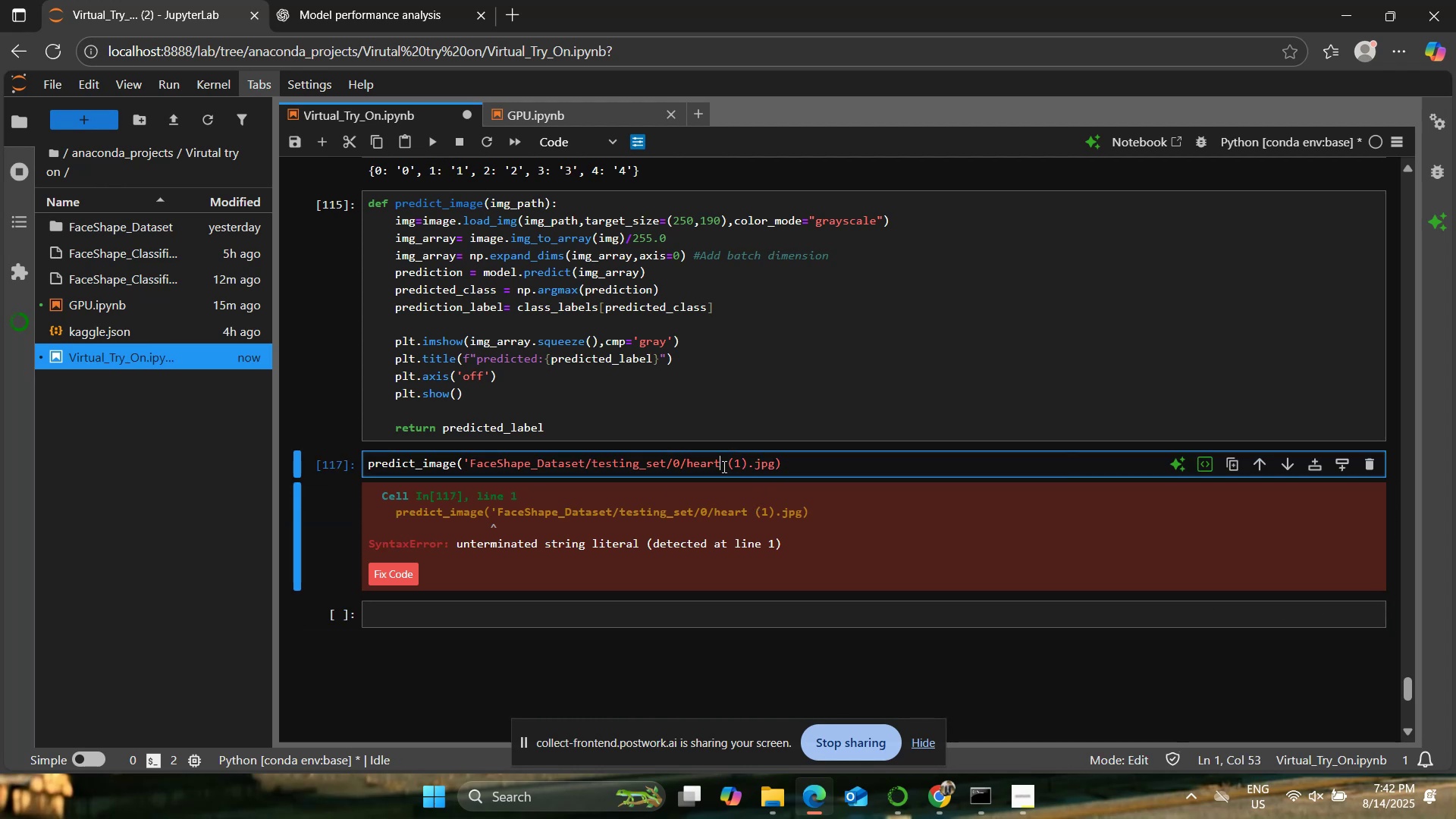 
key(Control+Z)
 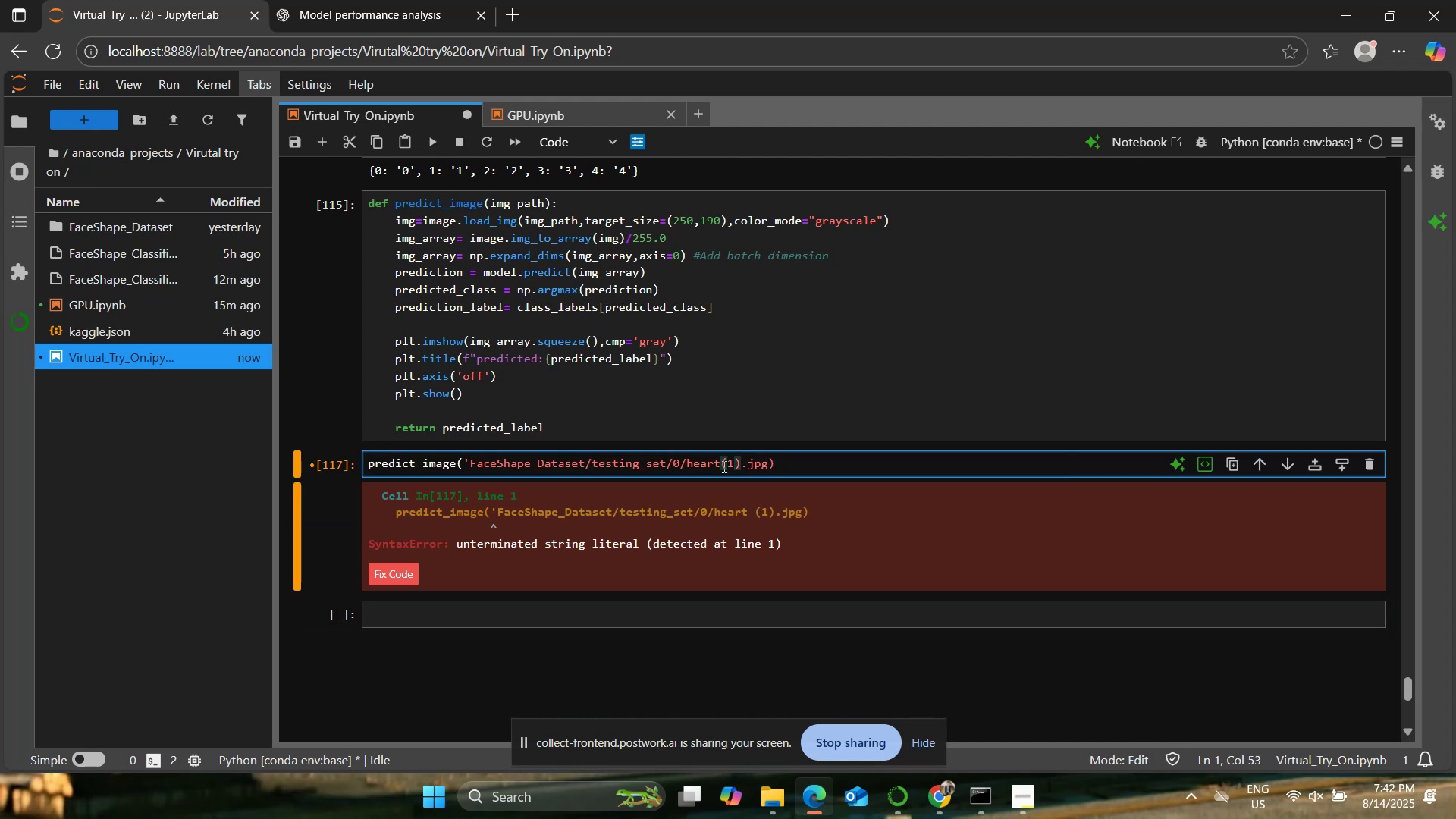 
key(Control+Z)
 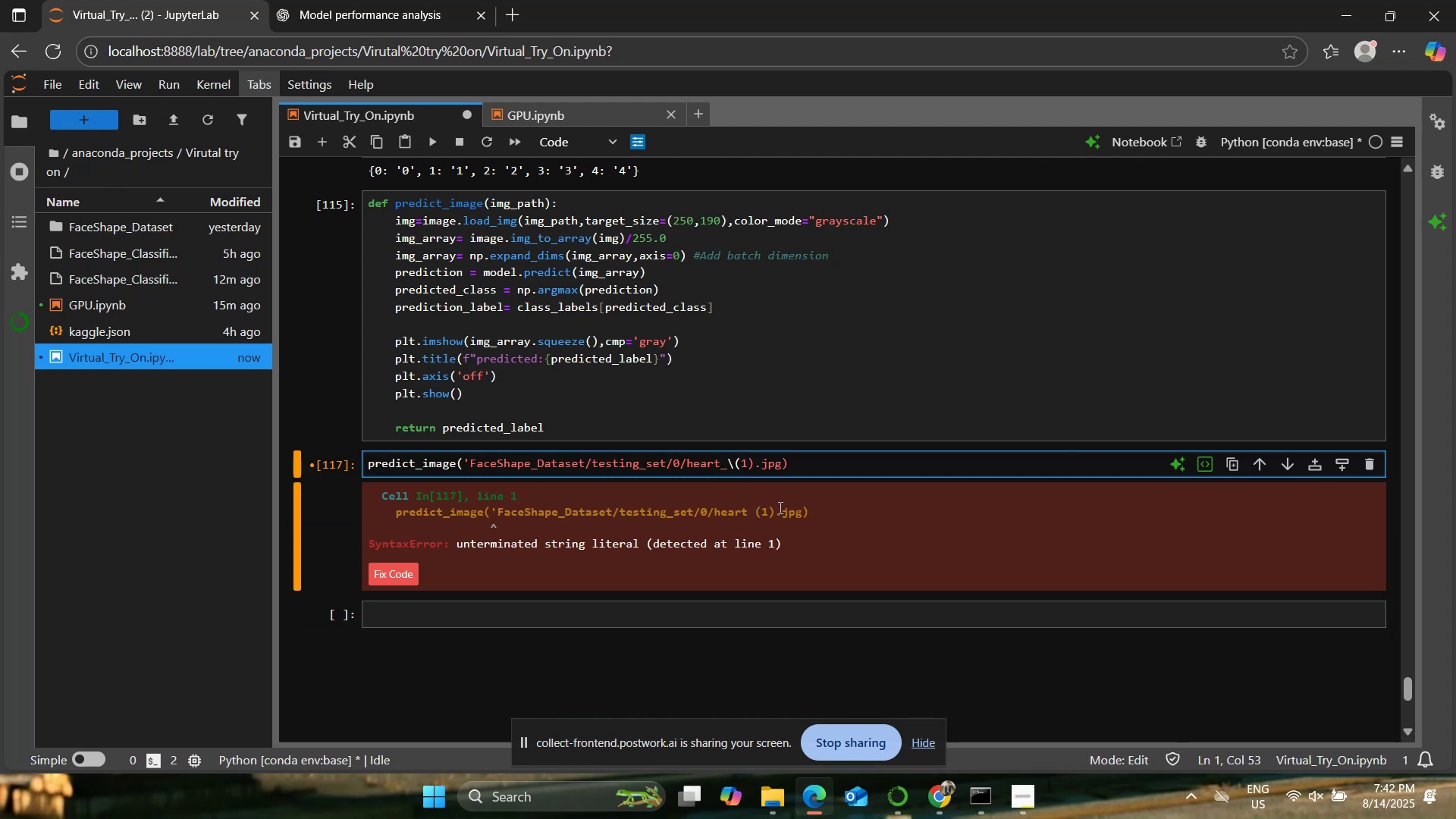 
key(ArrowRight)
 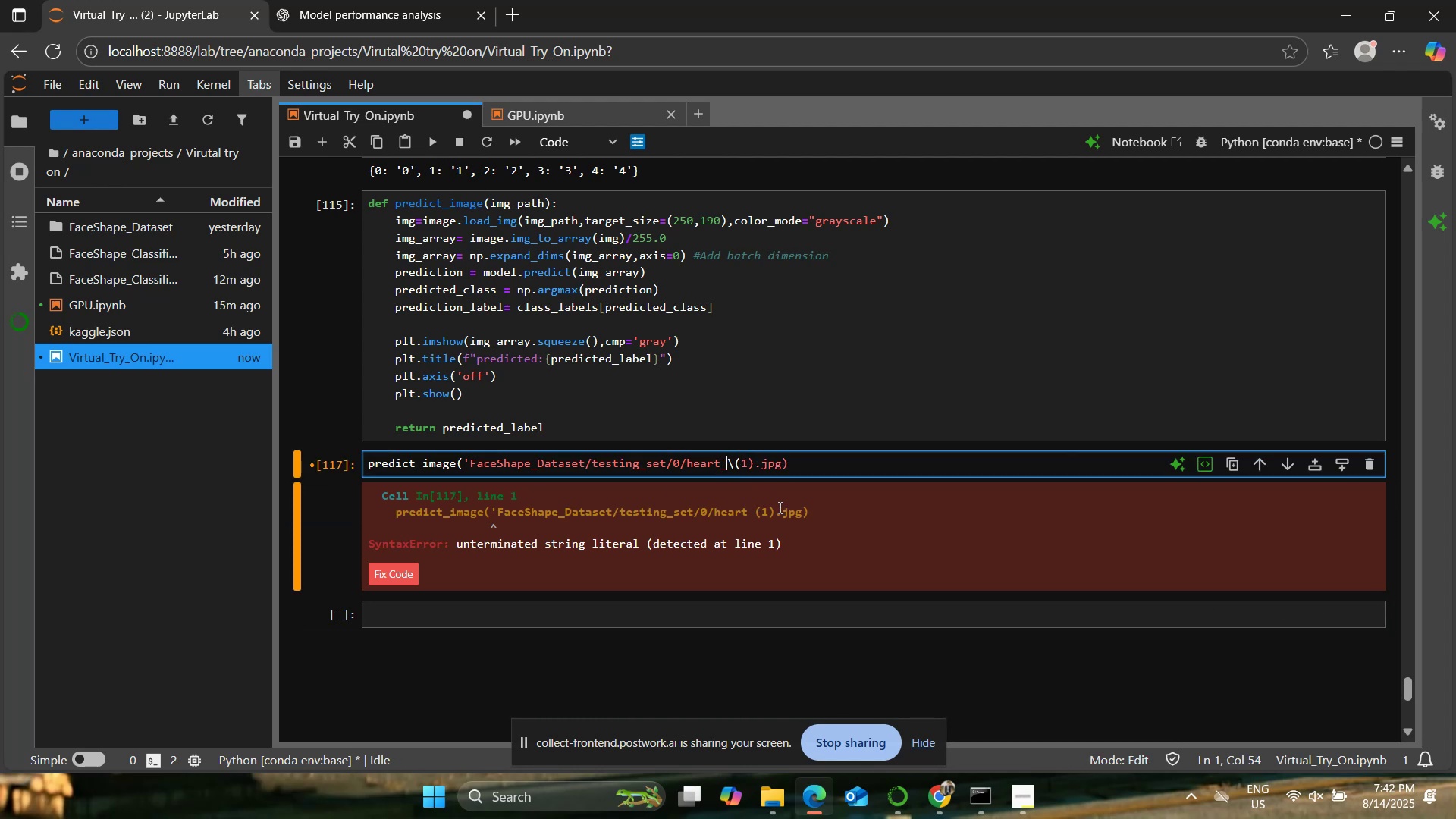 
key(ArrowRight)
 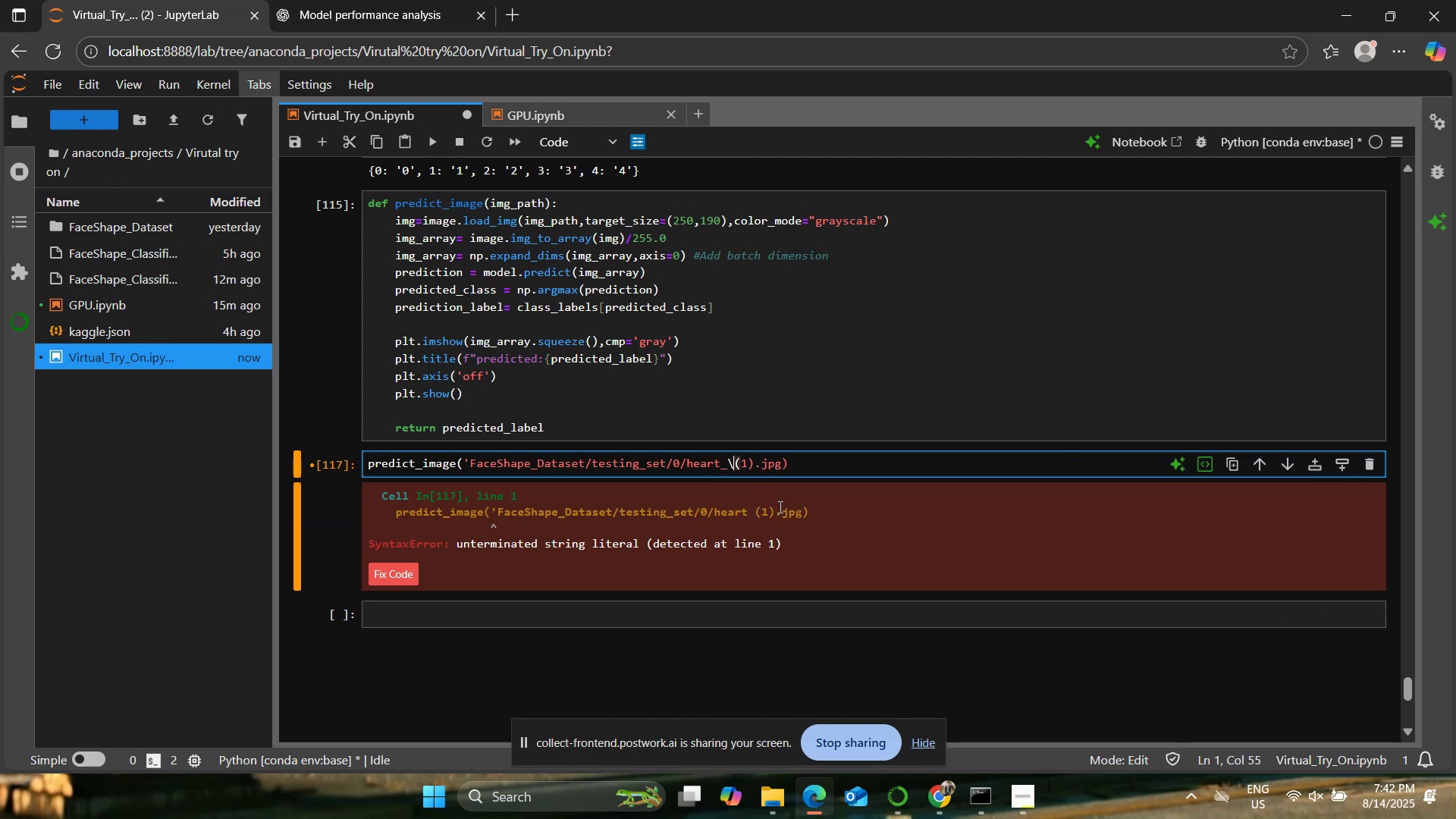 
key(Backspace)
 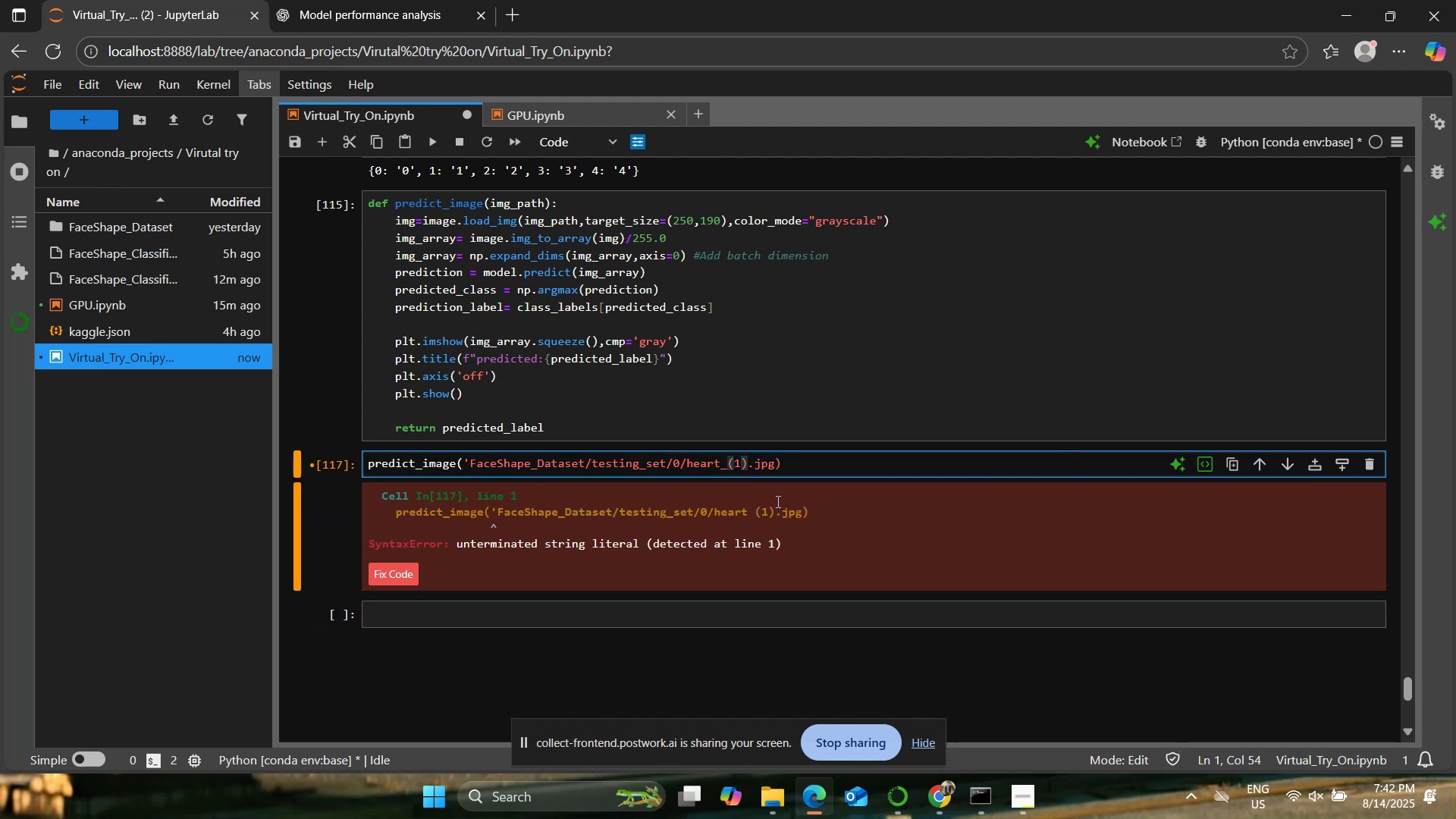 
left_click([758, 451])
 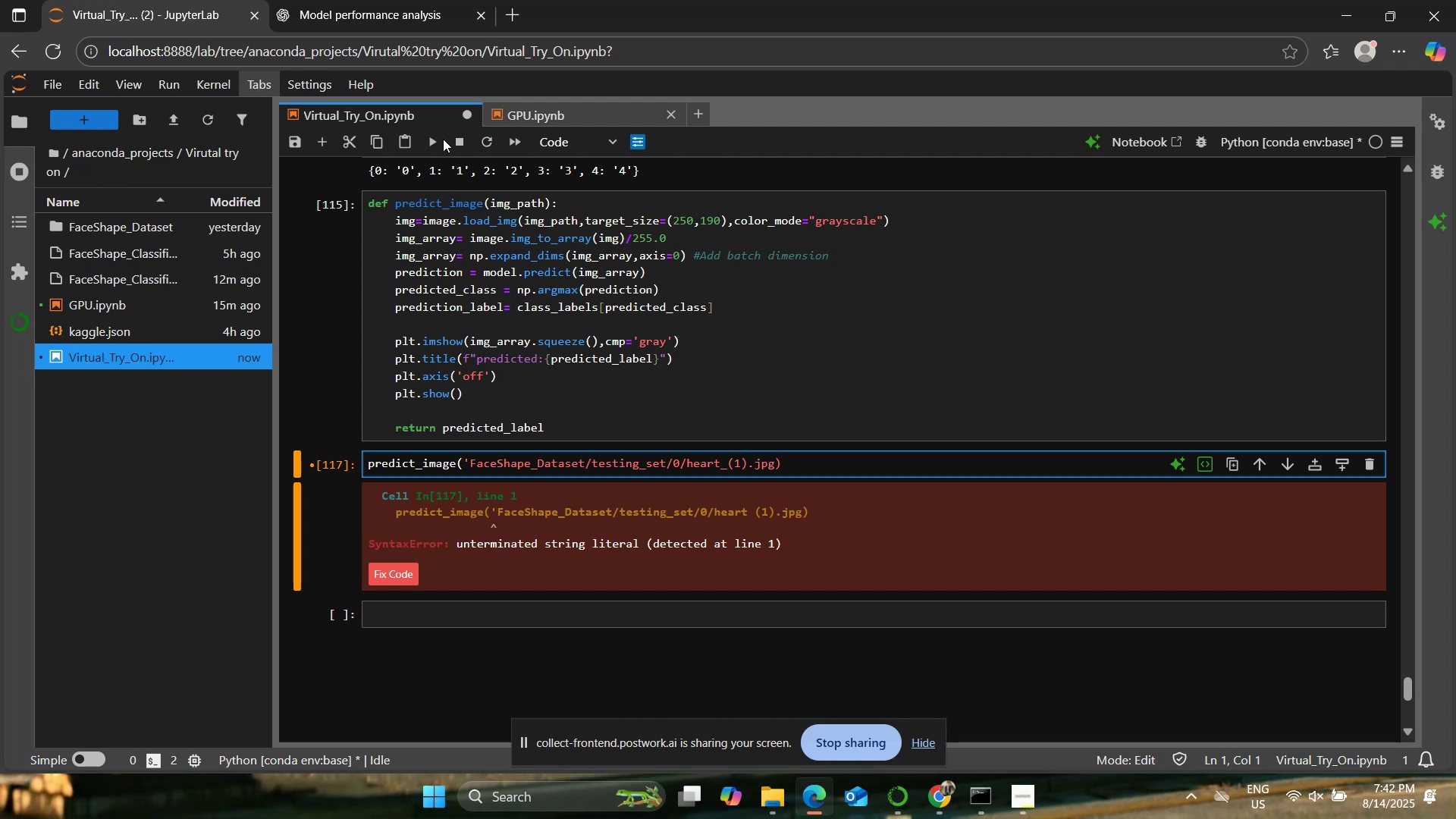 
left_click([438, 140])
 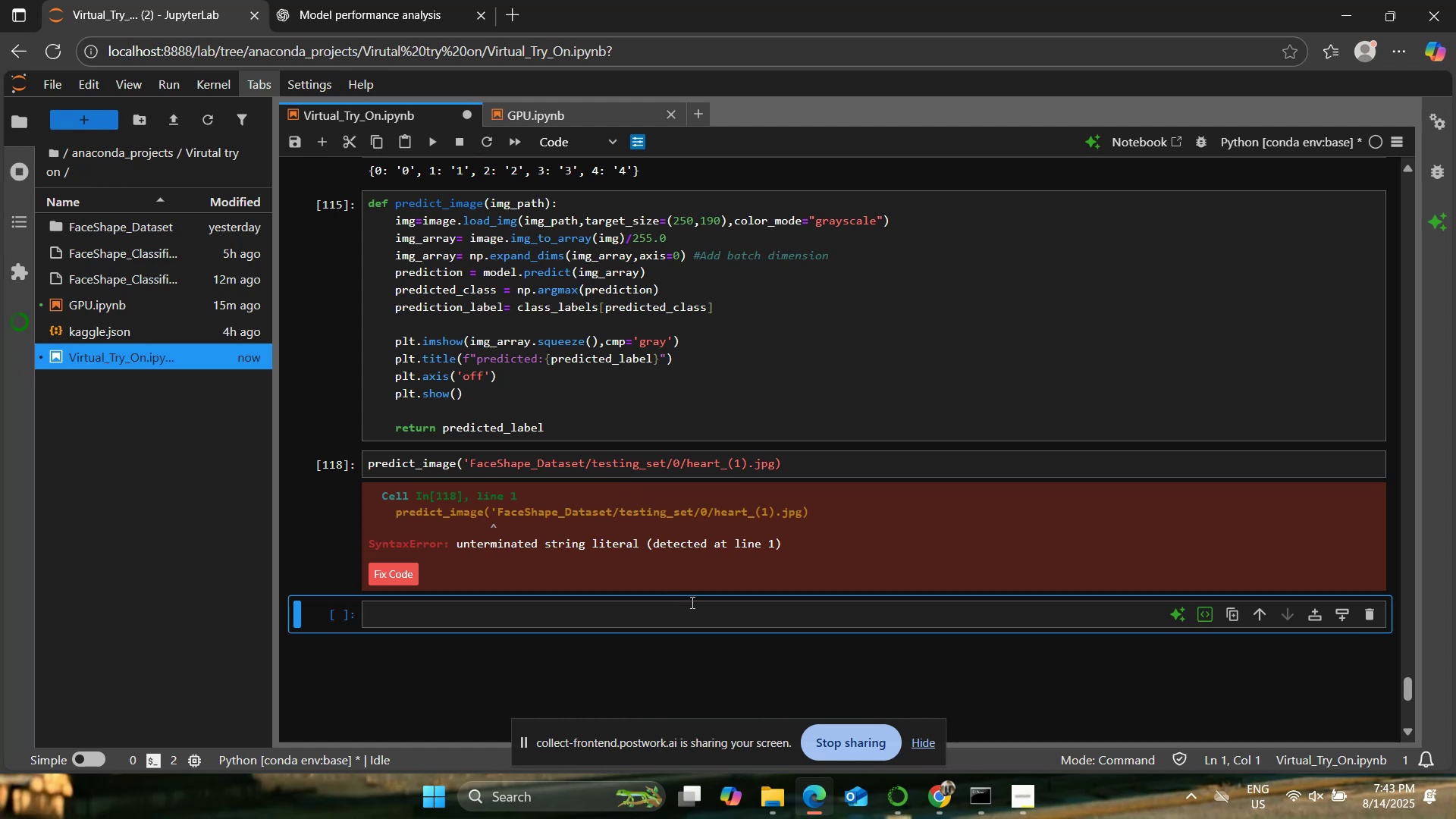 
wait(20.08)
 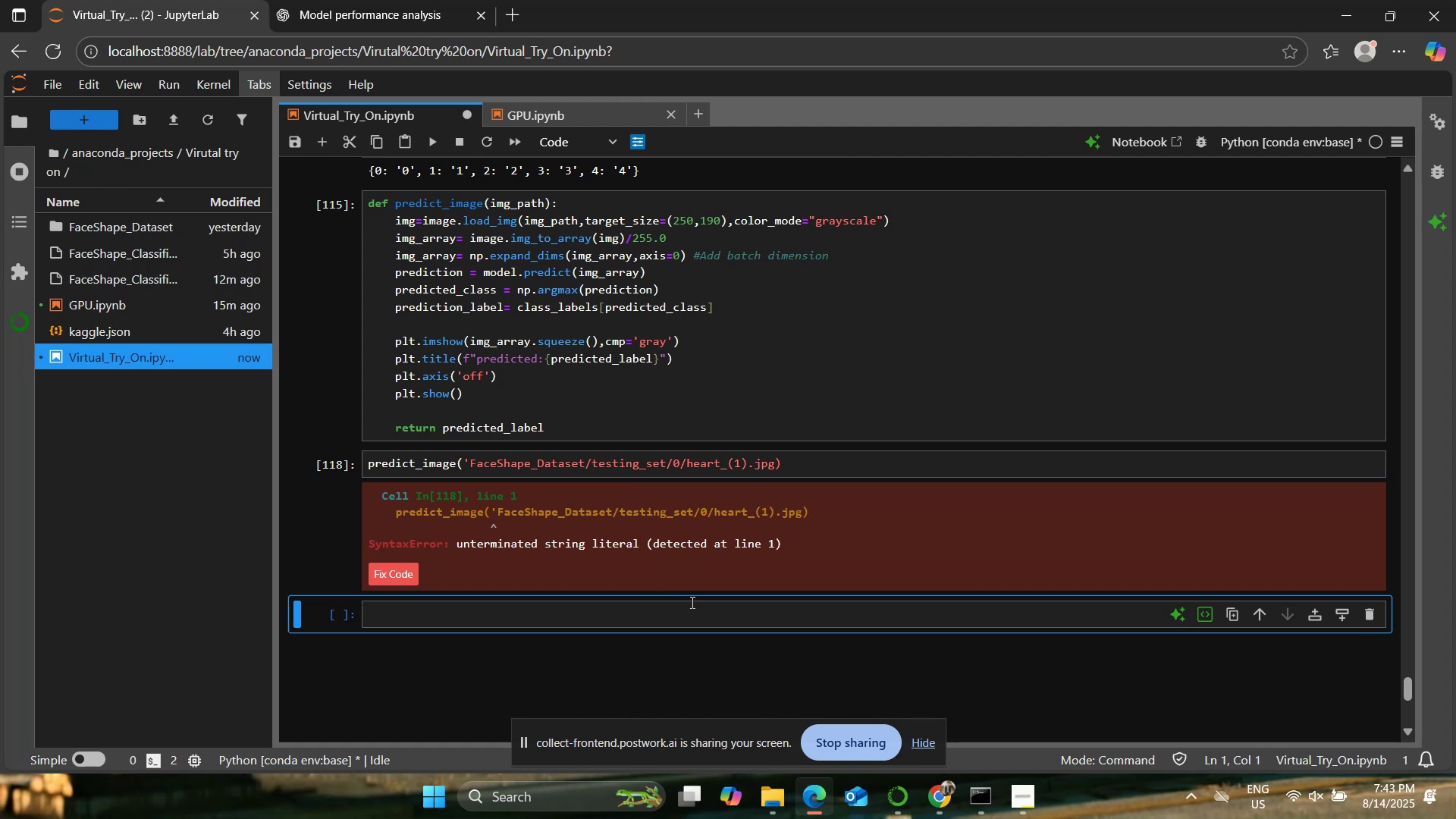 
left_click([782, 790])
 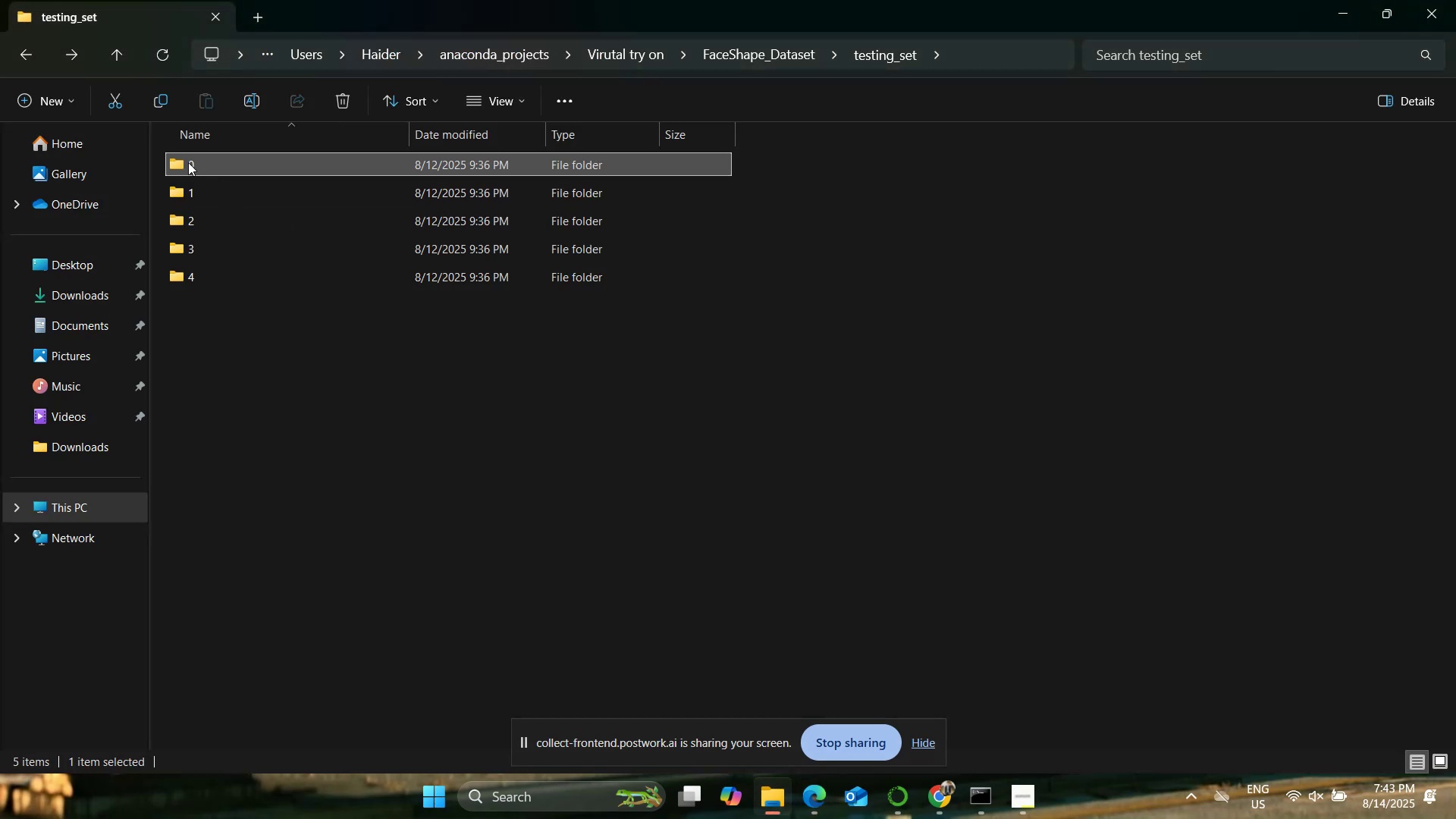 
double_click([188, 162])
 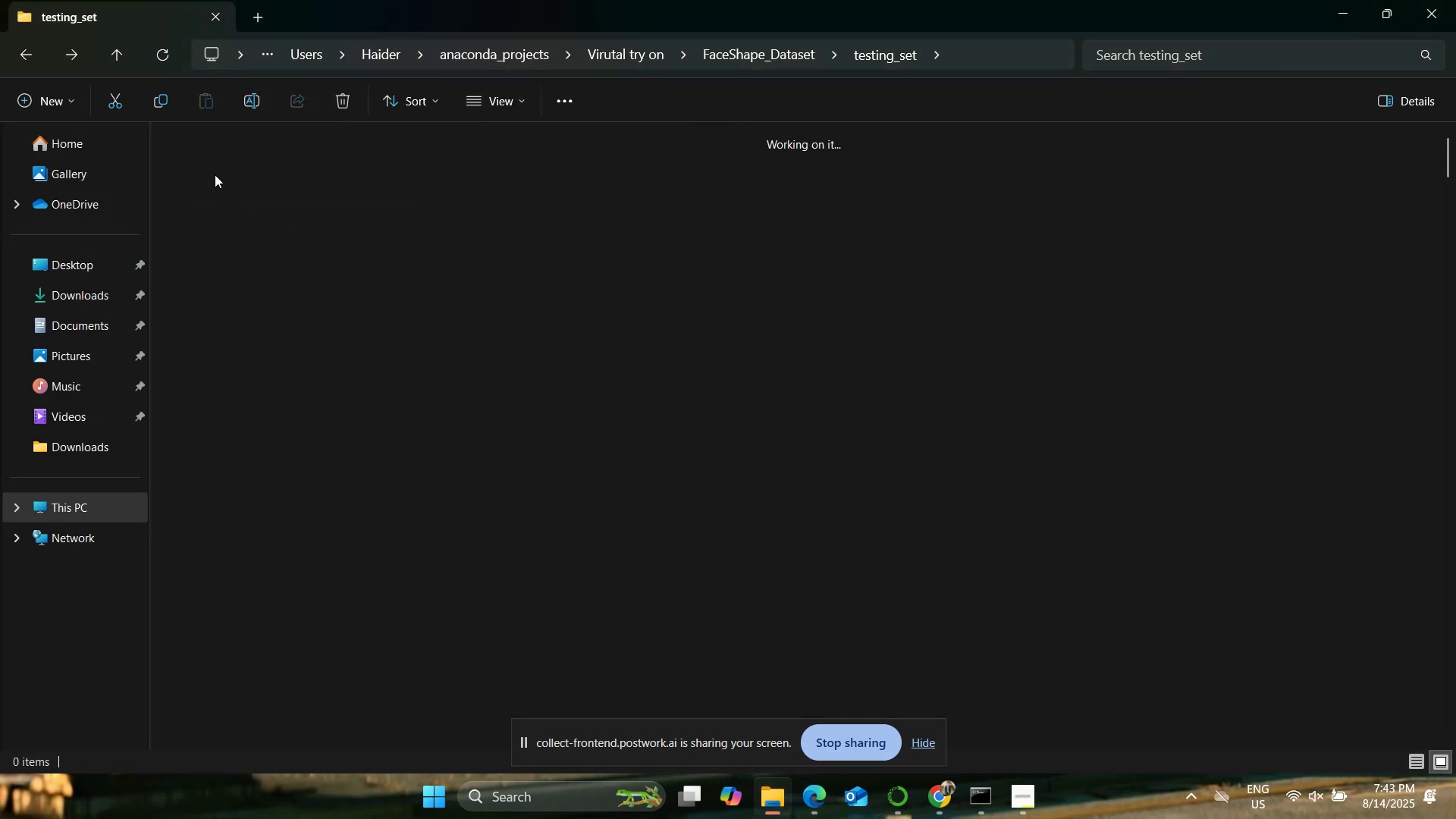 
right_click([215, 175])
 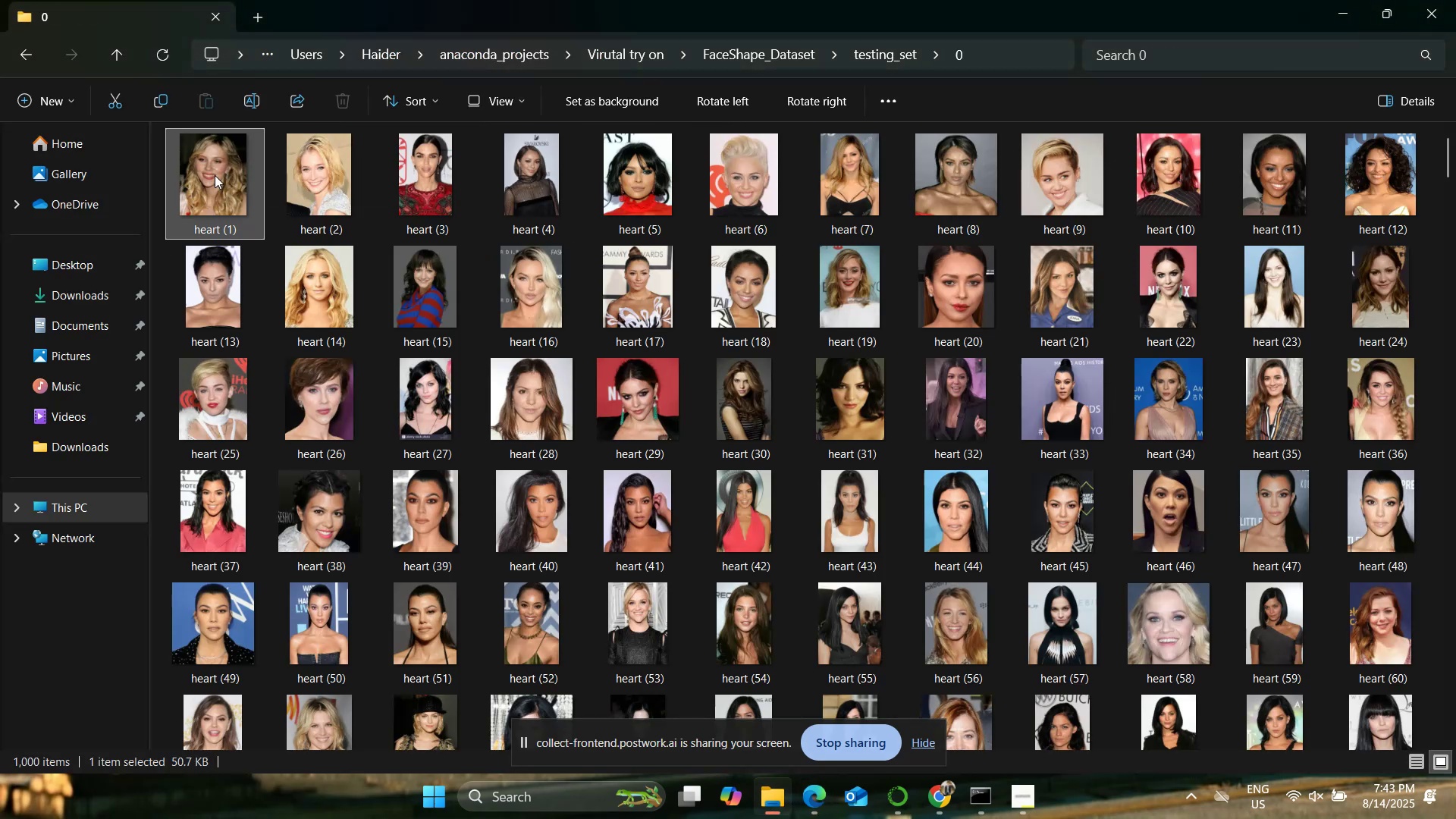 
right_click([215, 175])
 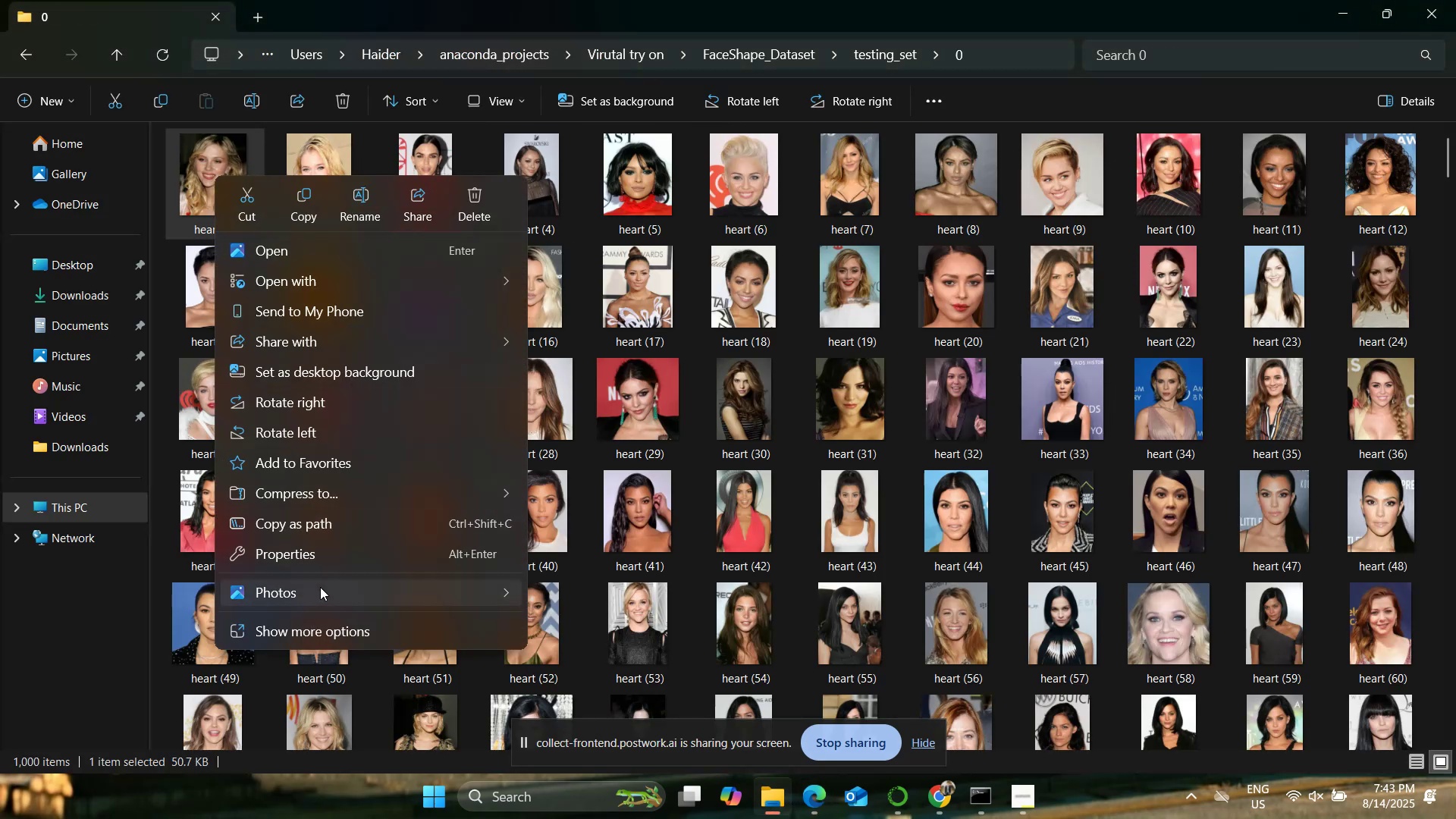 
left_click([318, 549])
 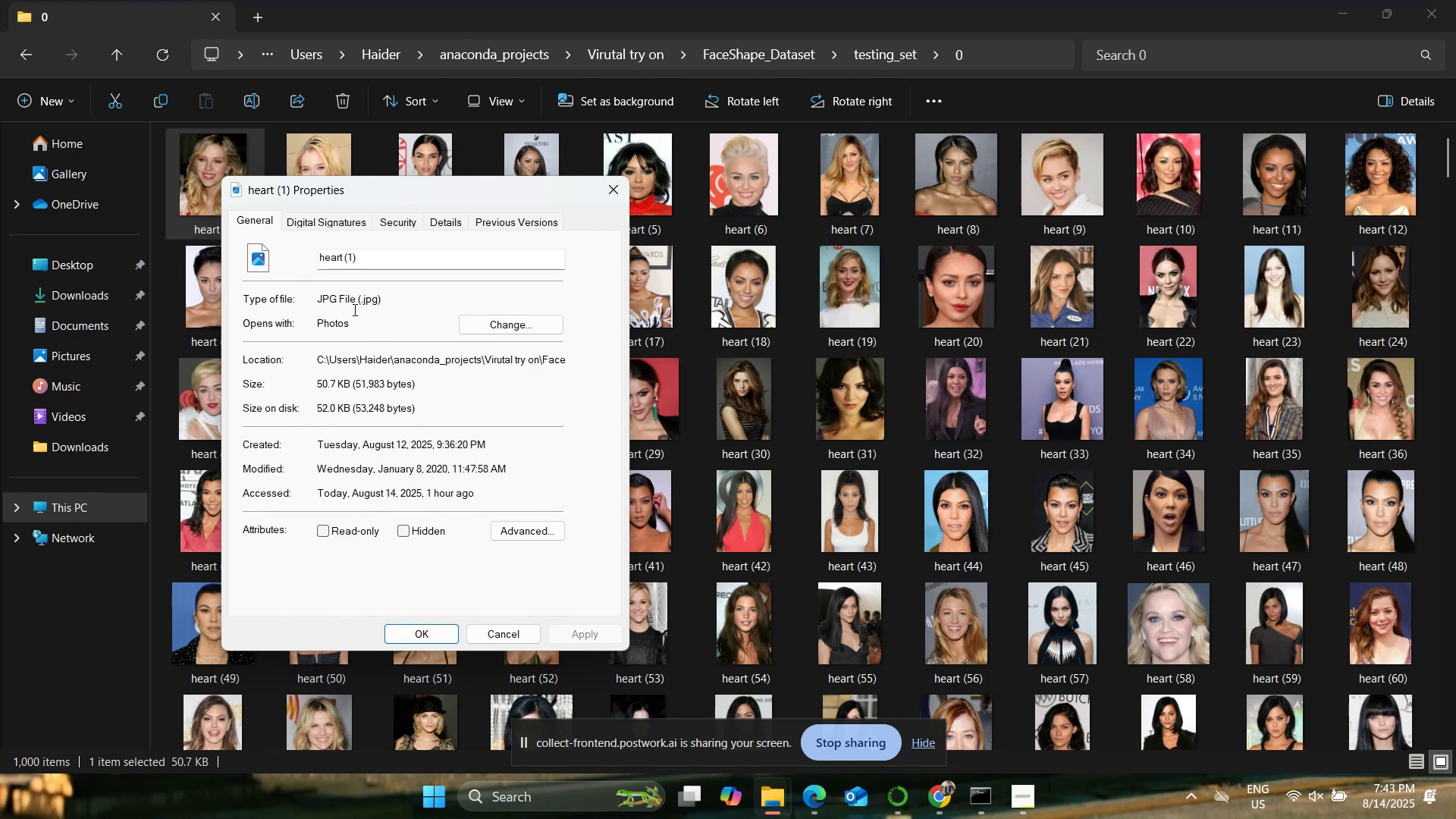 
left_click([806, 789])
 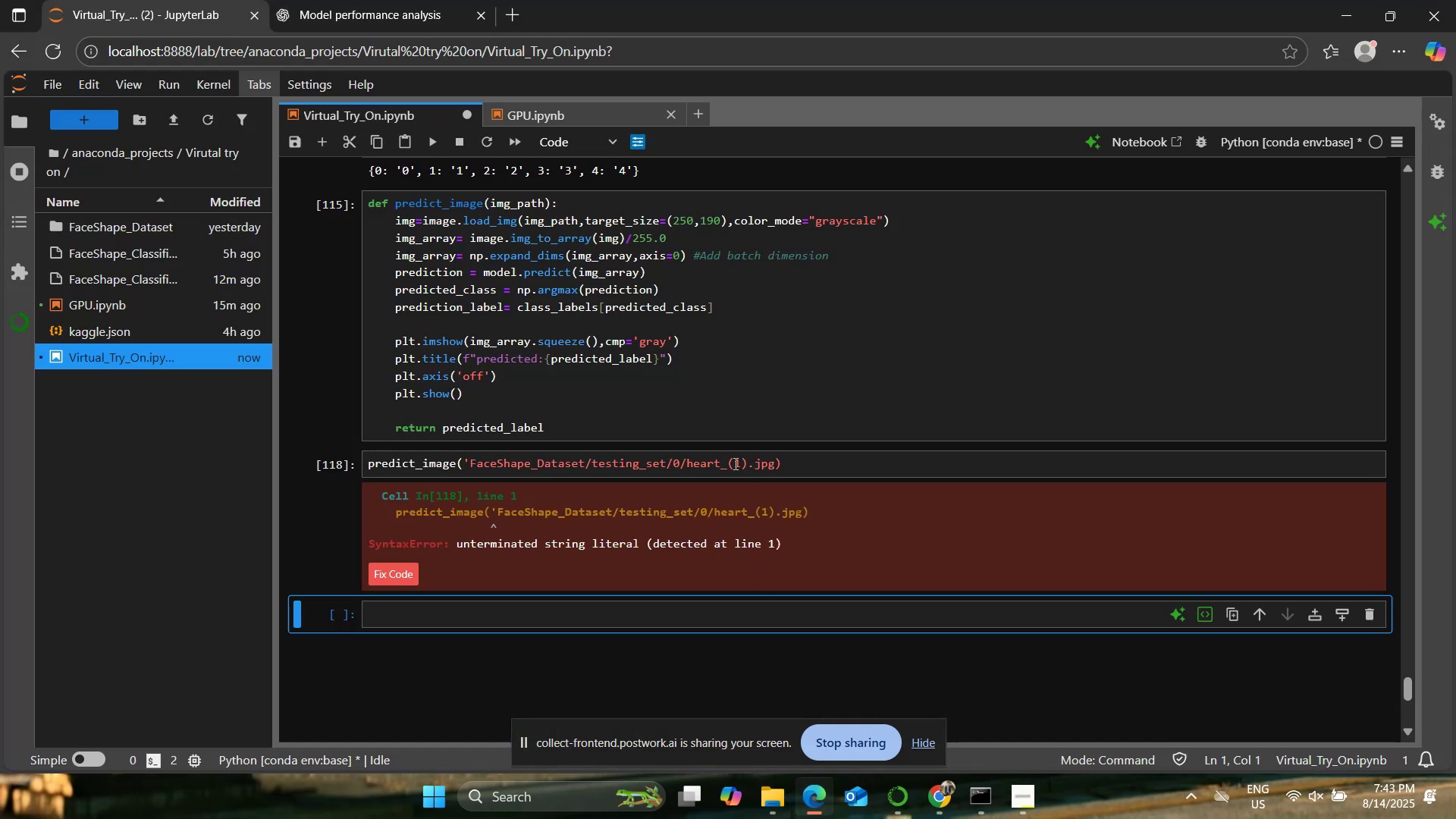 
left_click([729, 461])
 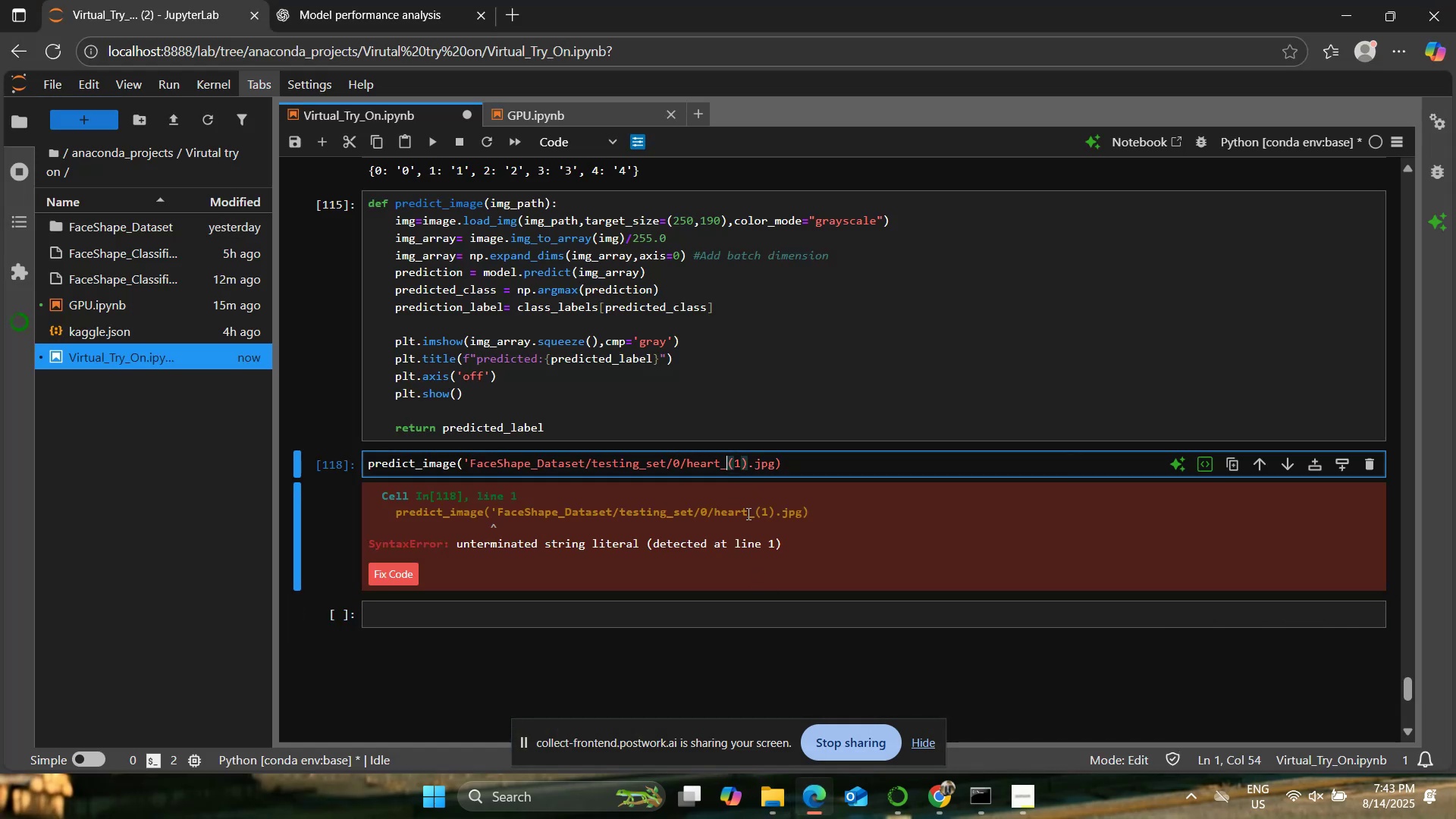 
key(Backspace)
 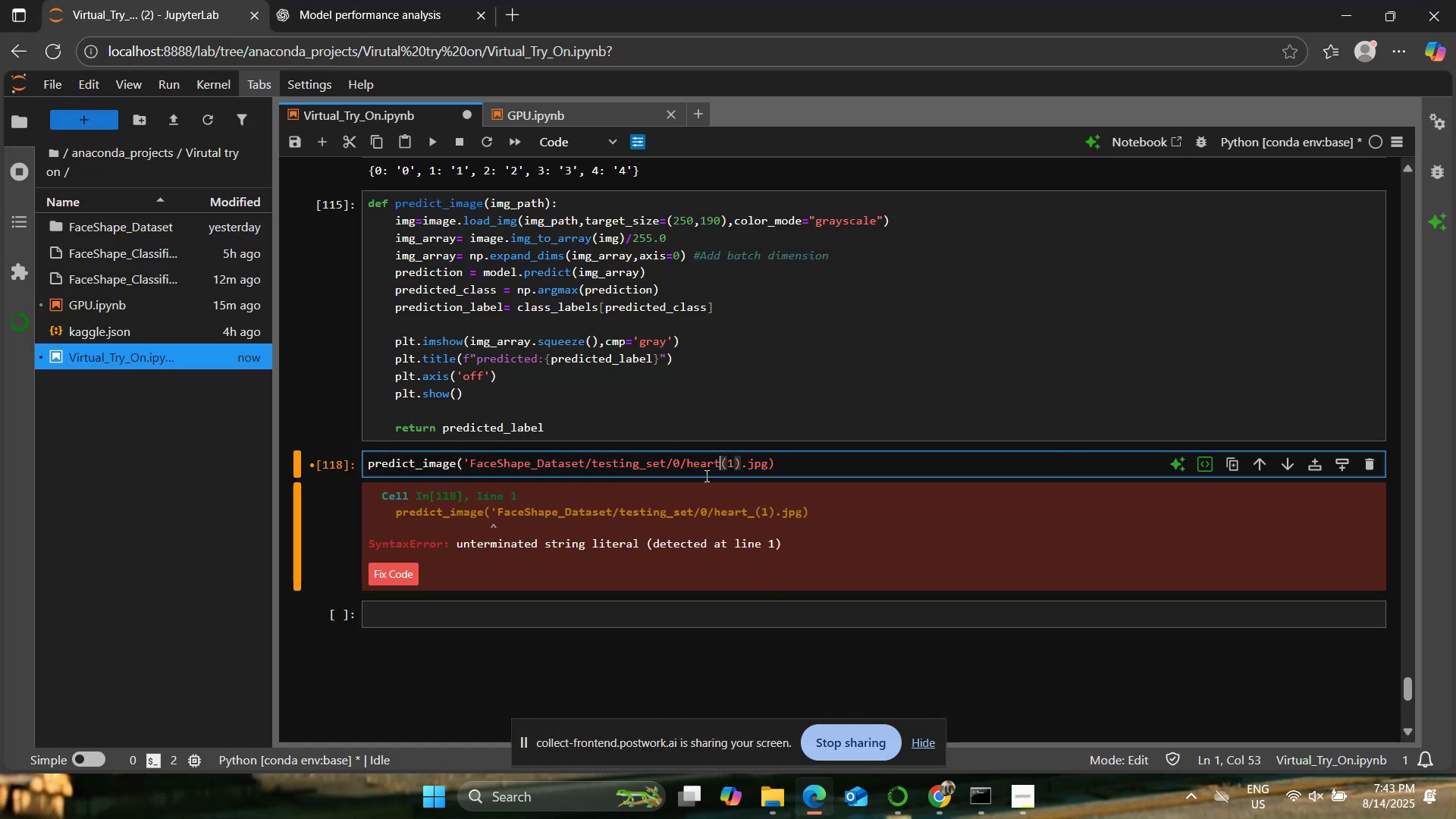 
left_click([690, 465])
 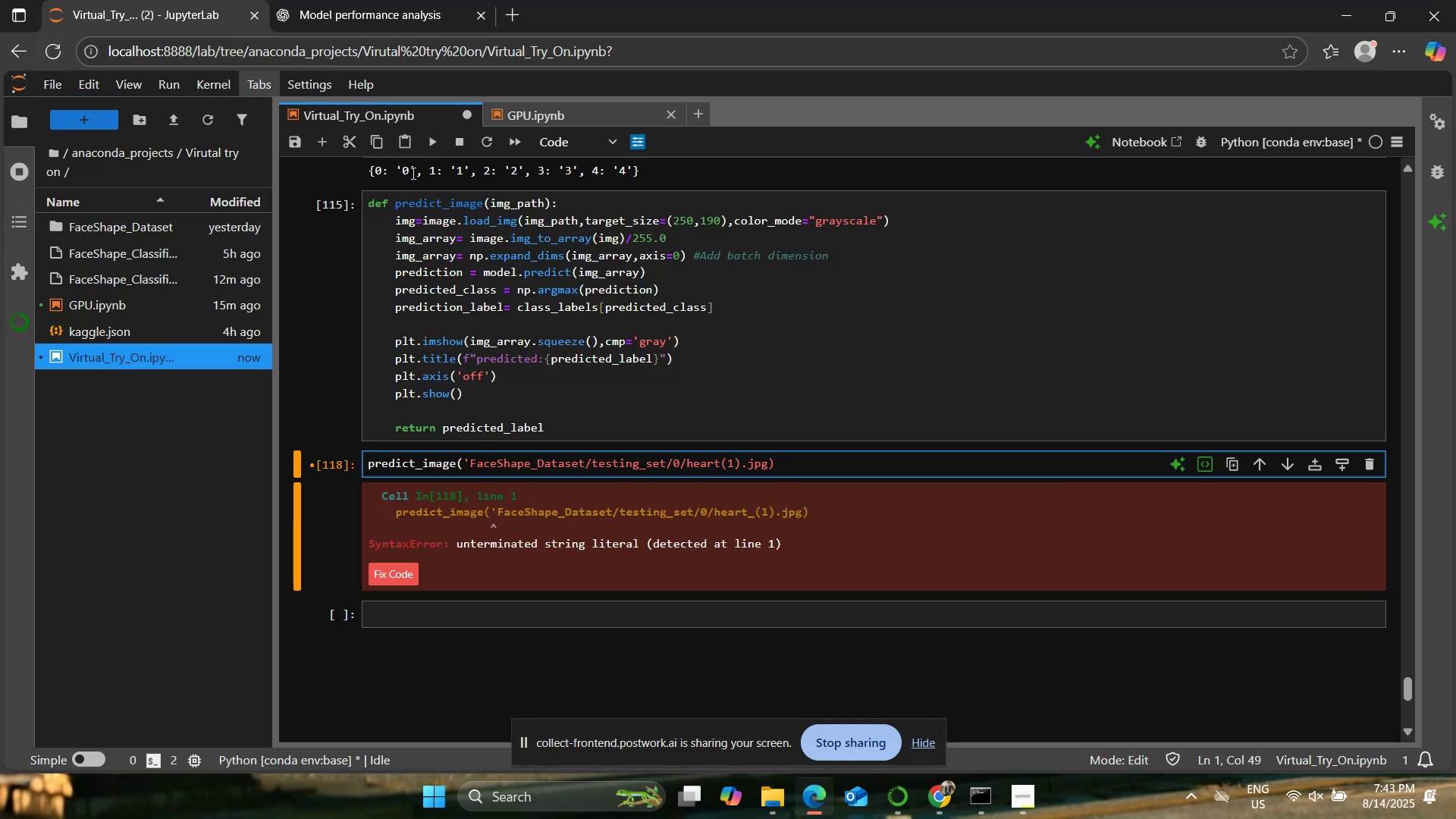 
left_click([435, 138])
 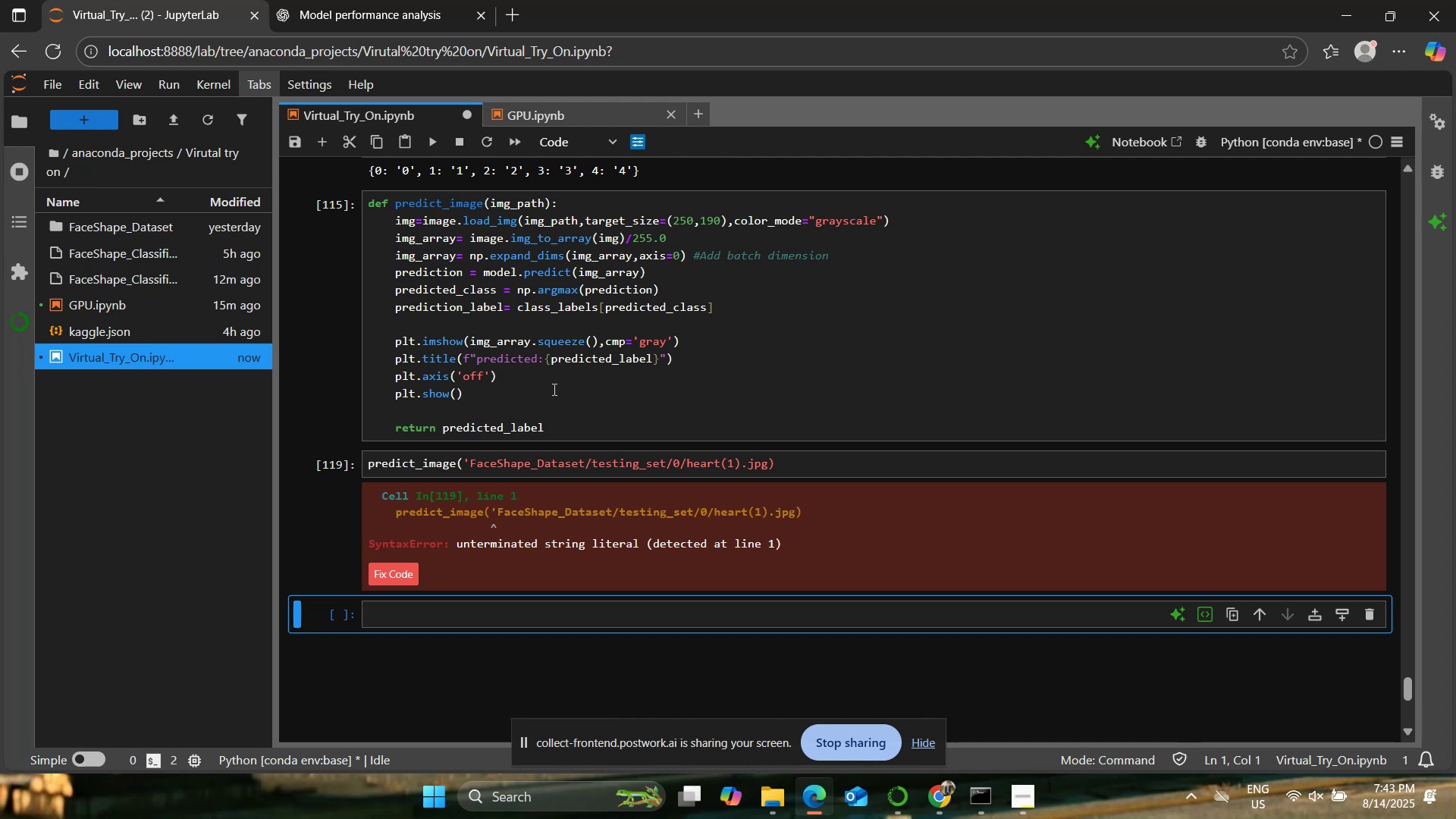 
wait(5.64)
 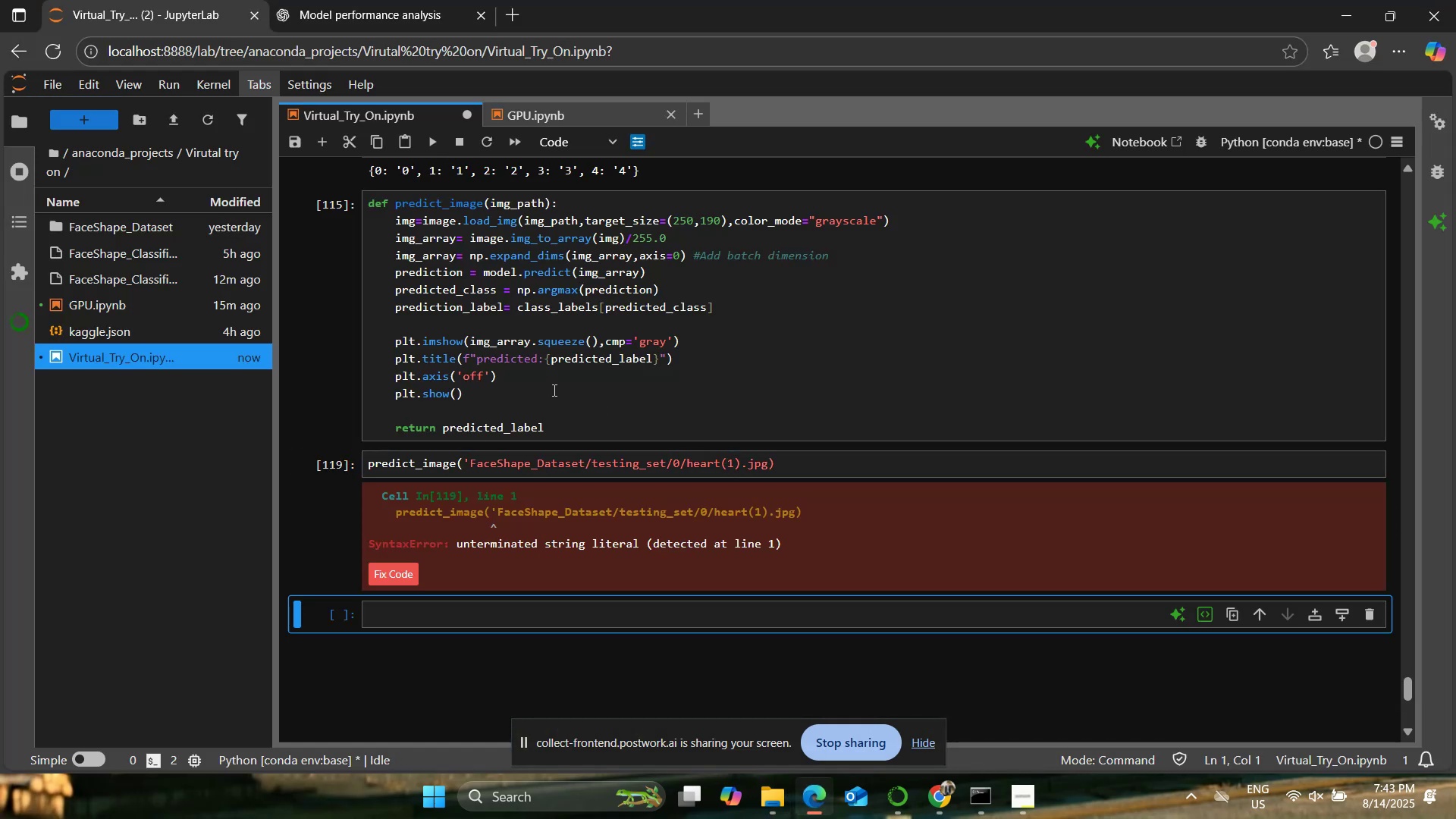 
left_click([764, 459])
 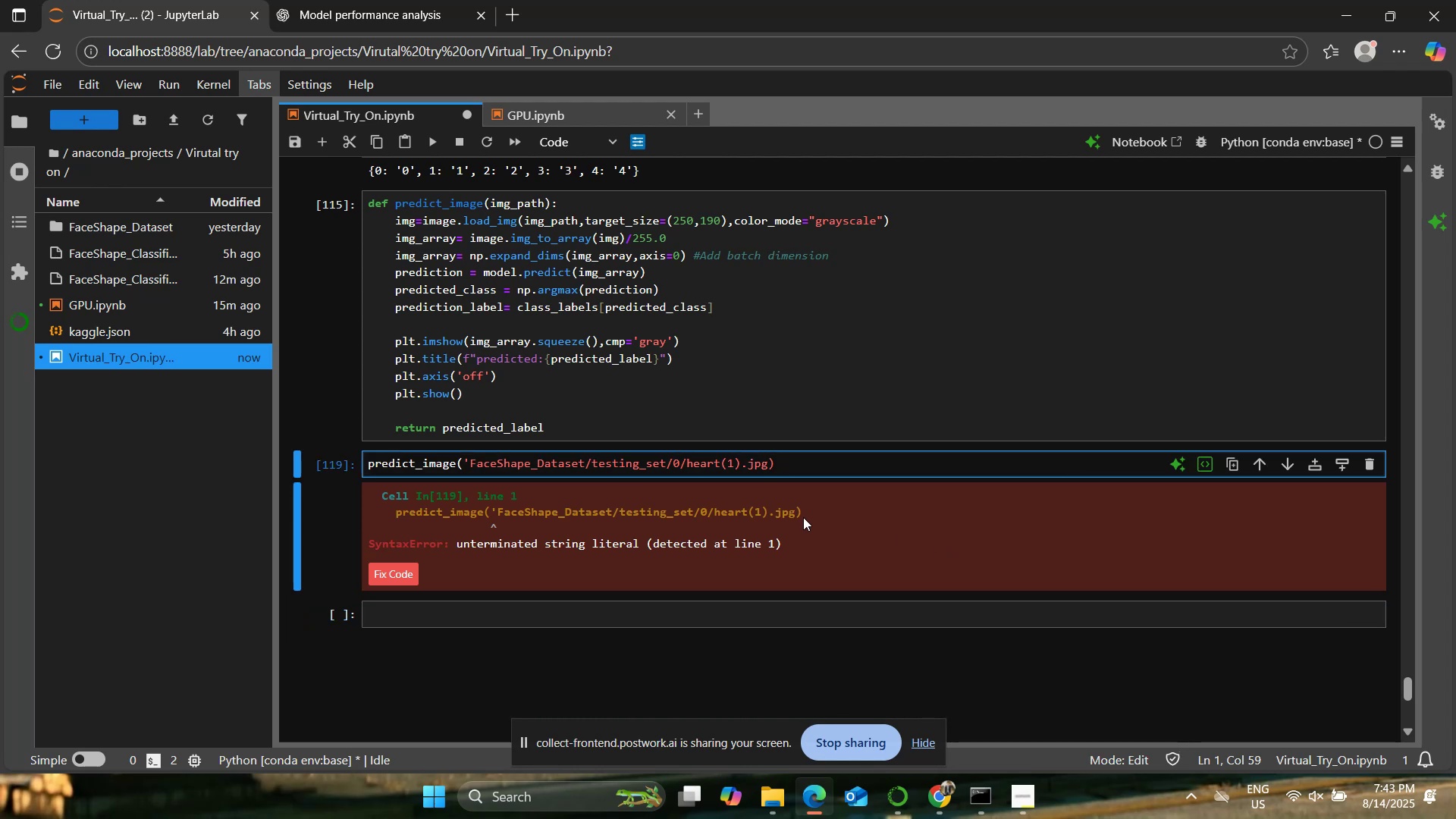 
key(ArrowRight)
 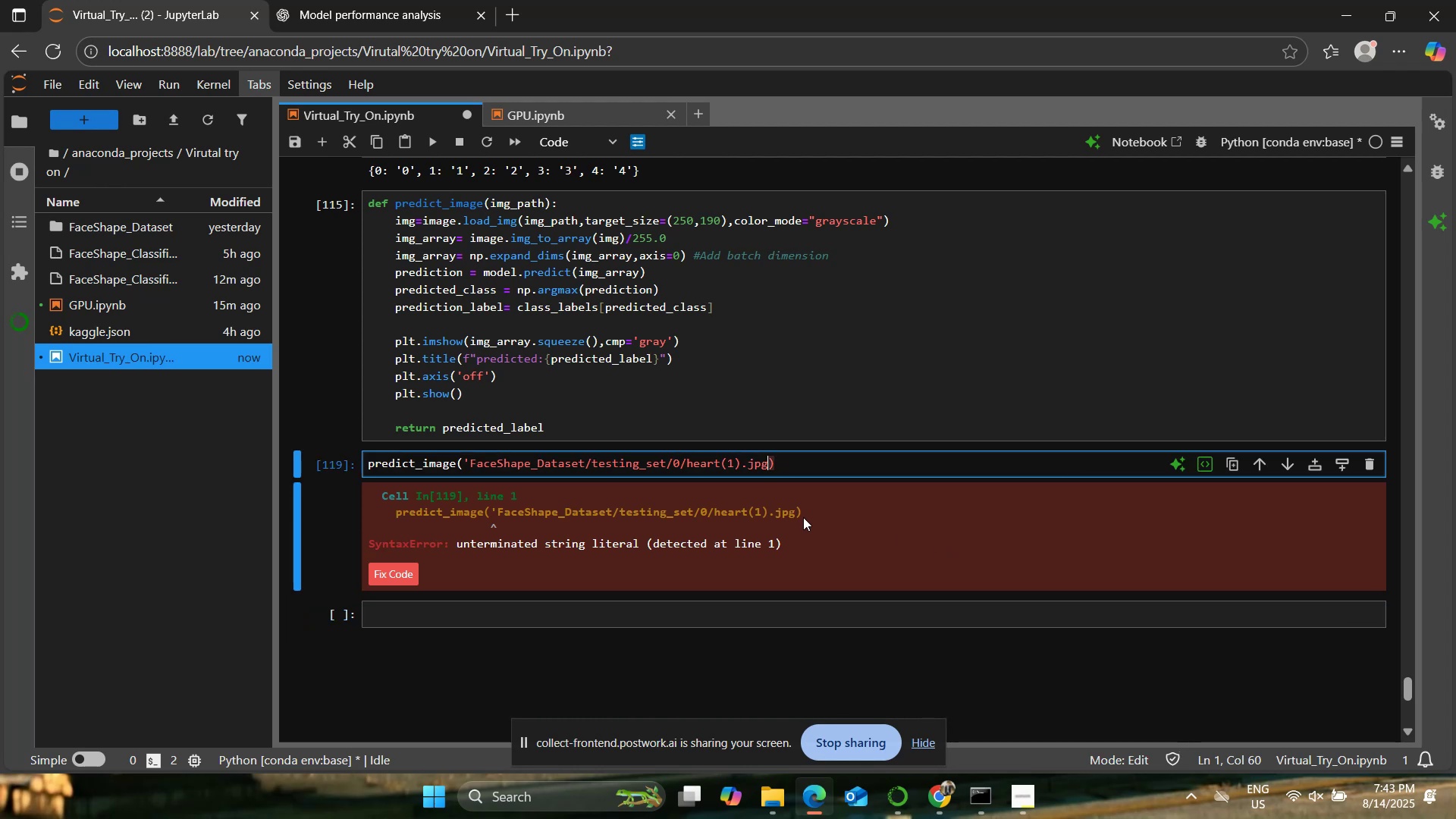 
key(Quote)
 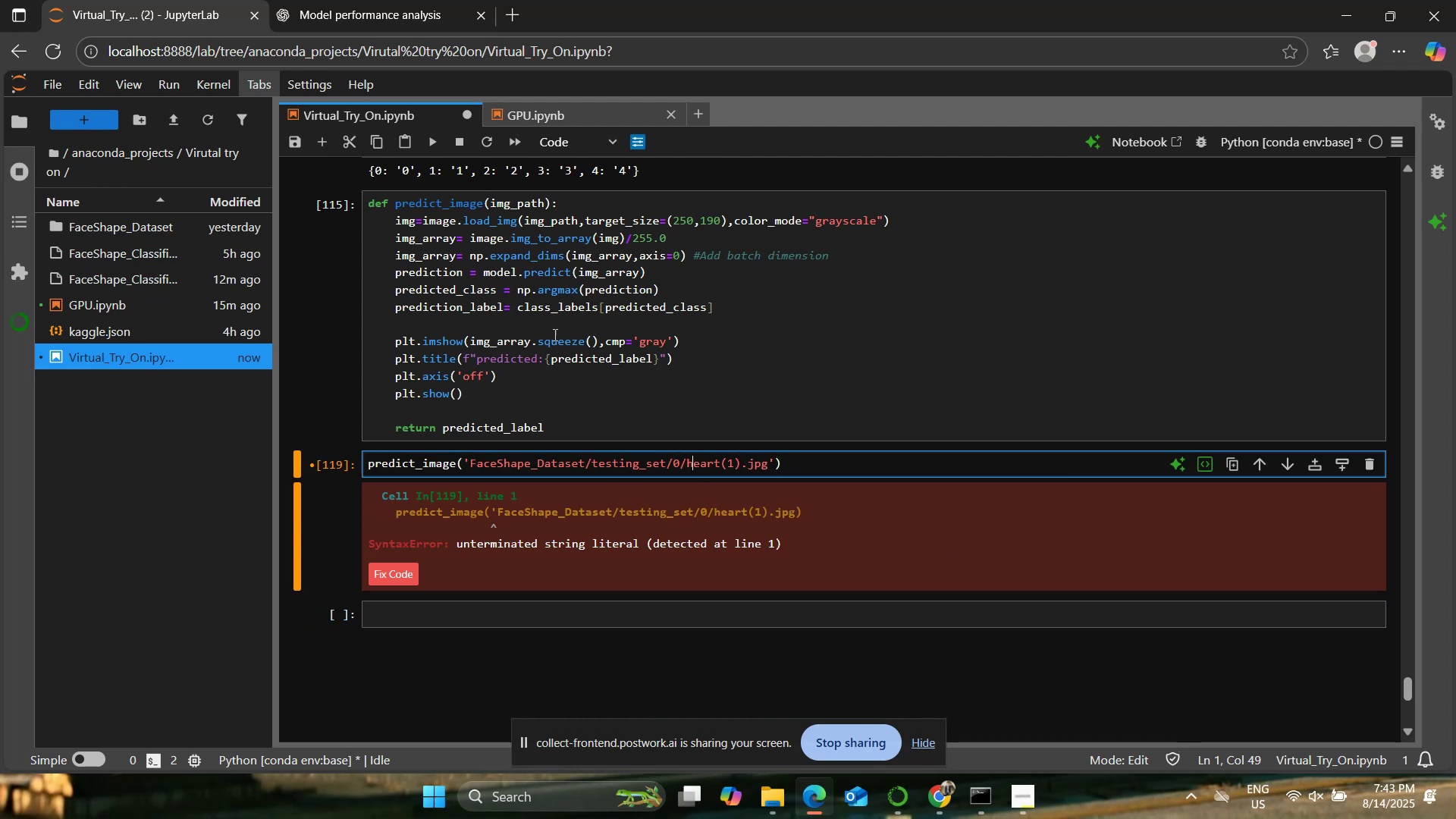 
left_click([440, 138])
 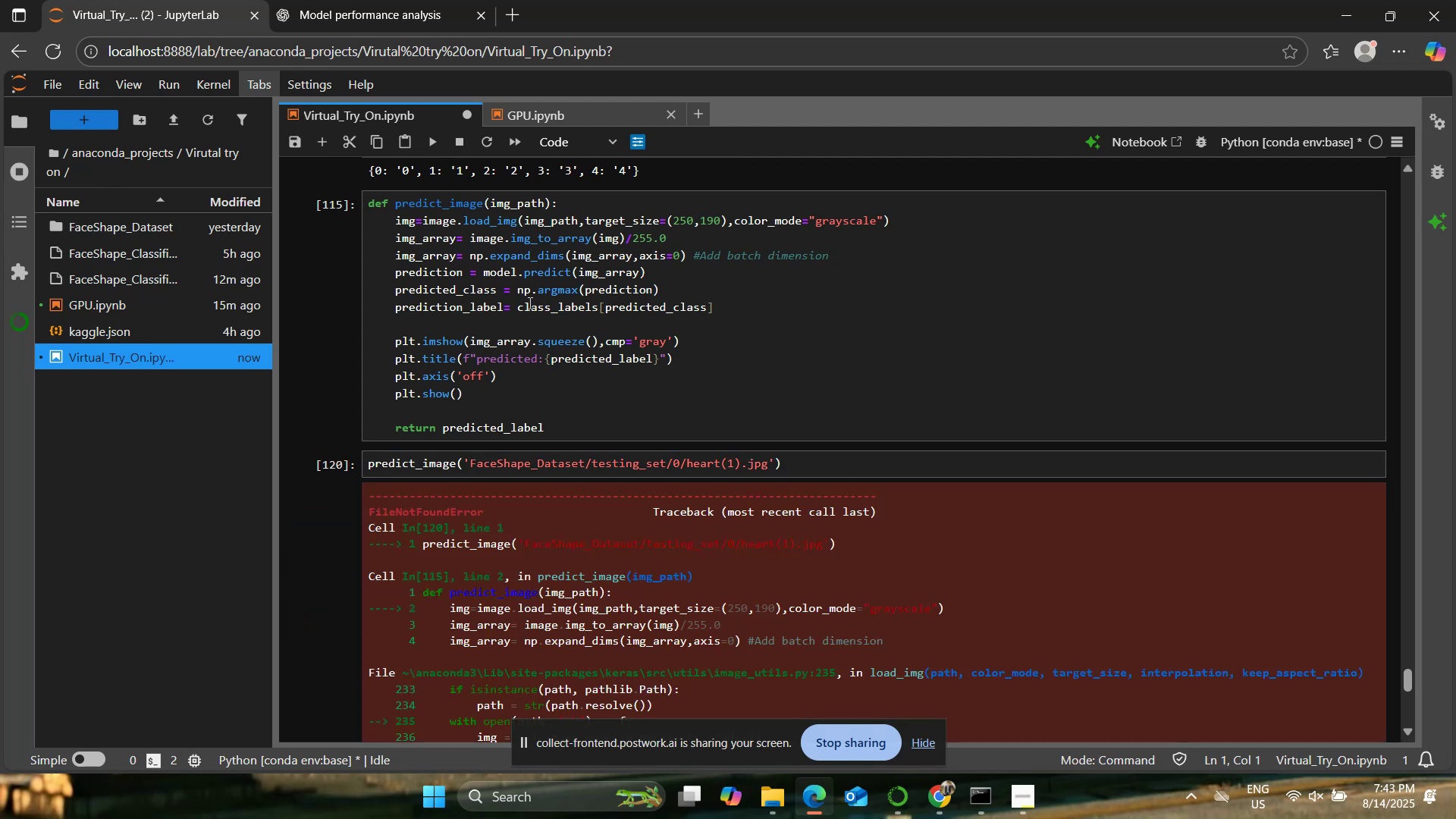 
scroll: coordinate [626, 392], scroll_direction: down, amount: 2.0
 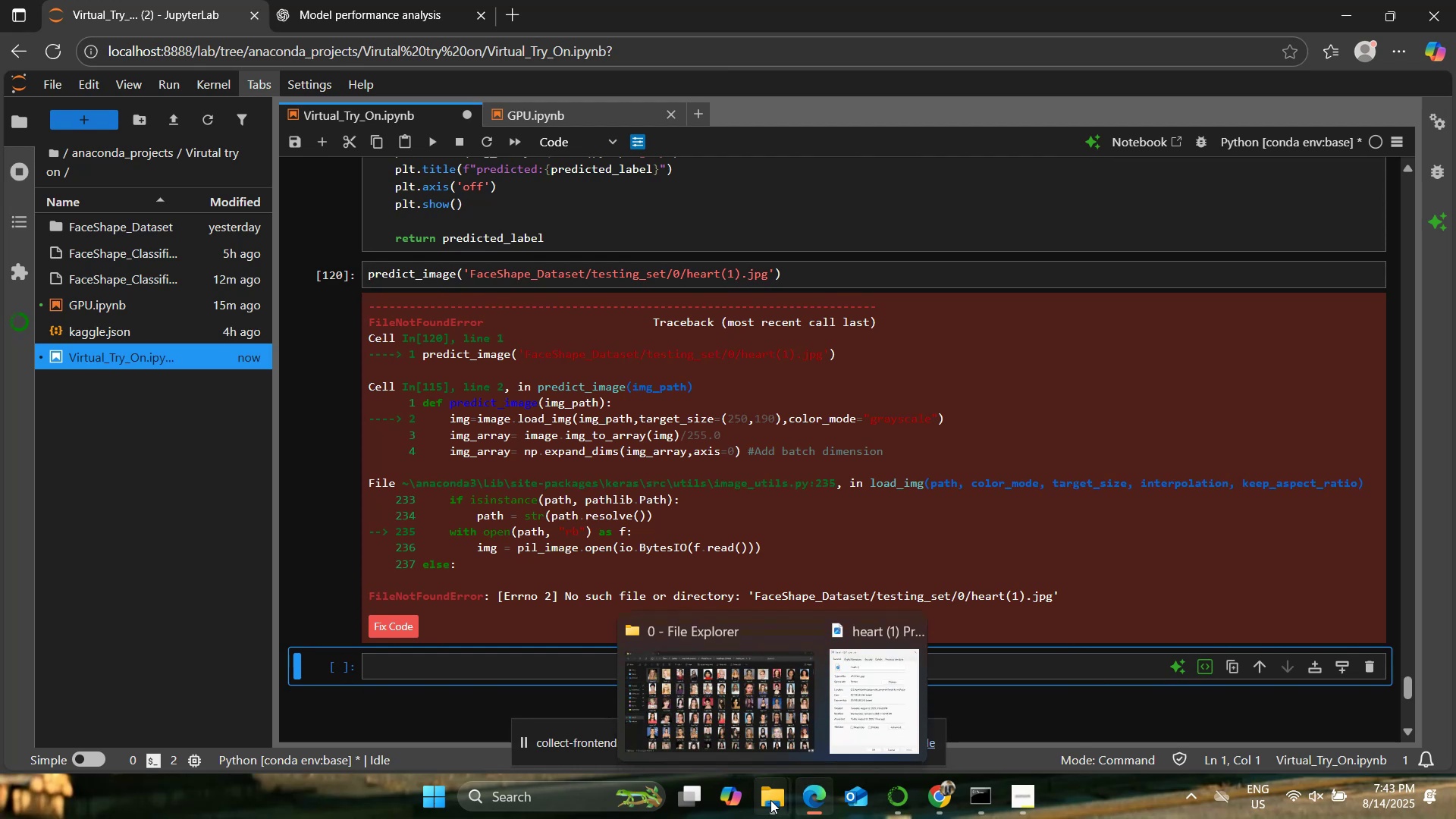 
wait(7.48)
 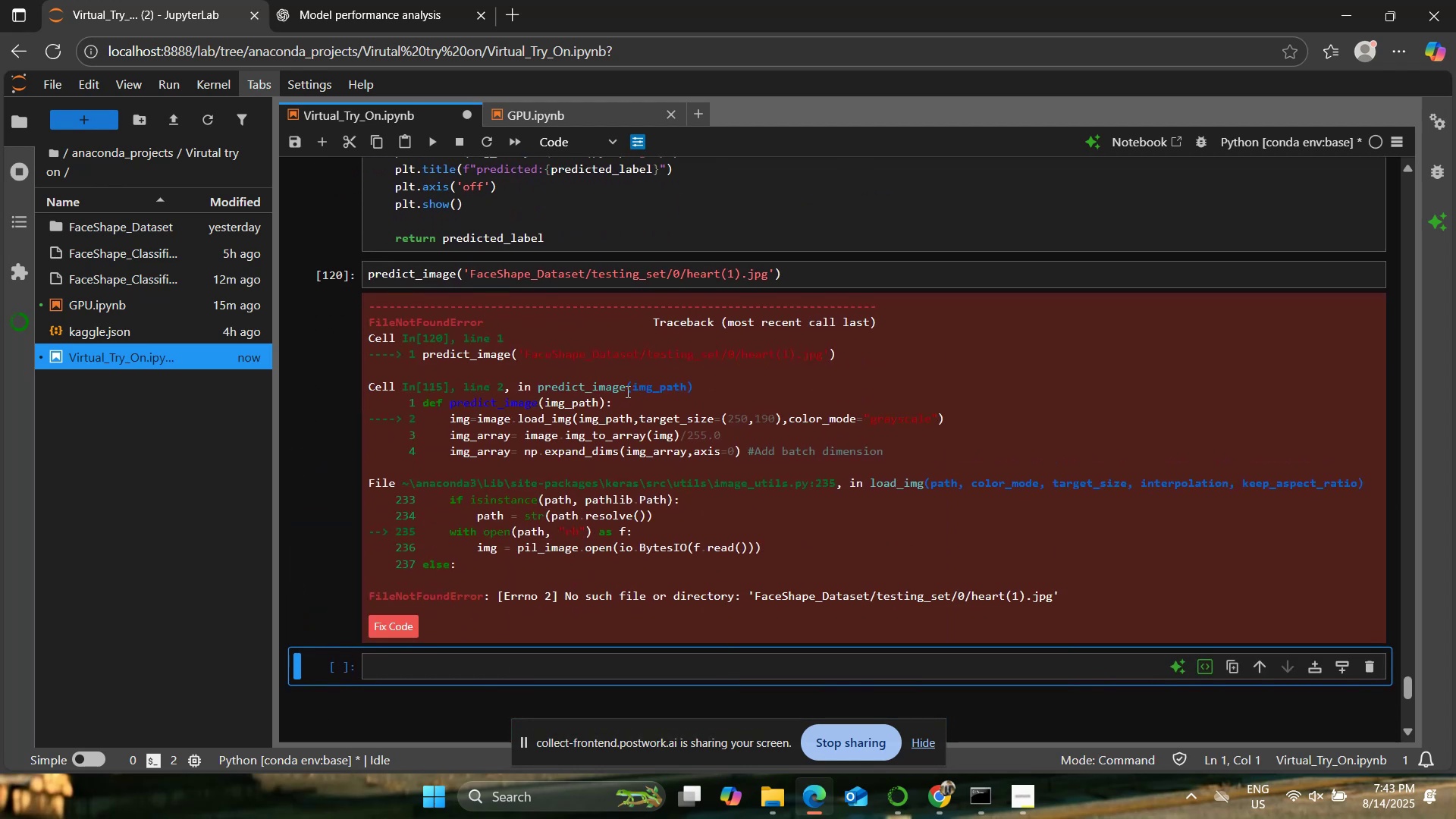 
mouse_move([152, 242])
 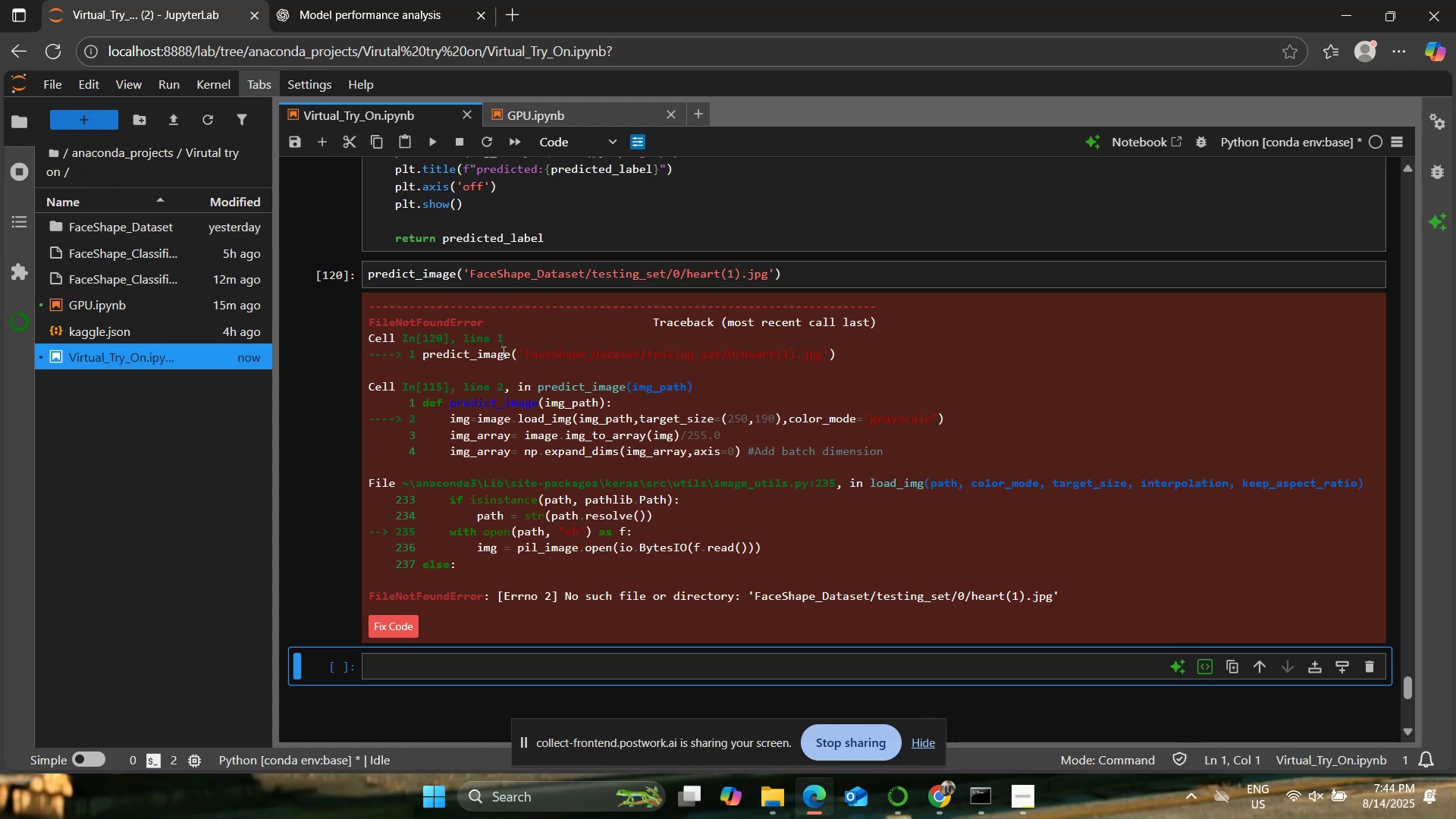 
wait(11.26)
 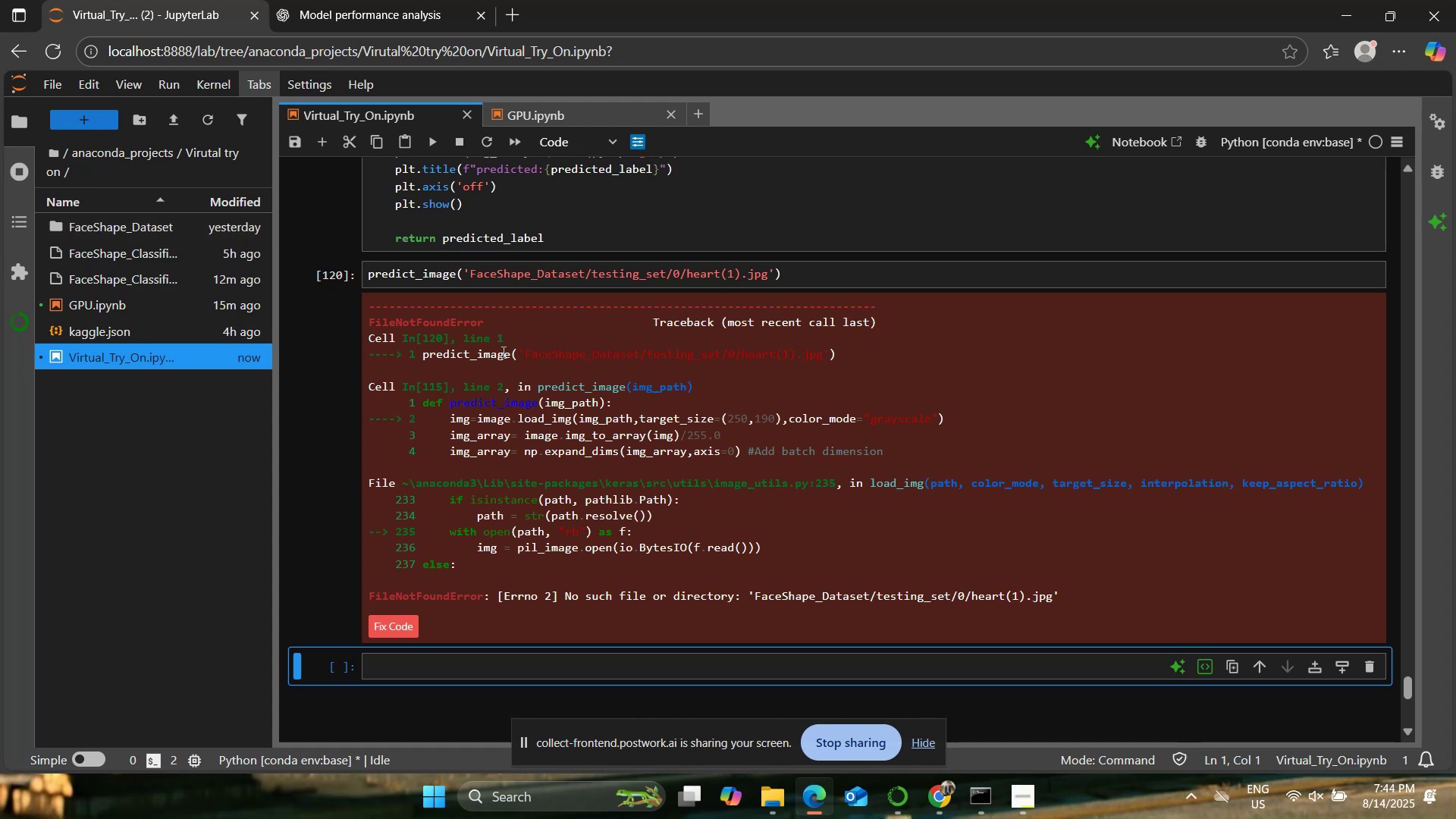 
left_click([773, 792])
 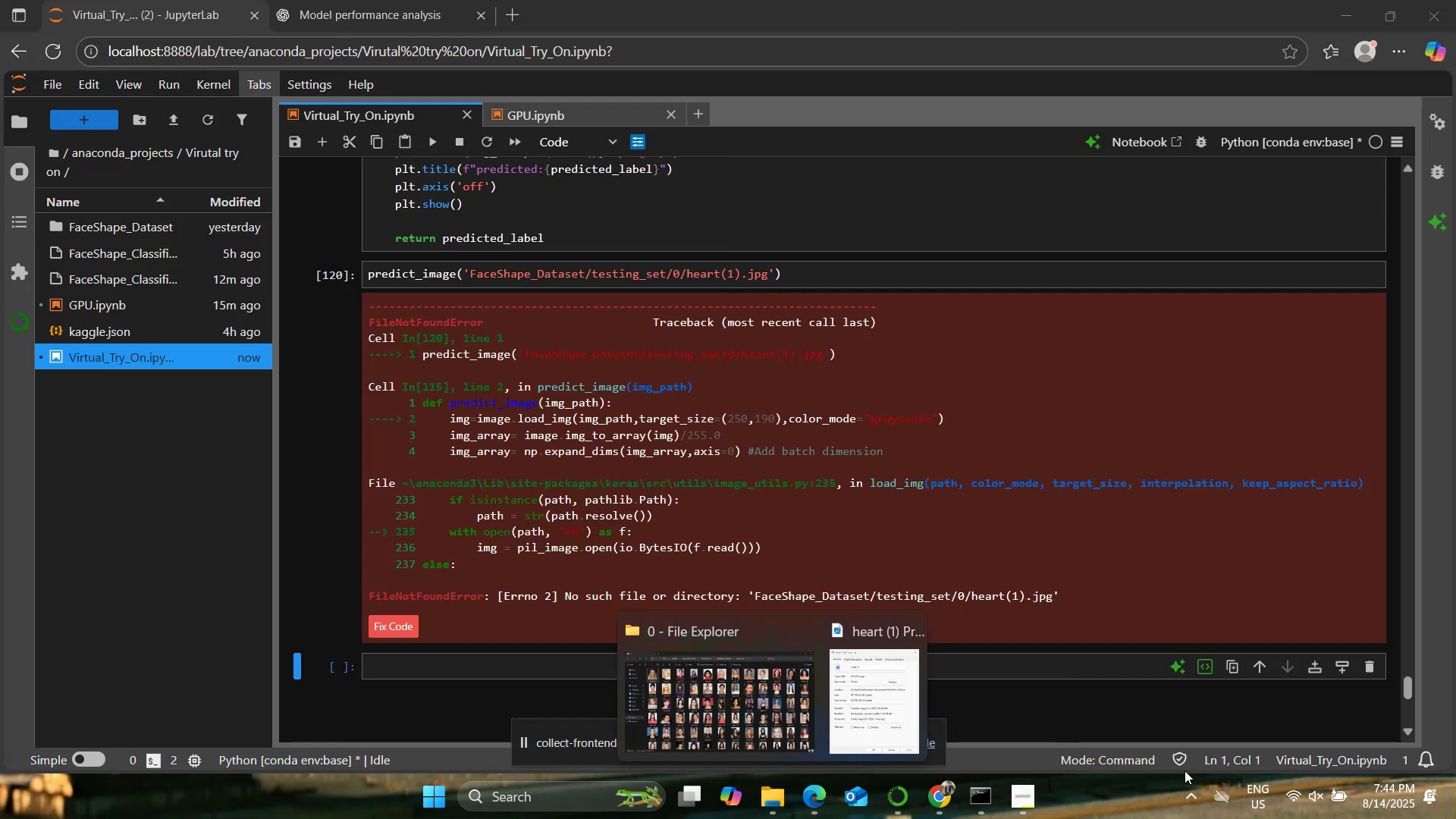 
left_click([736, 695])
 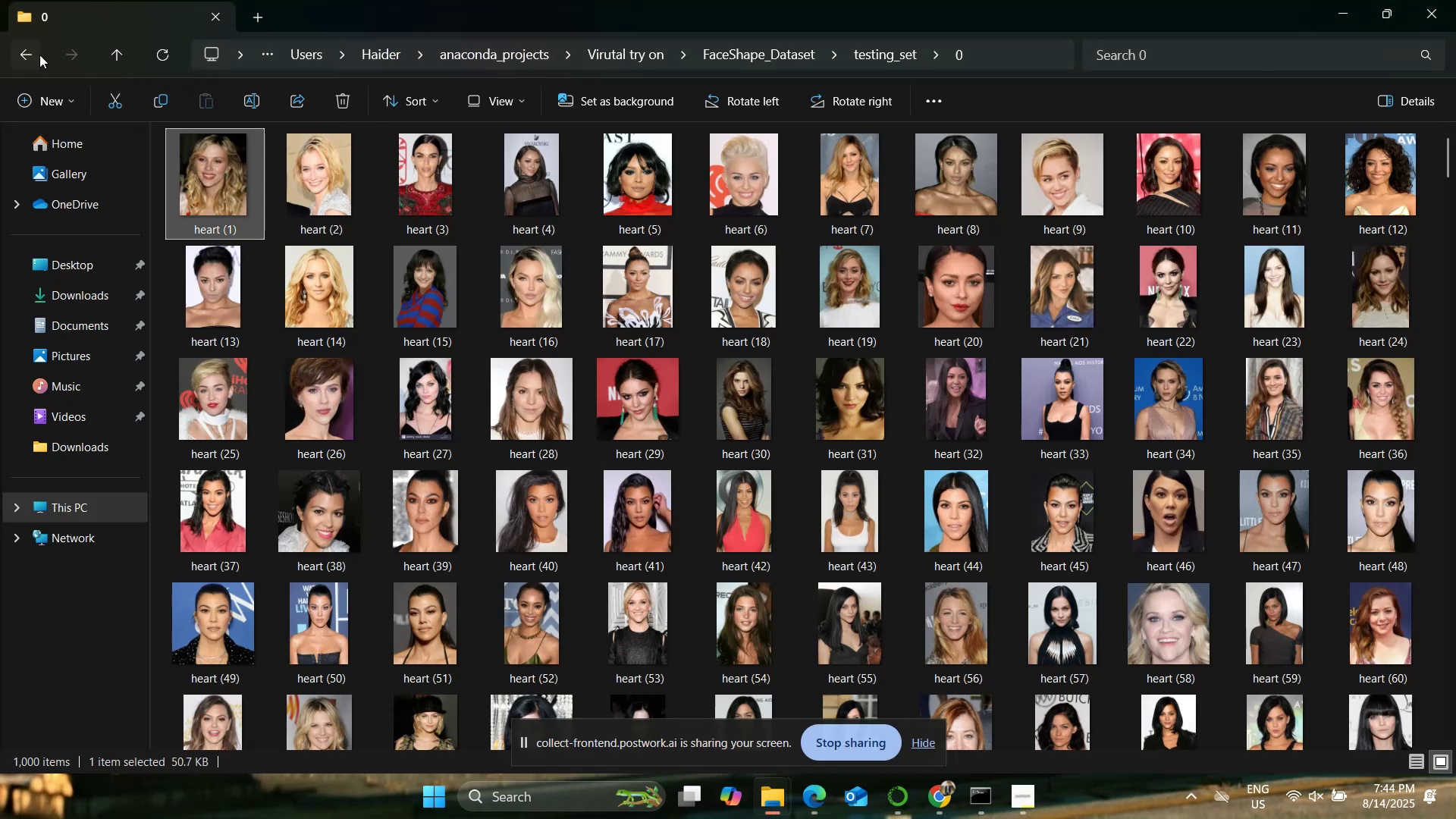 
left_click([27, 55])
 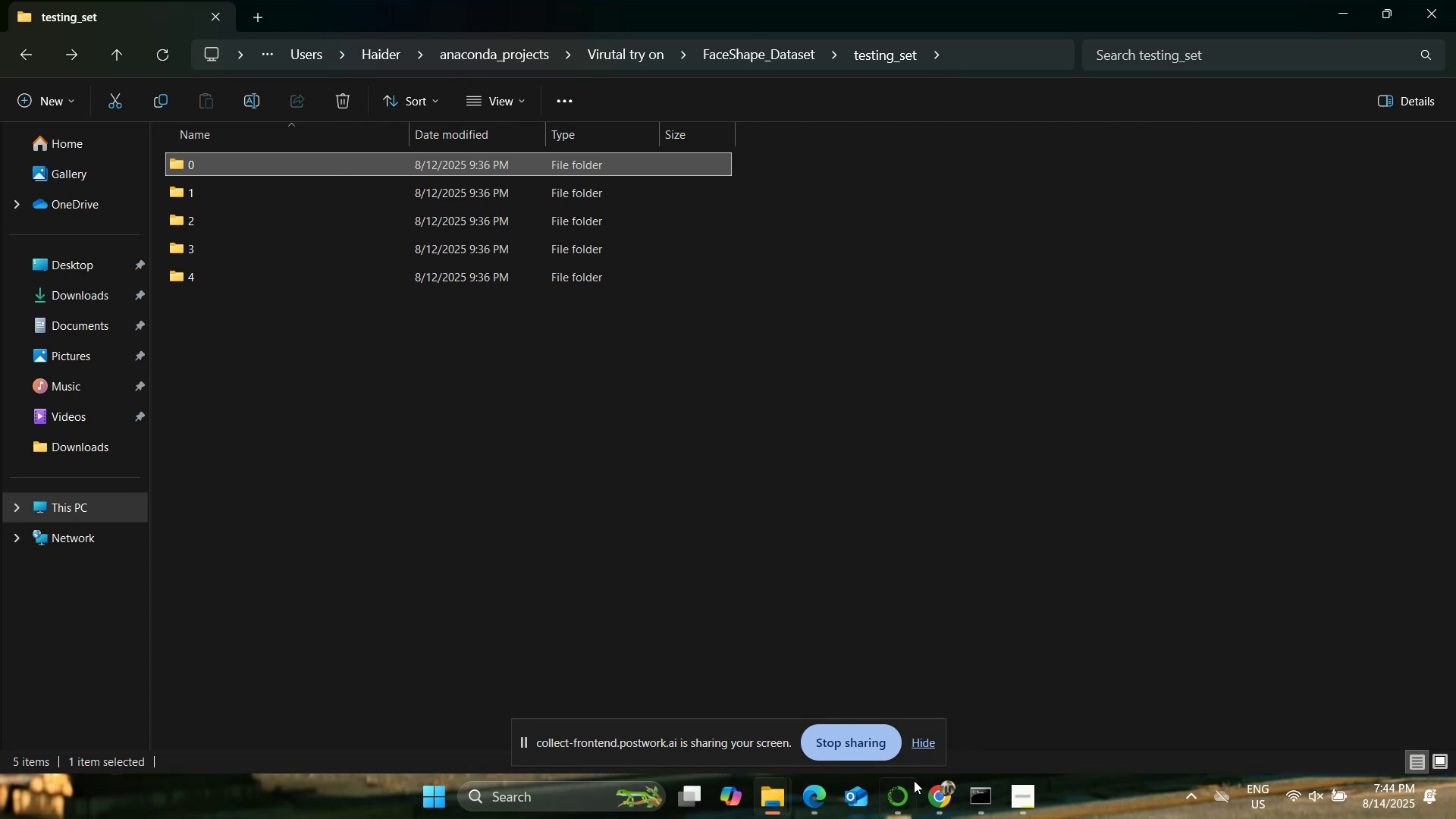 
left_click([817, 802])
 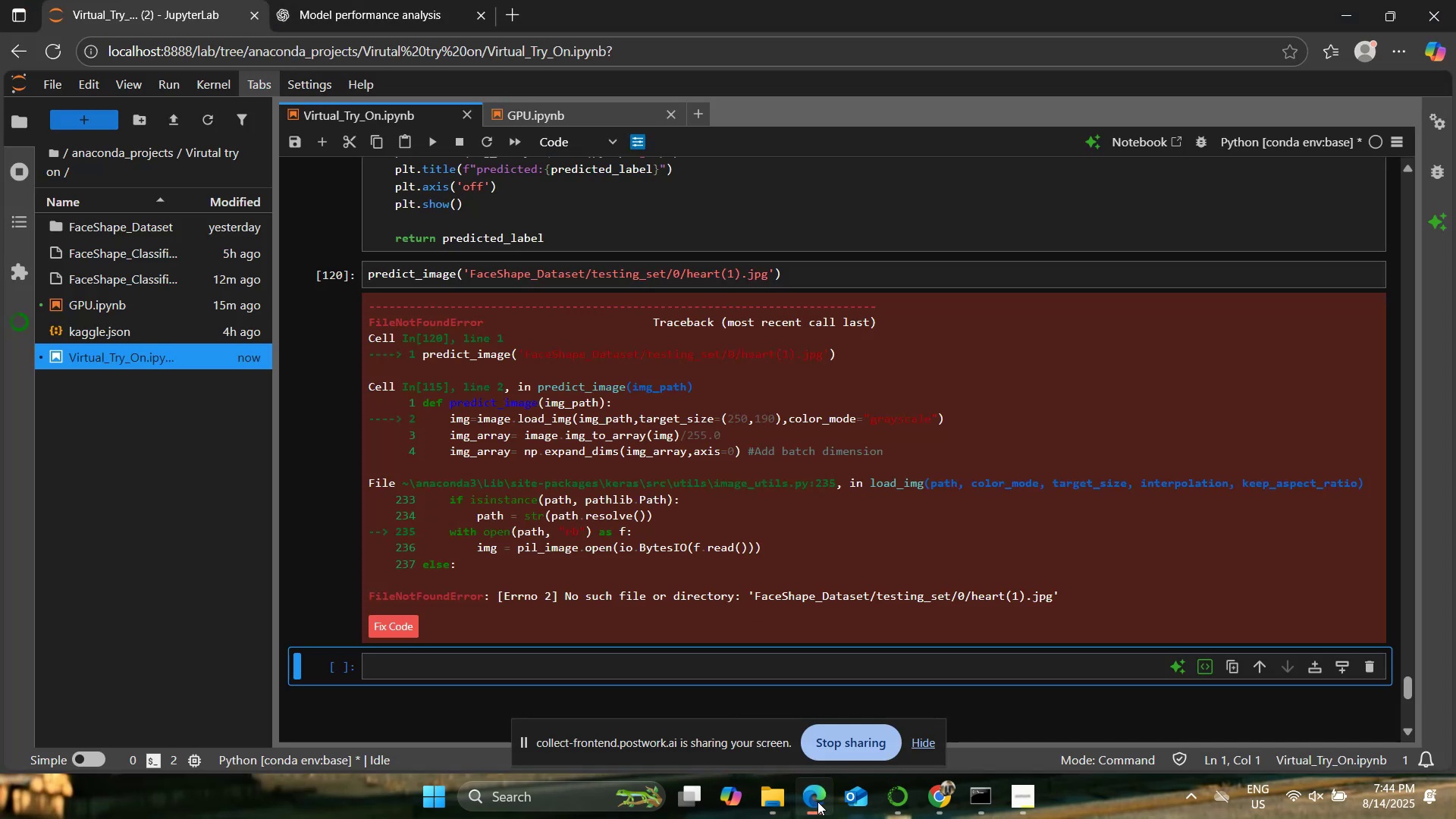 
left_click([817, 802])
 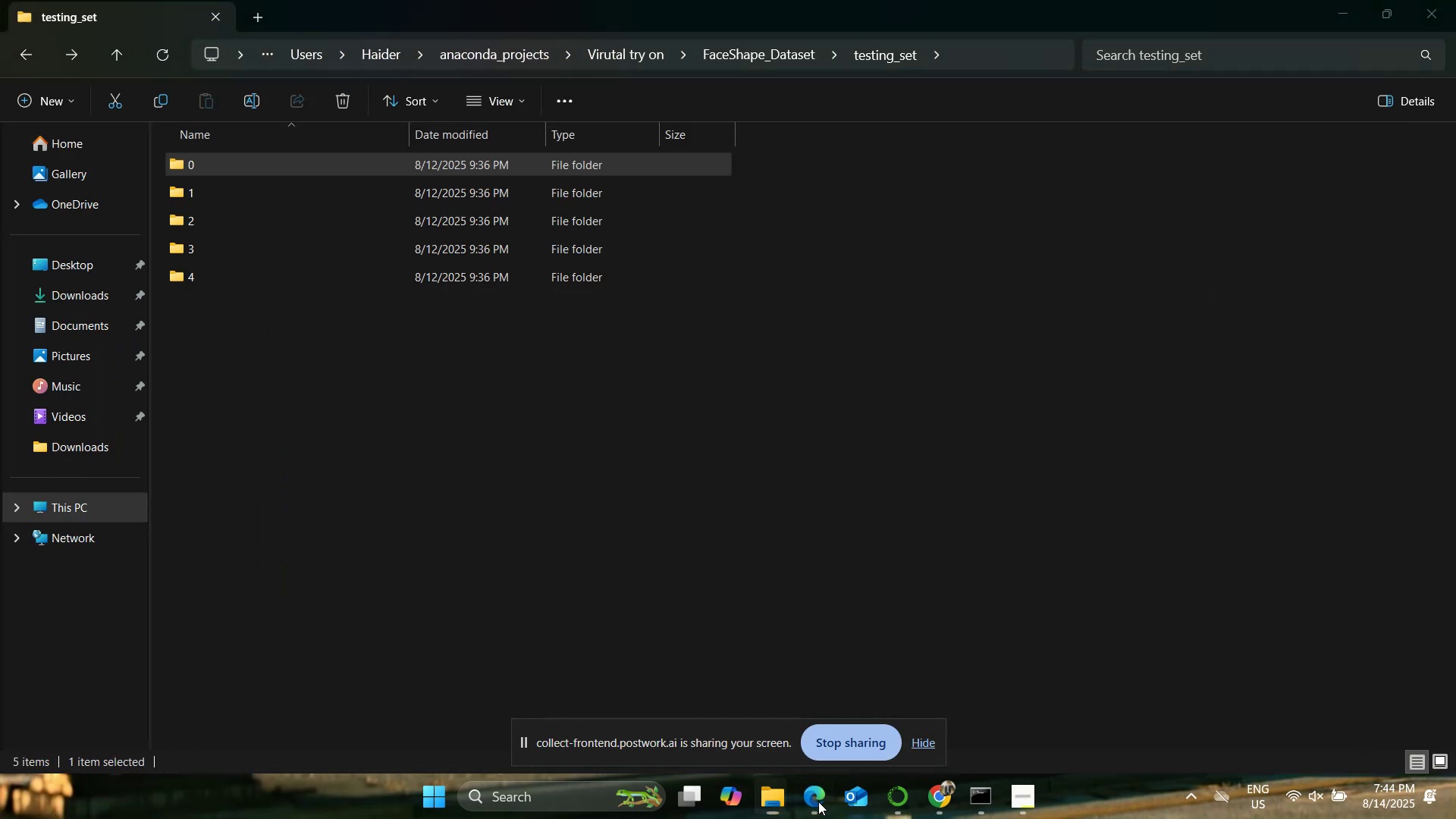 
mouse_move([797, 786])
 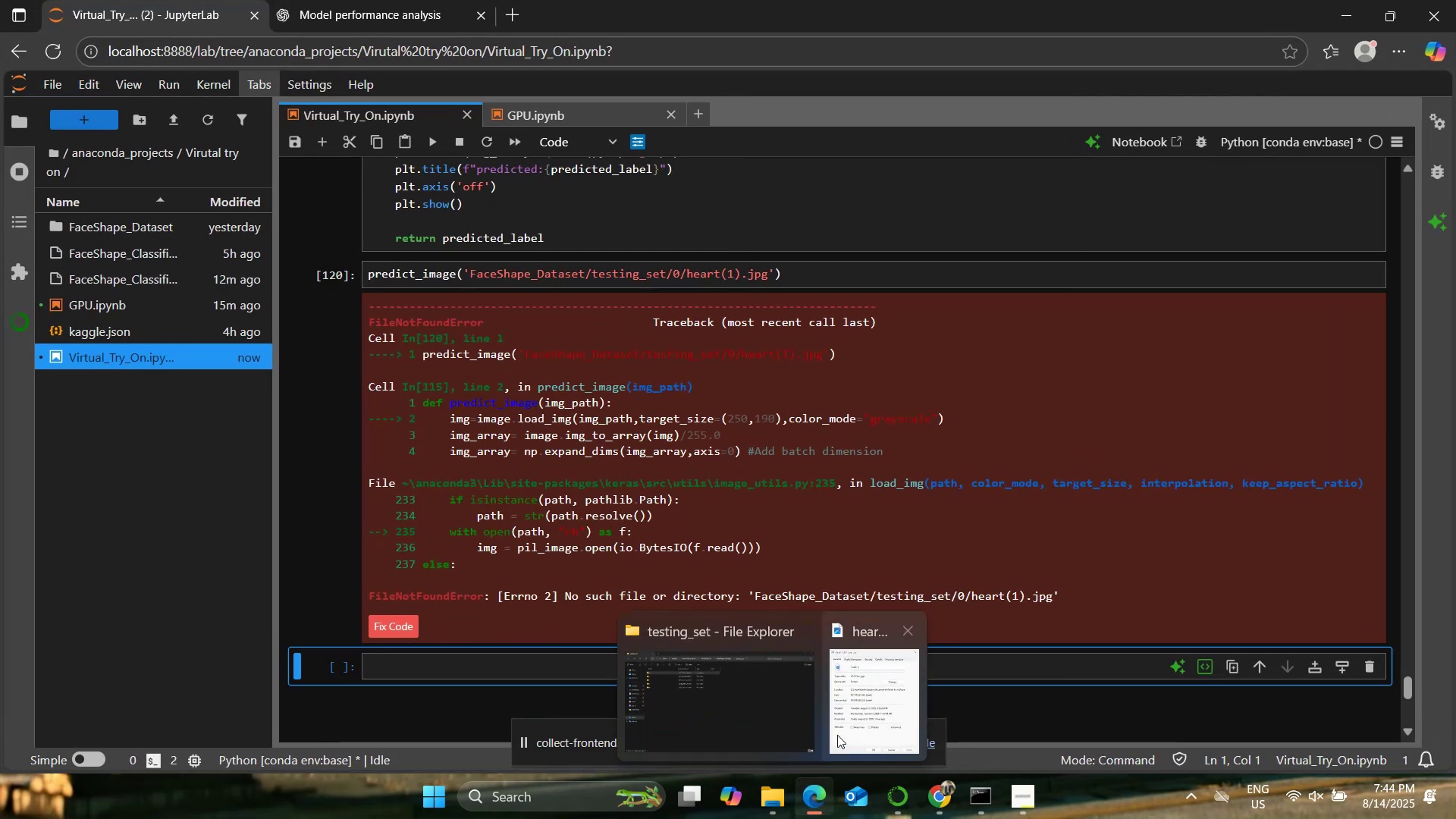 
left_click([837, 734])
 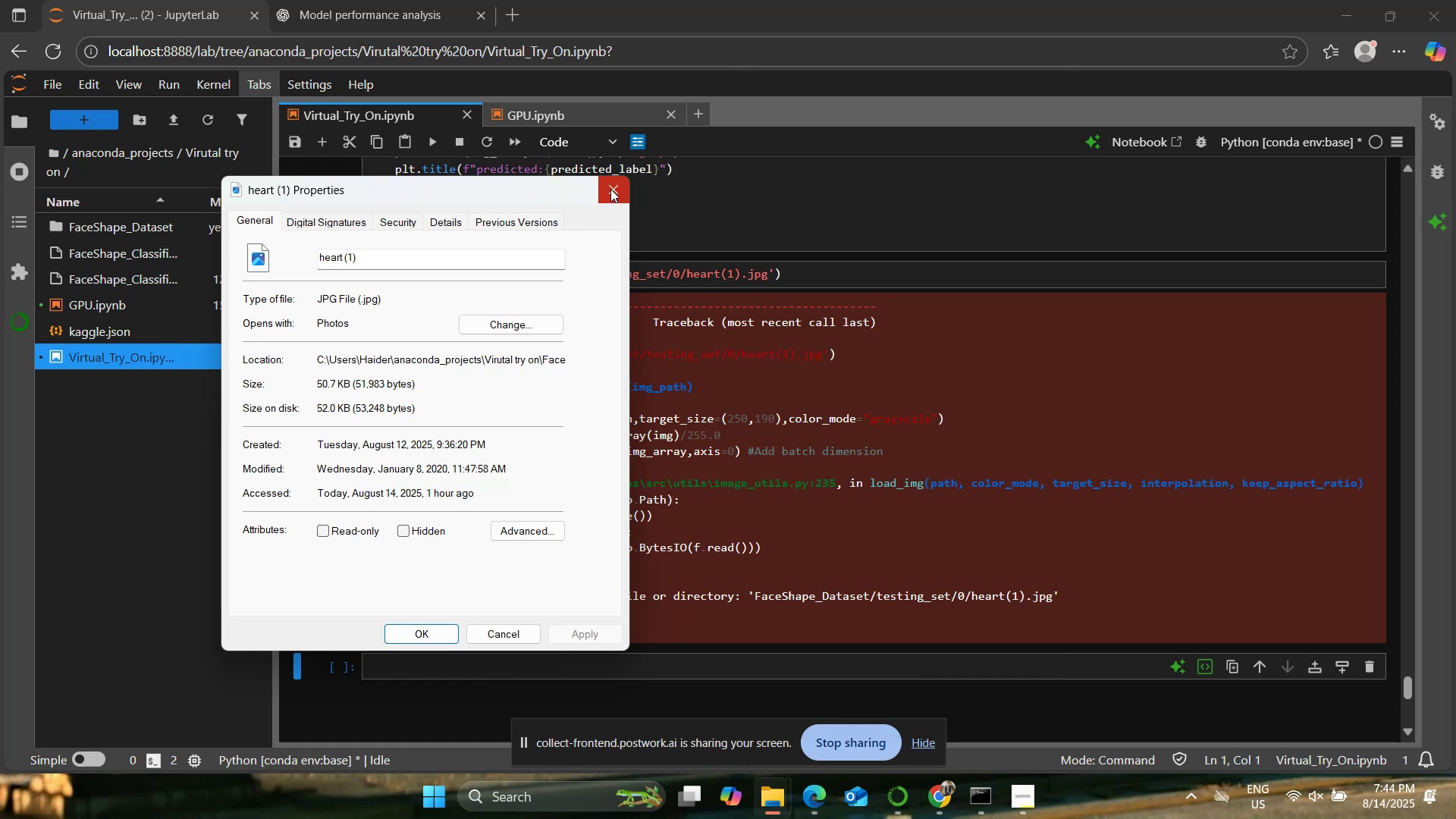 
wait(8.8)
 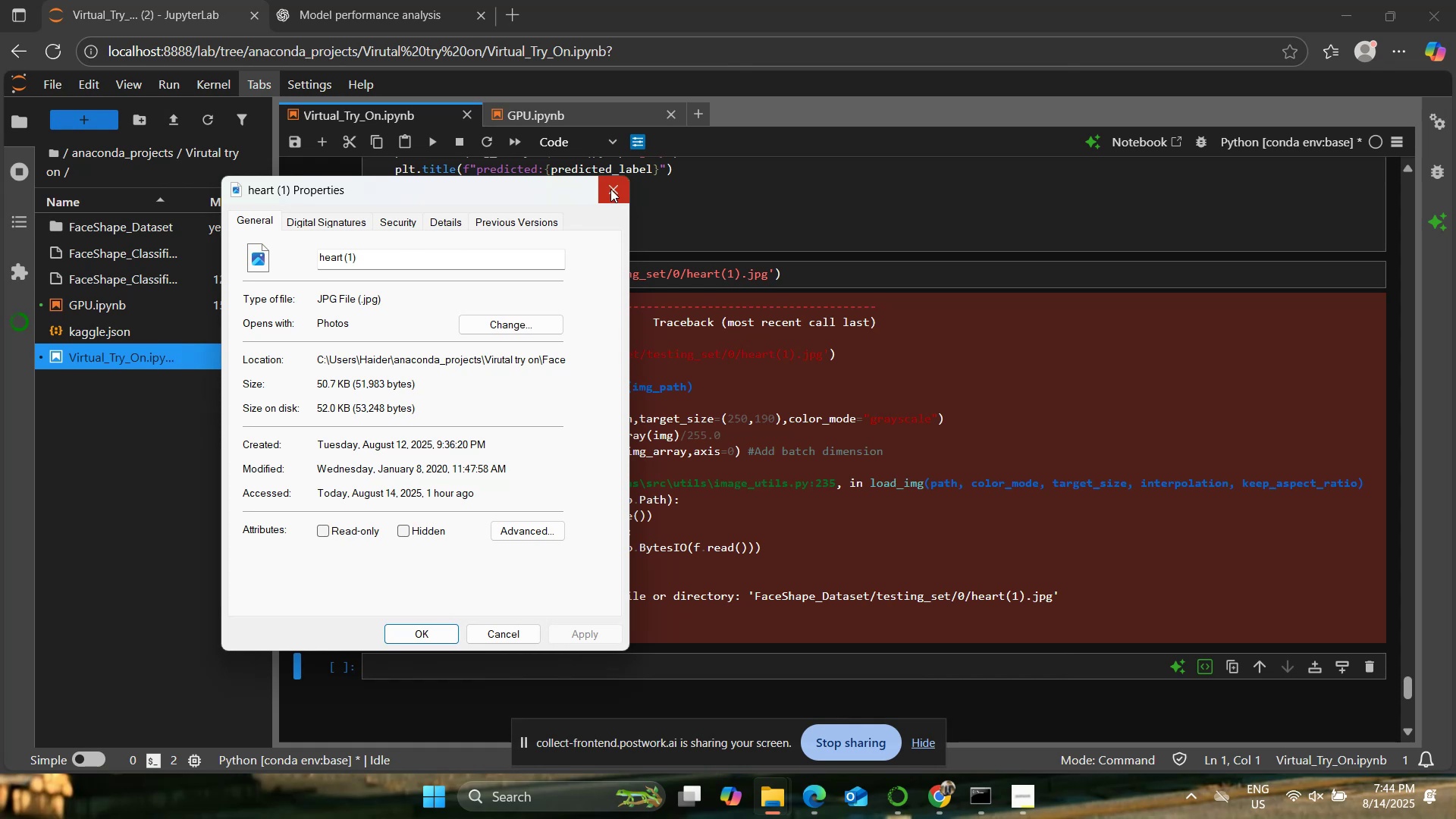 
left_click([610, 189])
 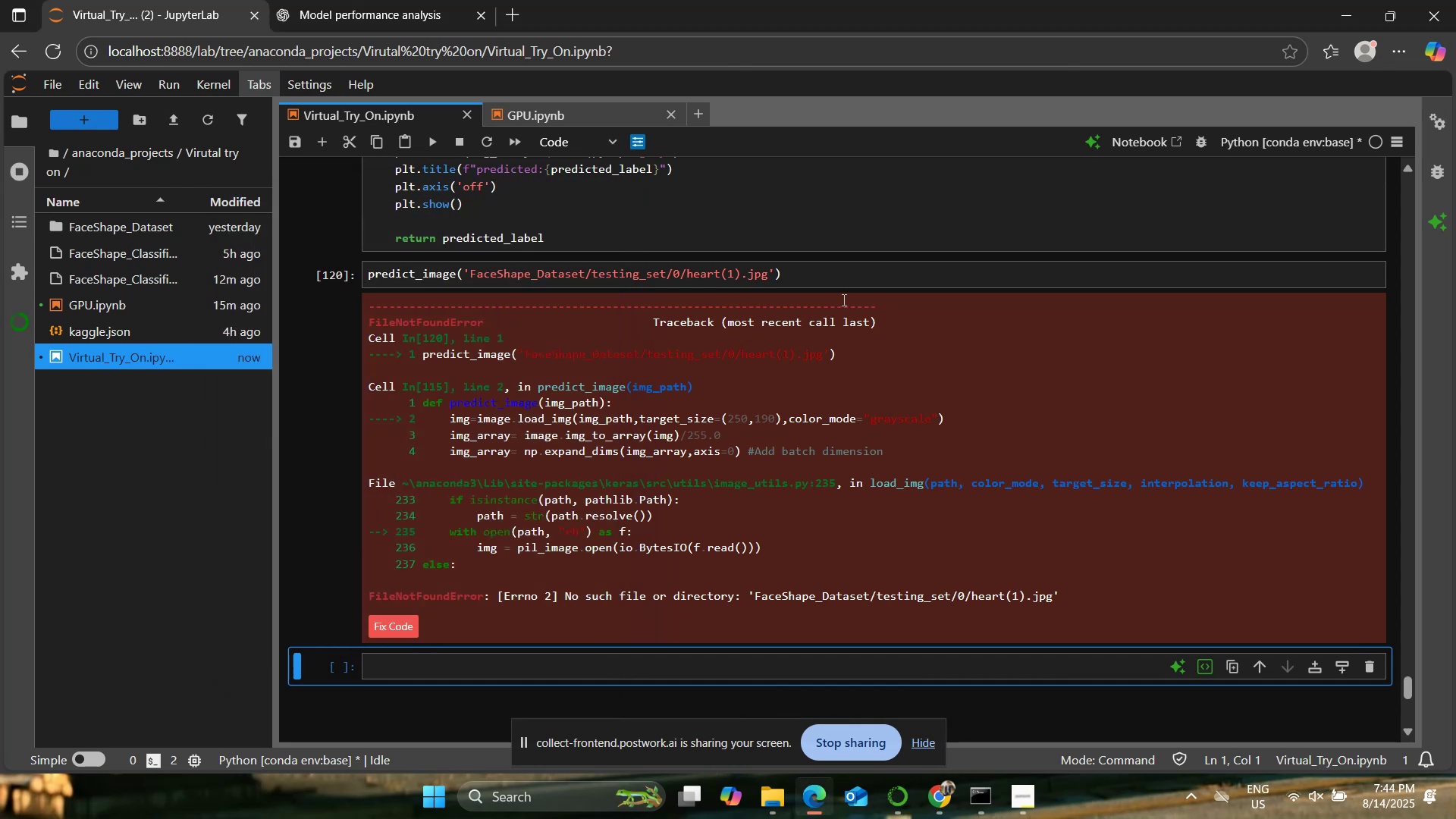 
left_click([827, 271])
 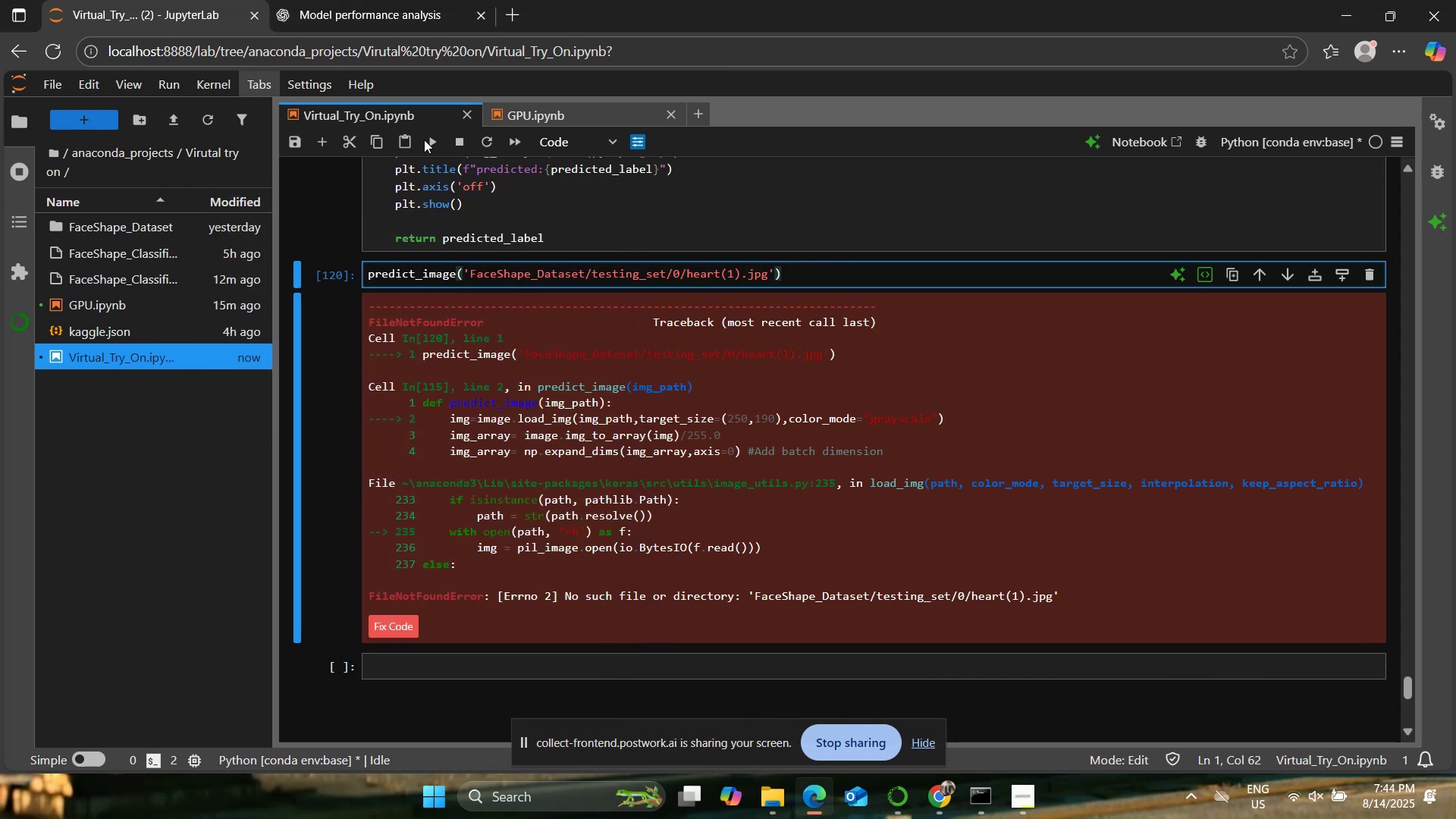 
left_click([432, 140])
 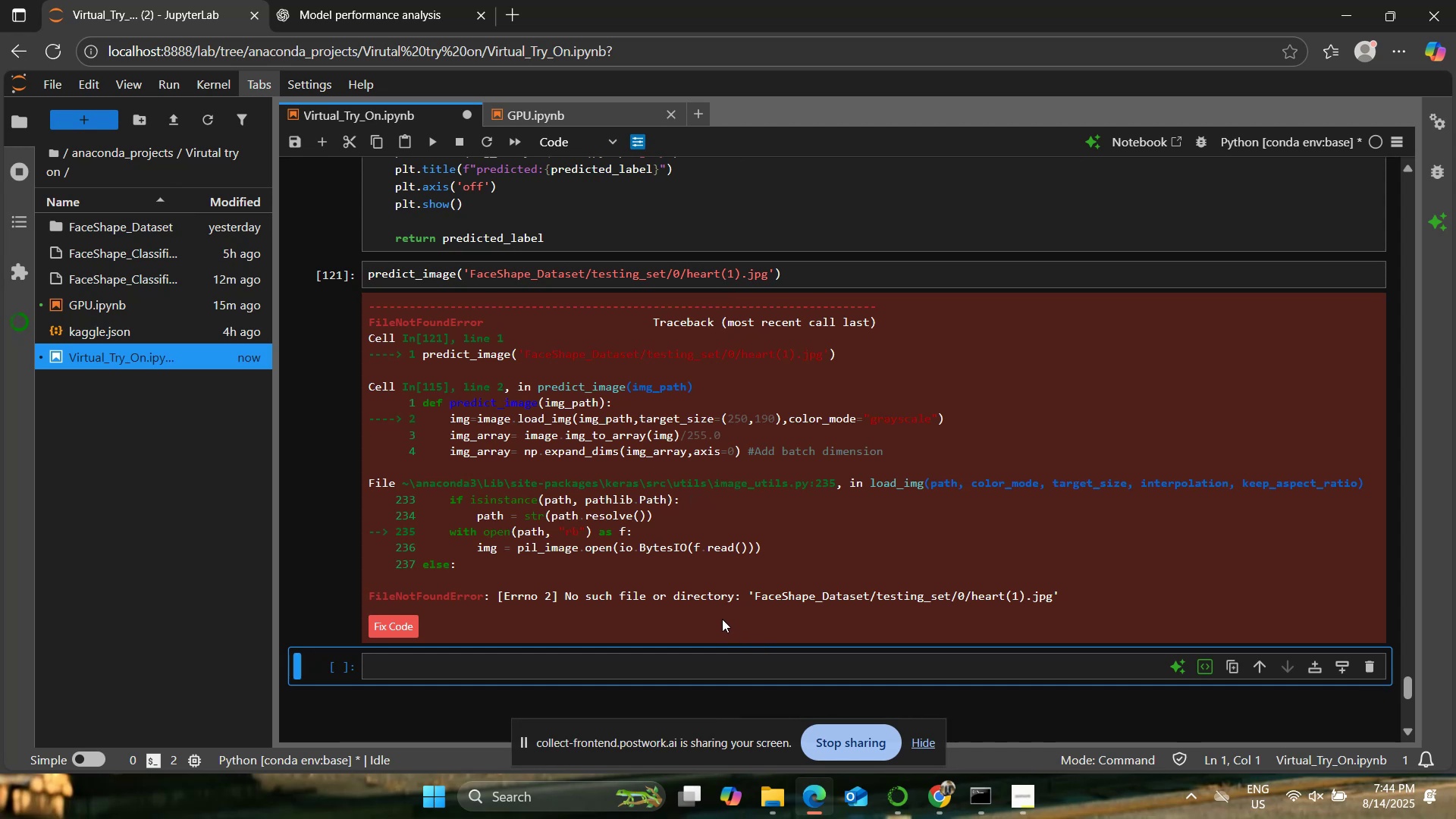 
wait(10.32)
 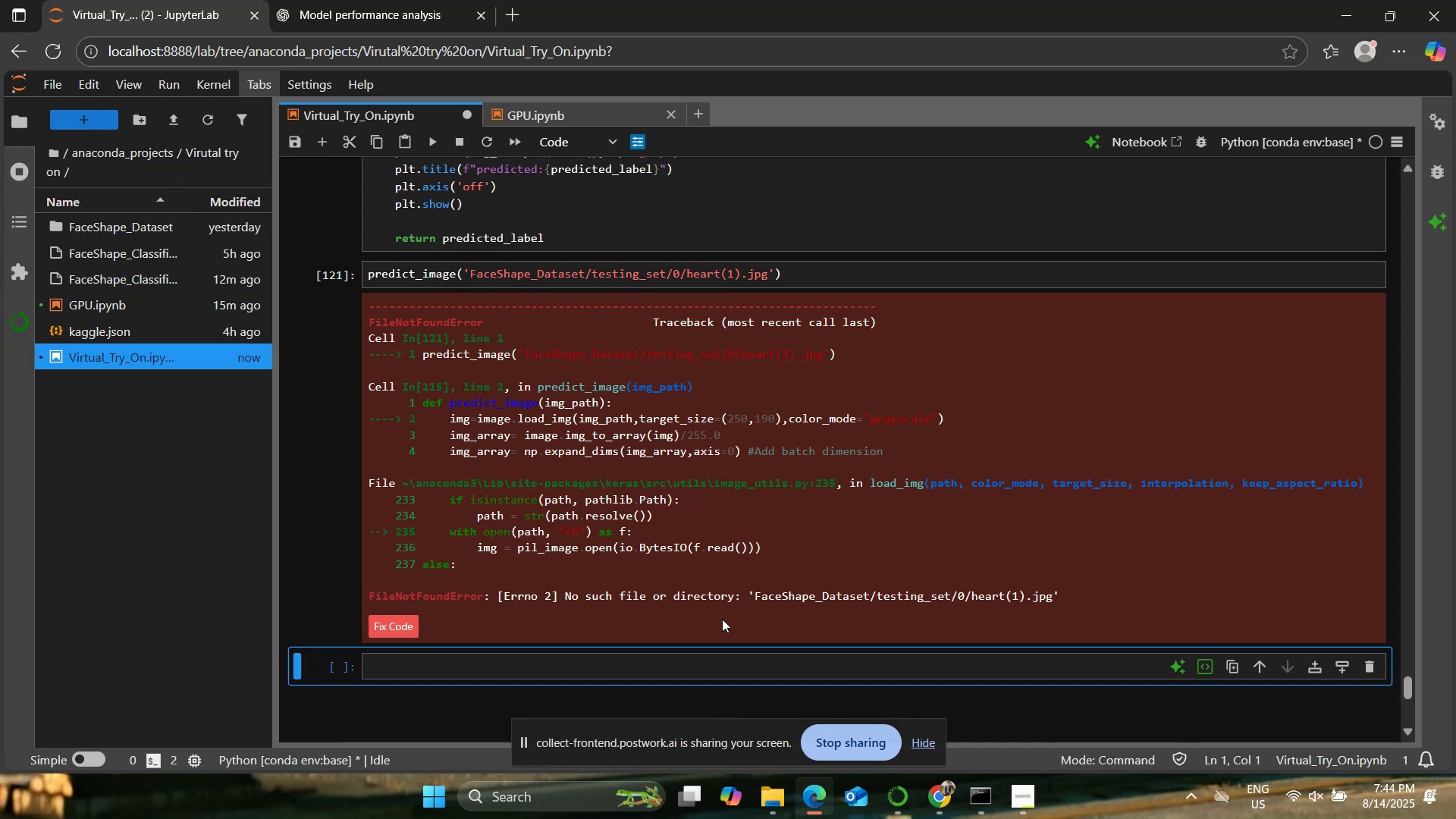 
left_click([764, 803])
 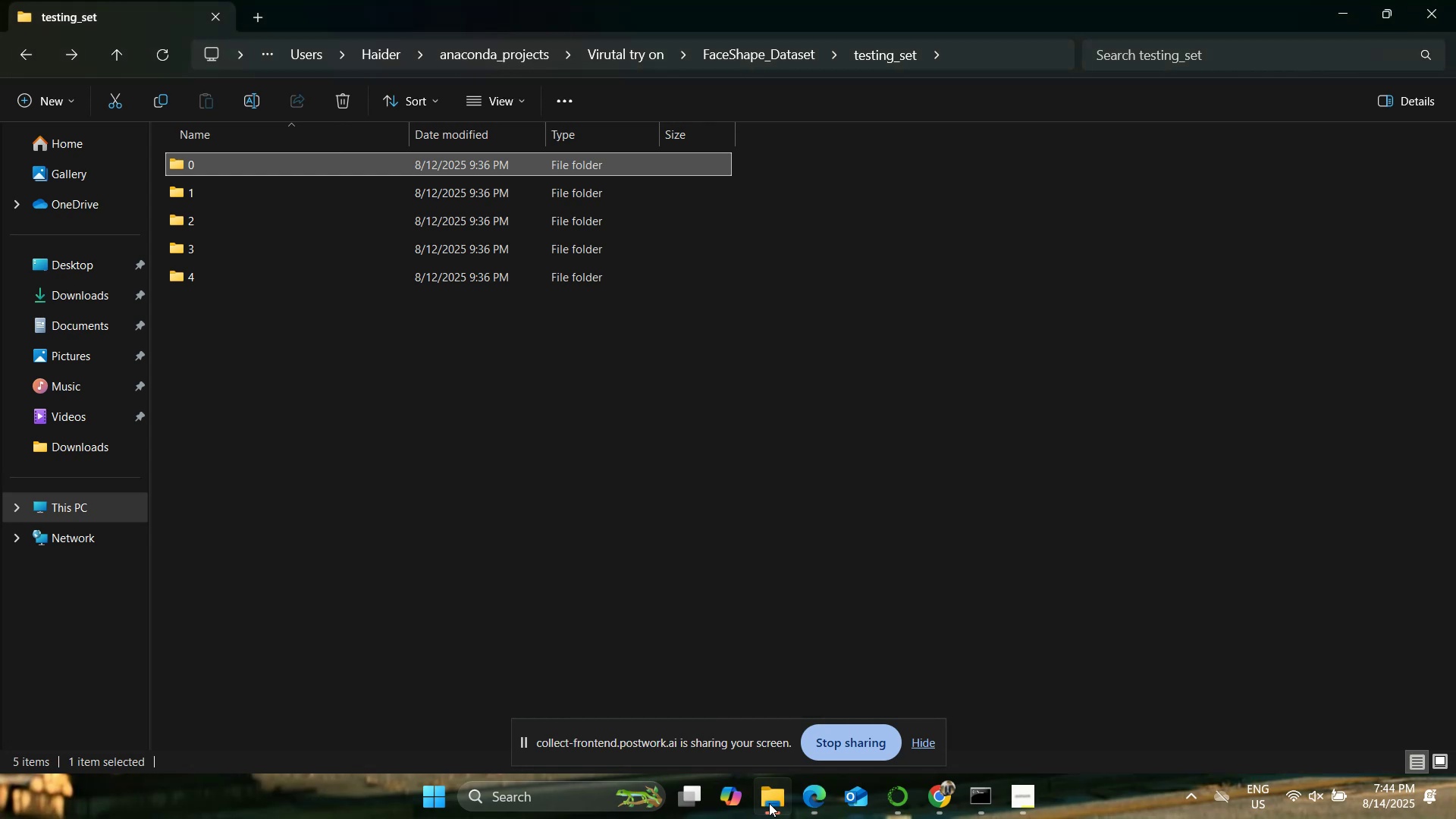 
left_click([817, 799])
 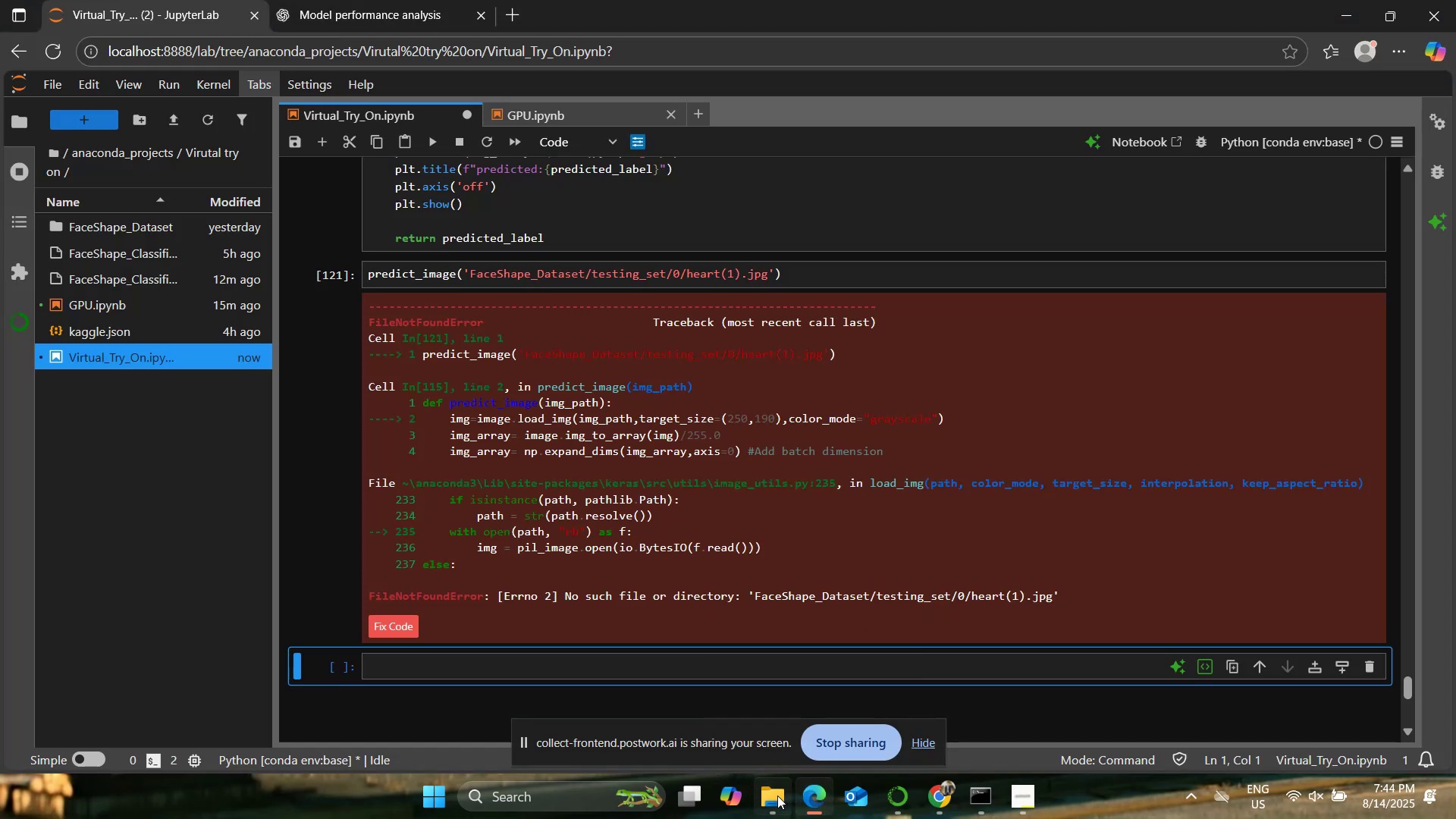 
left_click([775, 800])
 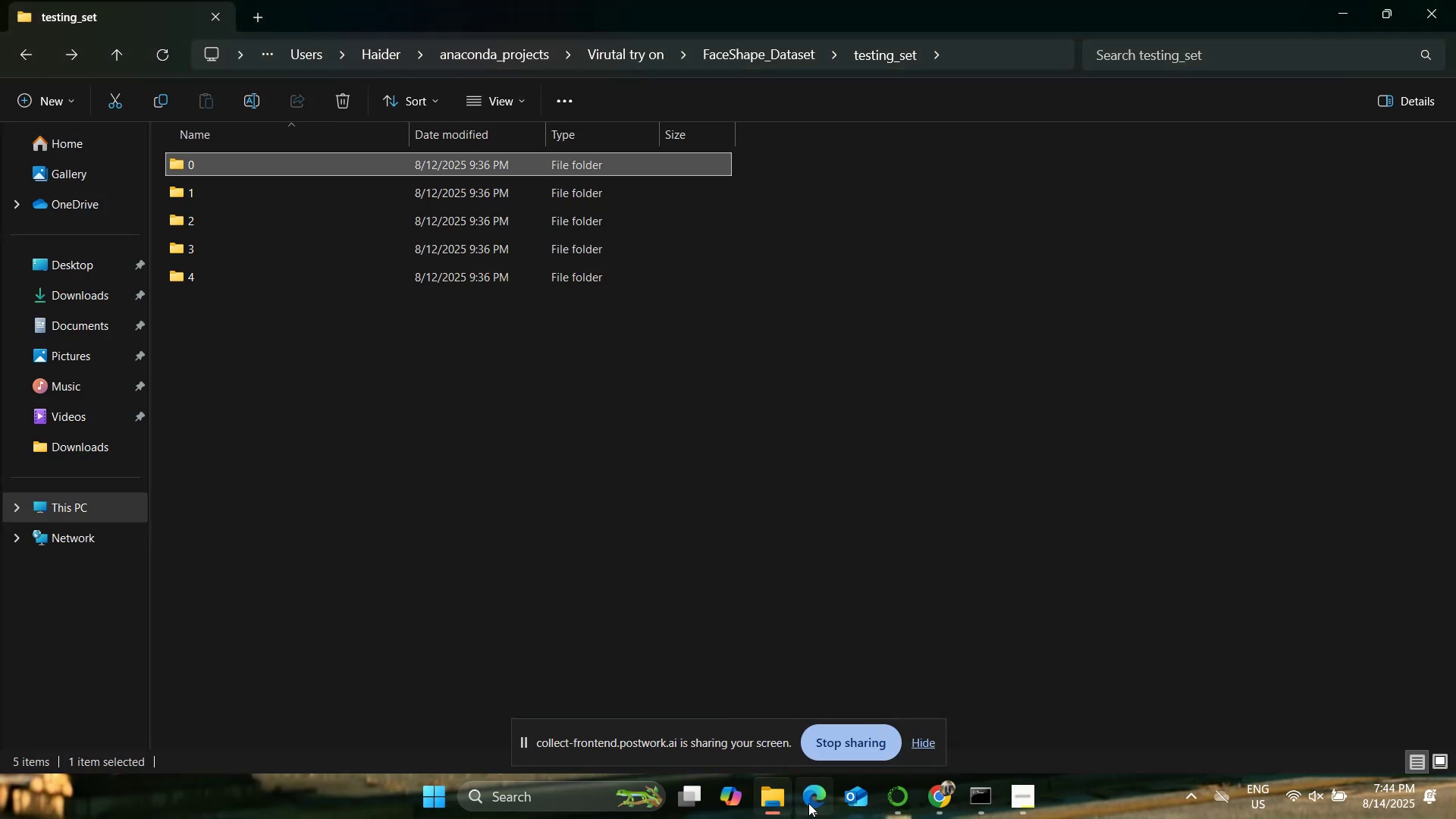 
left_click([808, 803])
 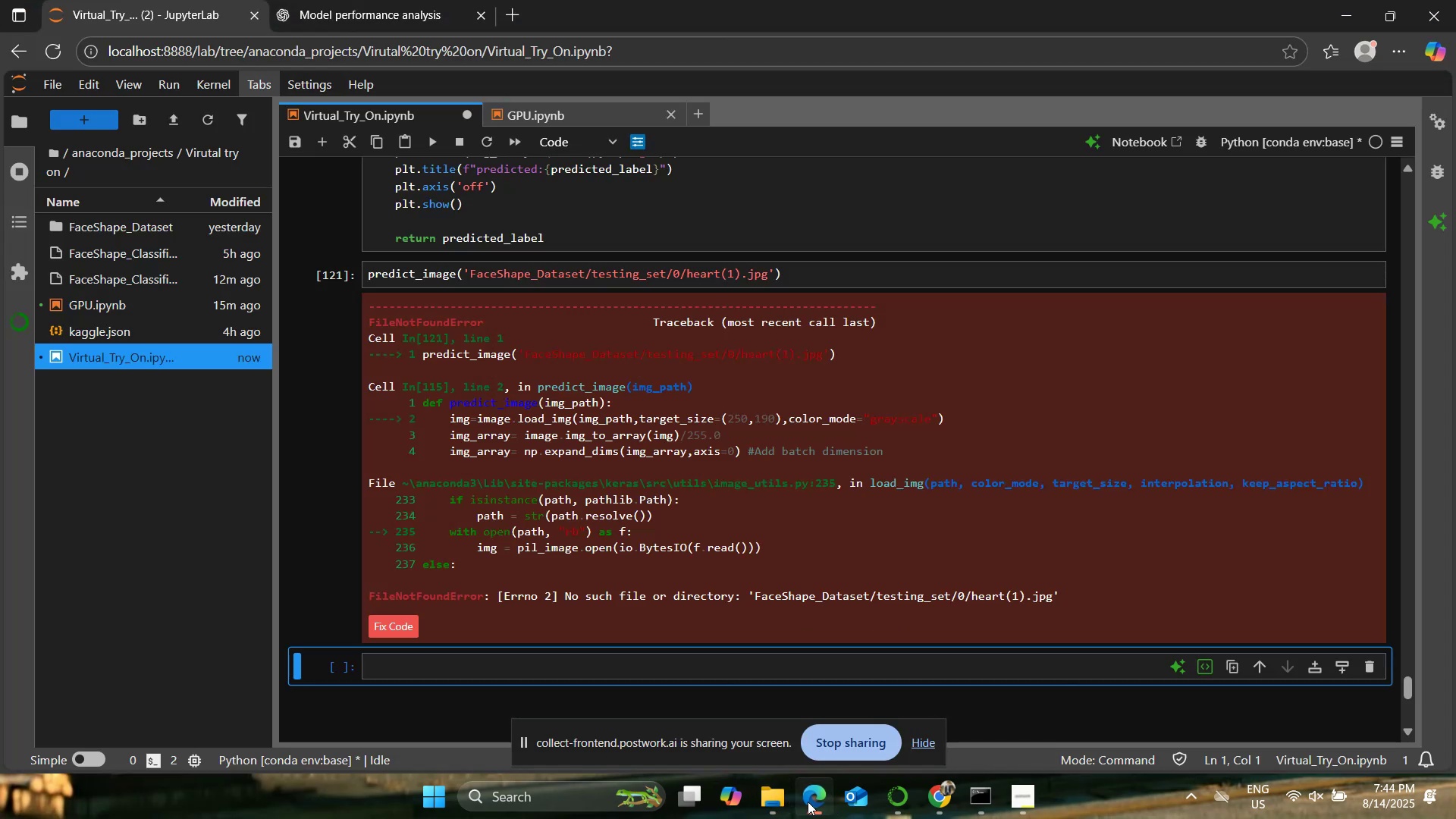 
left_click([770, 798])
 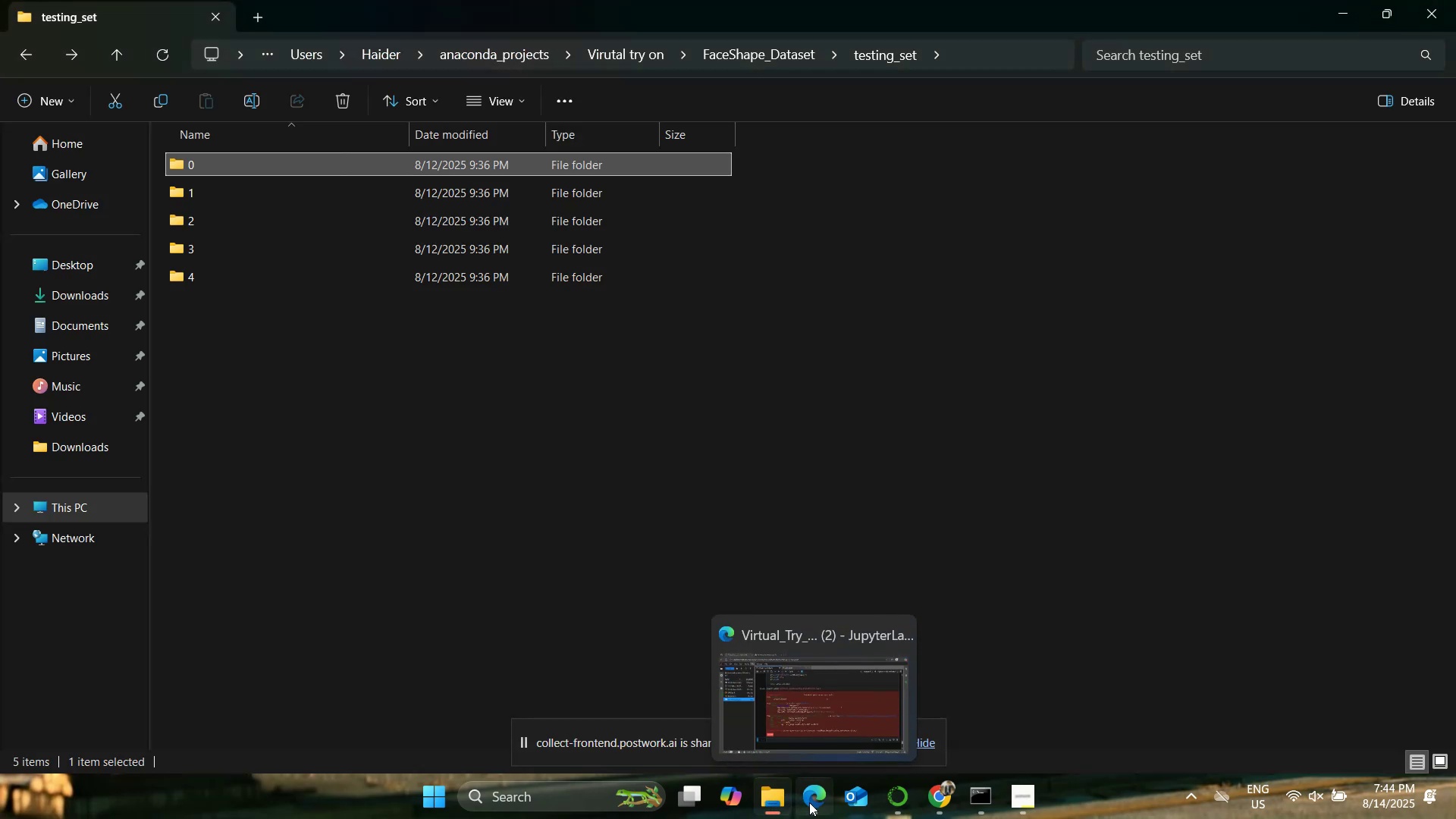 
left_click([809, 802])
 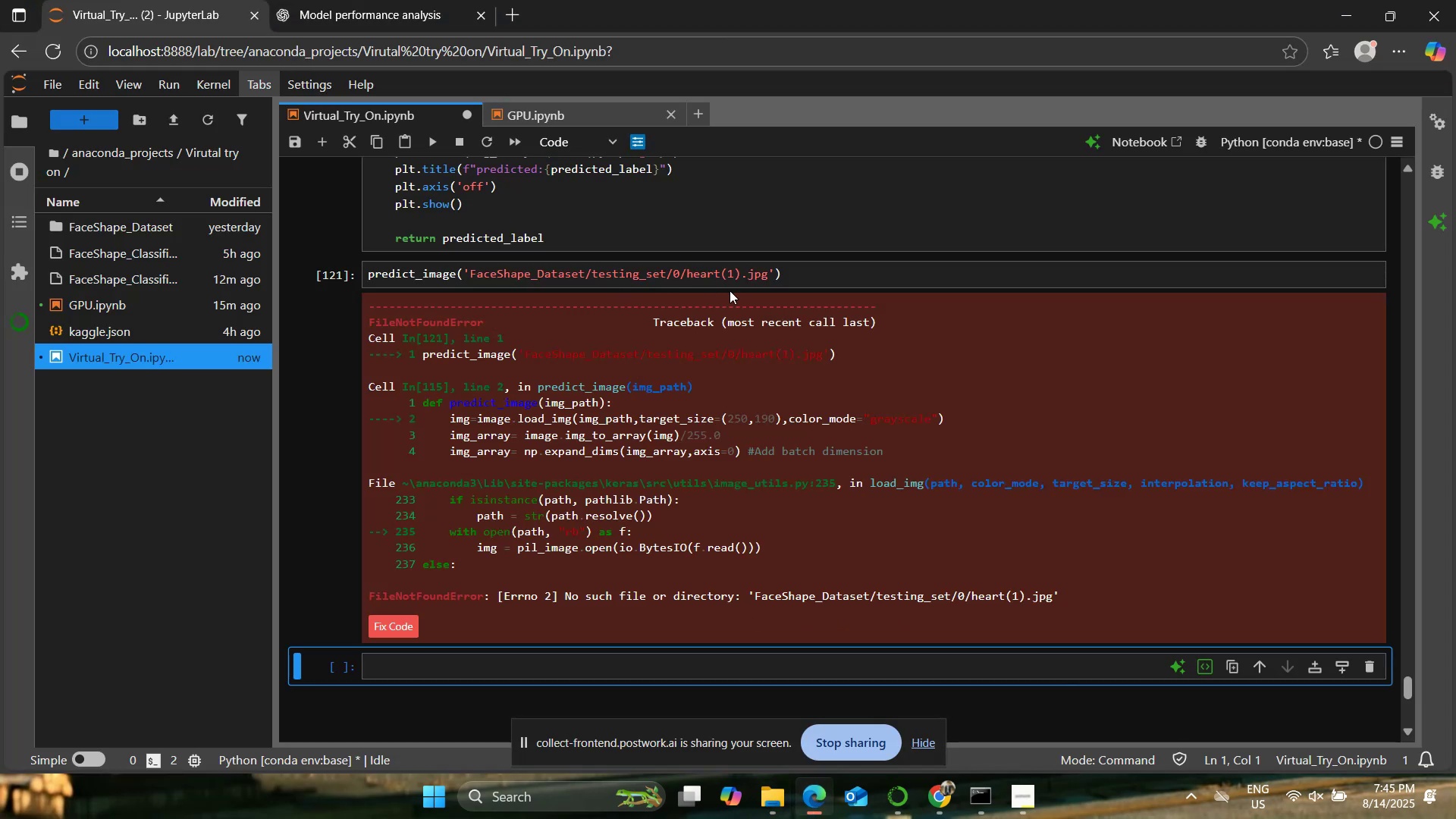 
wait(5.29)
 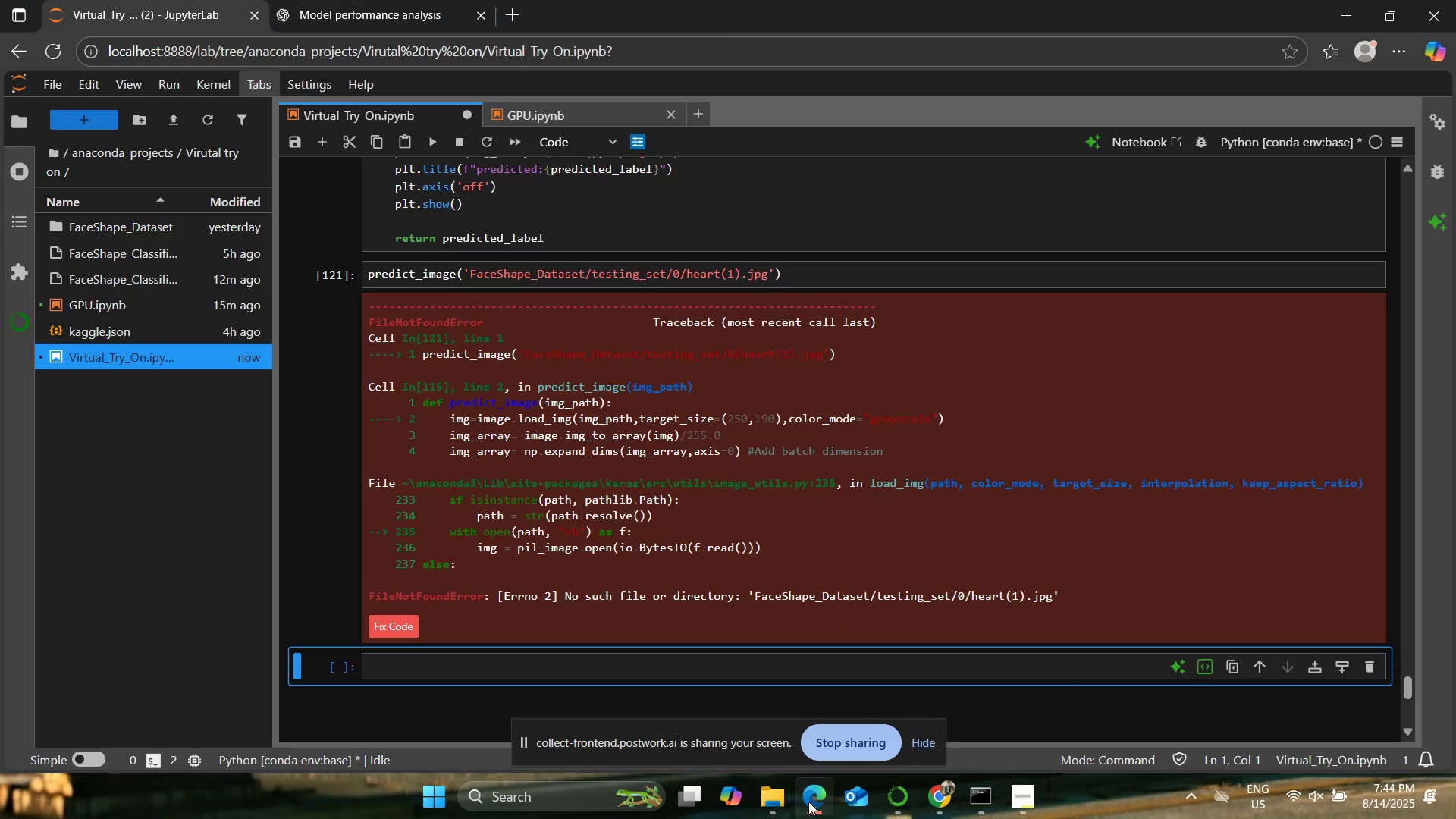 
left_click_drag(start_coordinate=[770, 272], to_coordinate=[688, 272])
 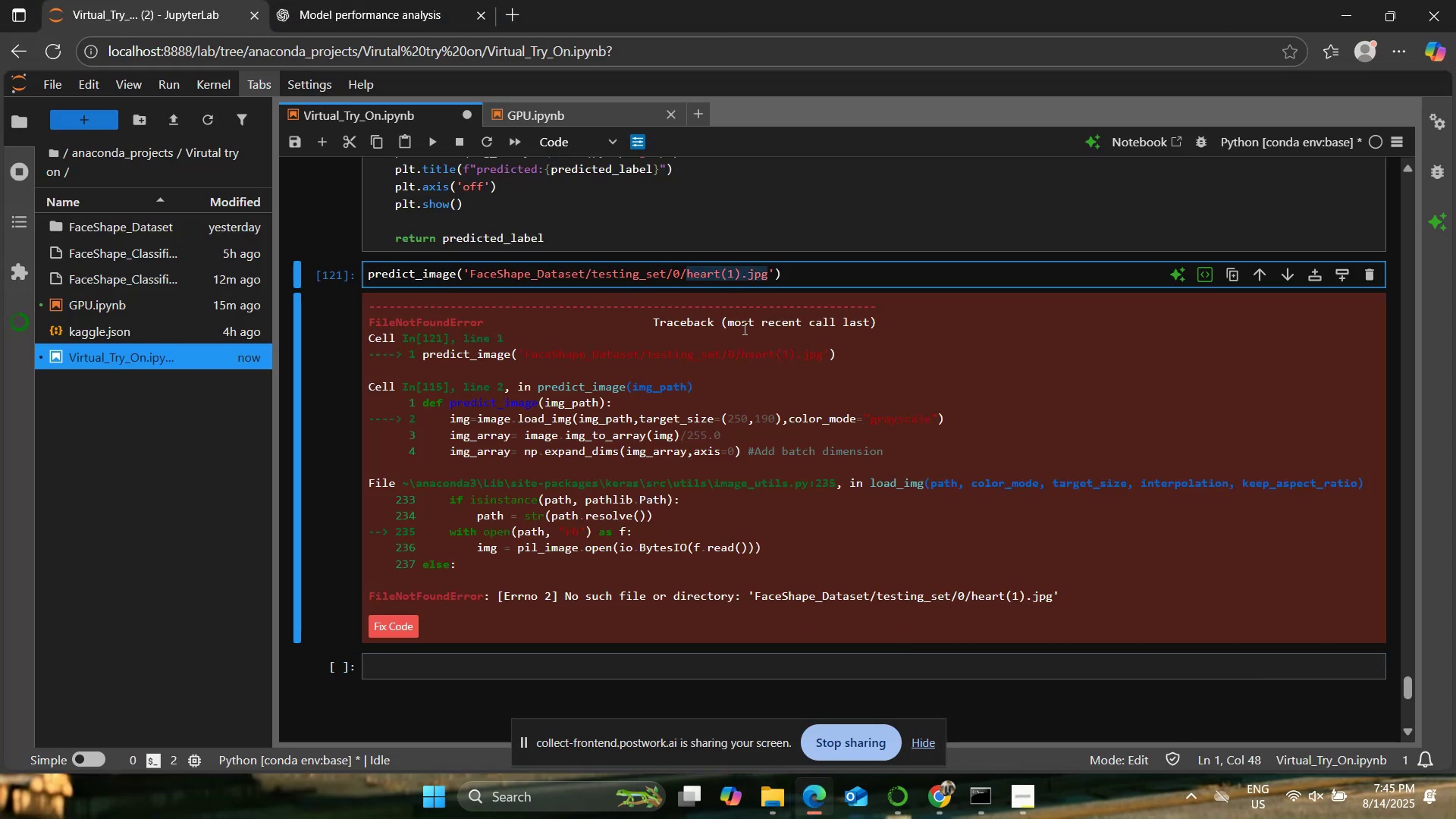 
key(Backspace)
 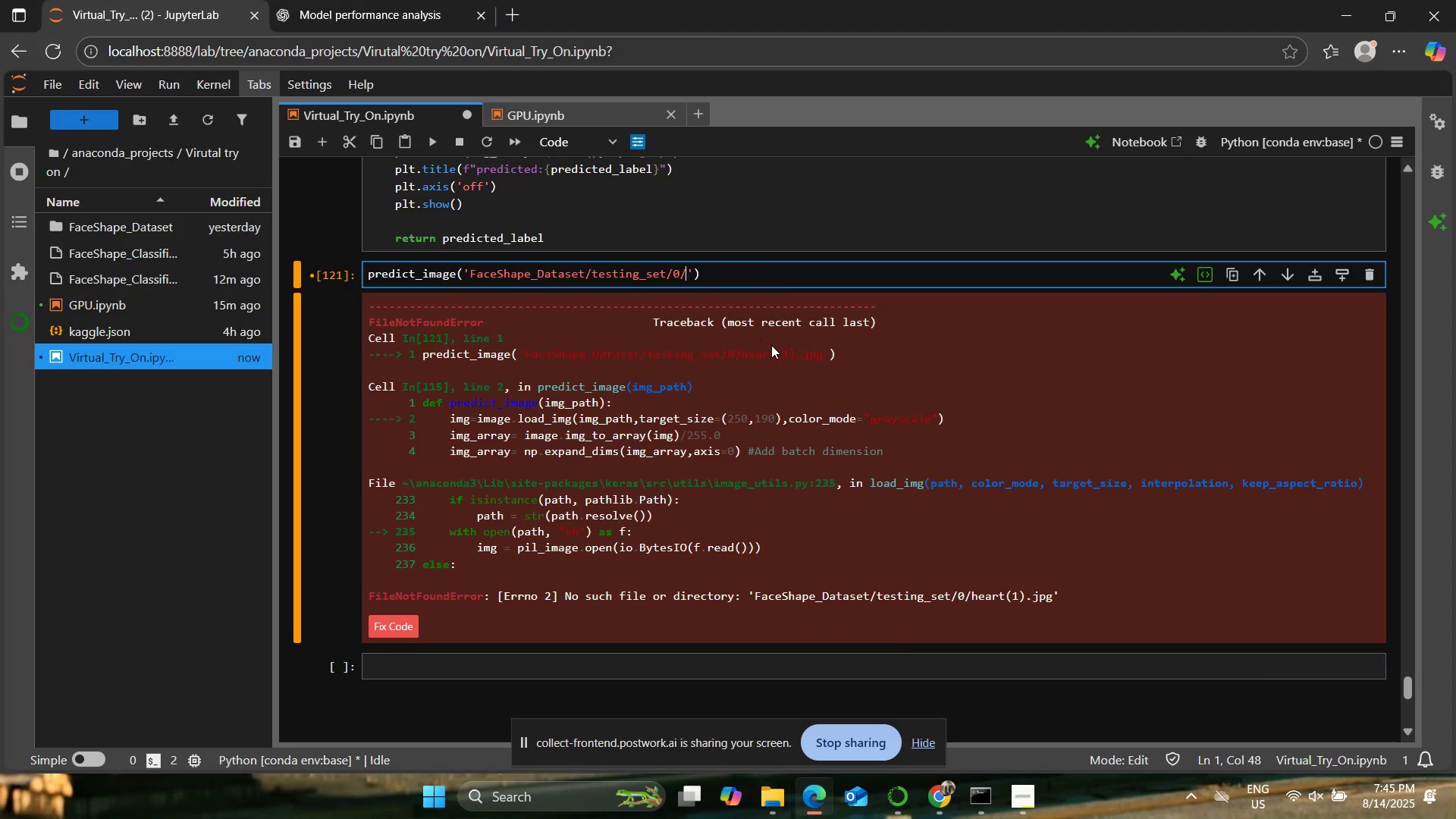 
key(Backspace)
 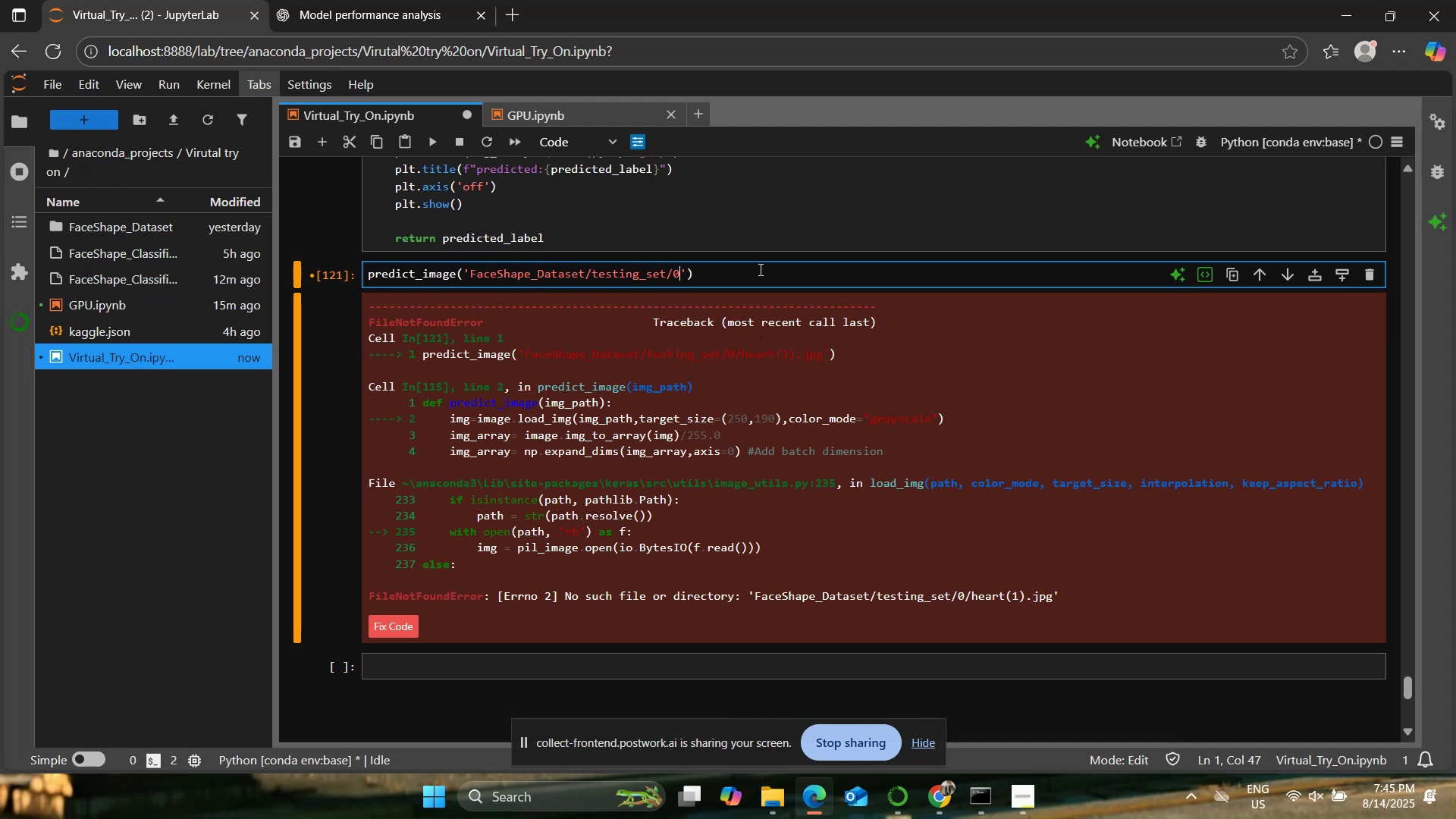 
left_click([748, 271])
 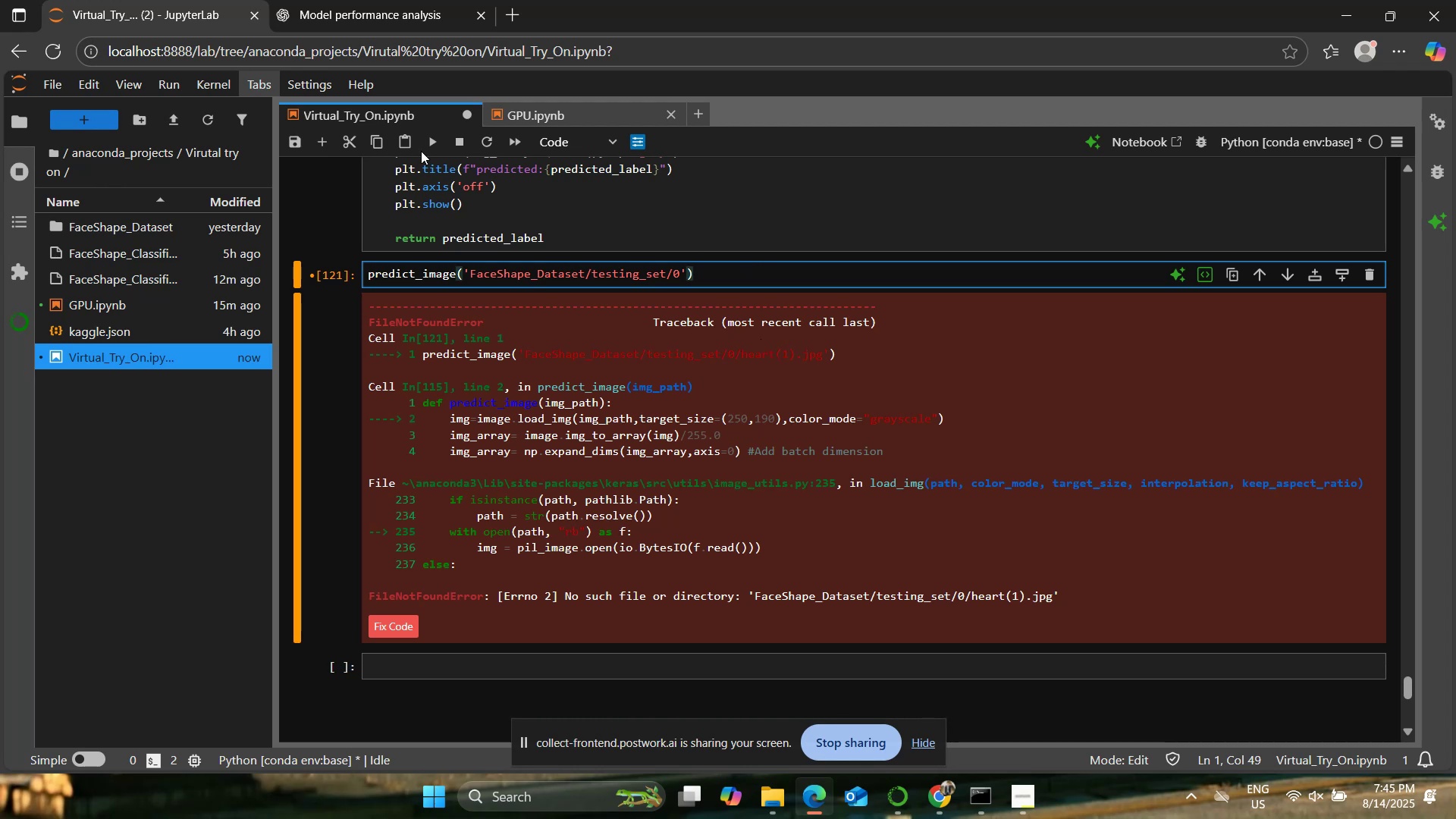 
left_click([429, 148])
 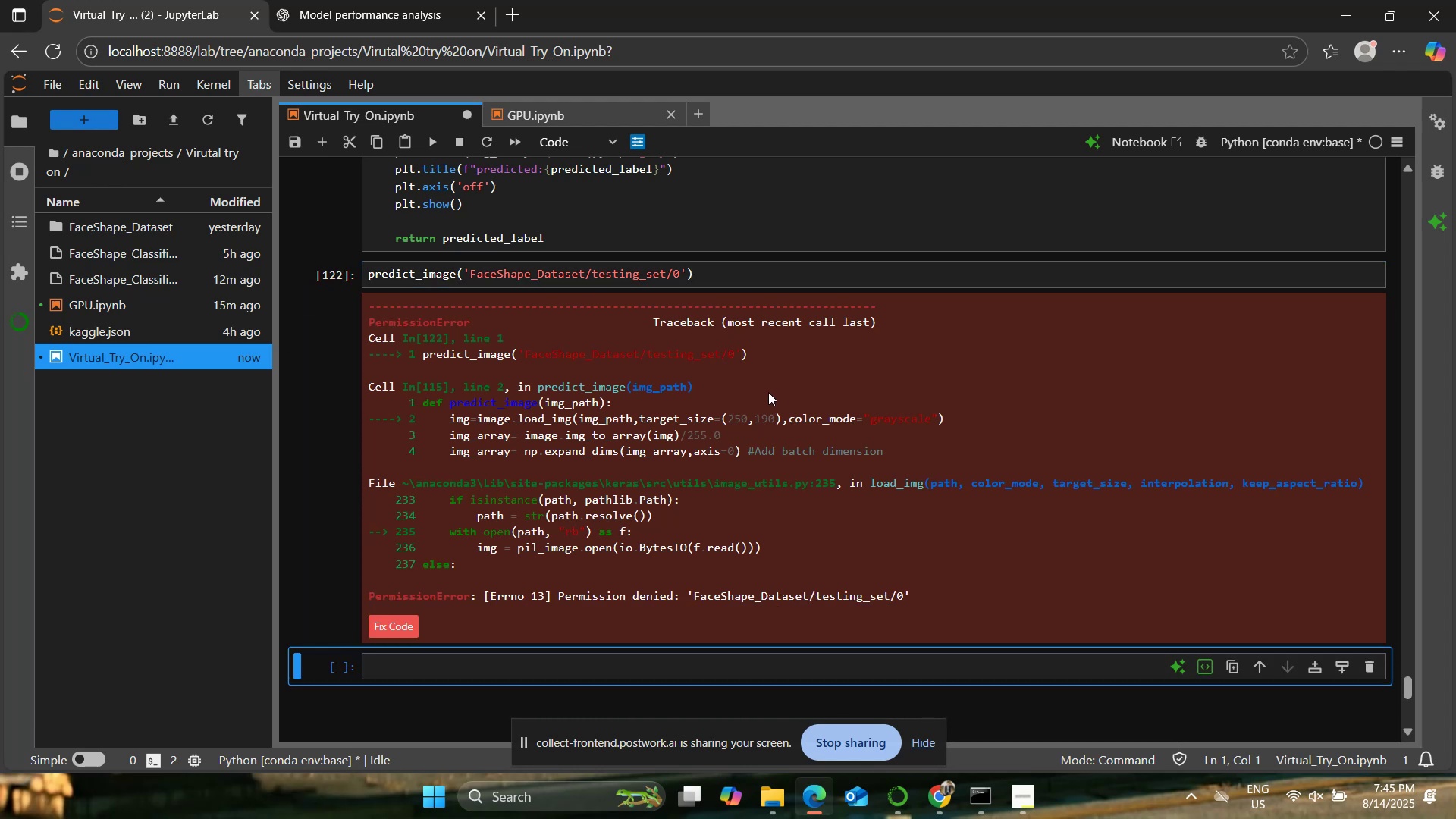 
wait(6.71)
 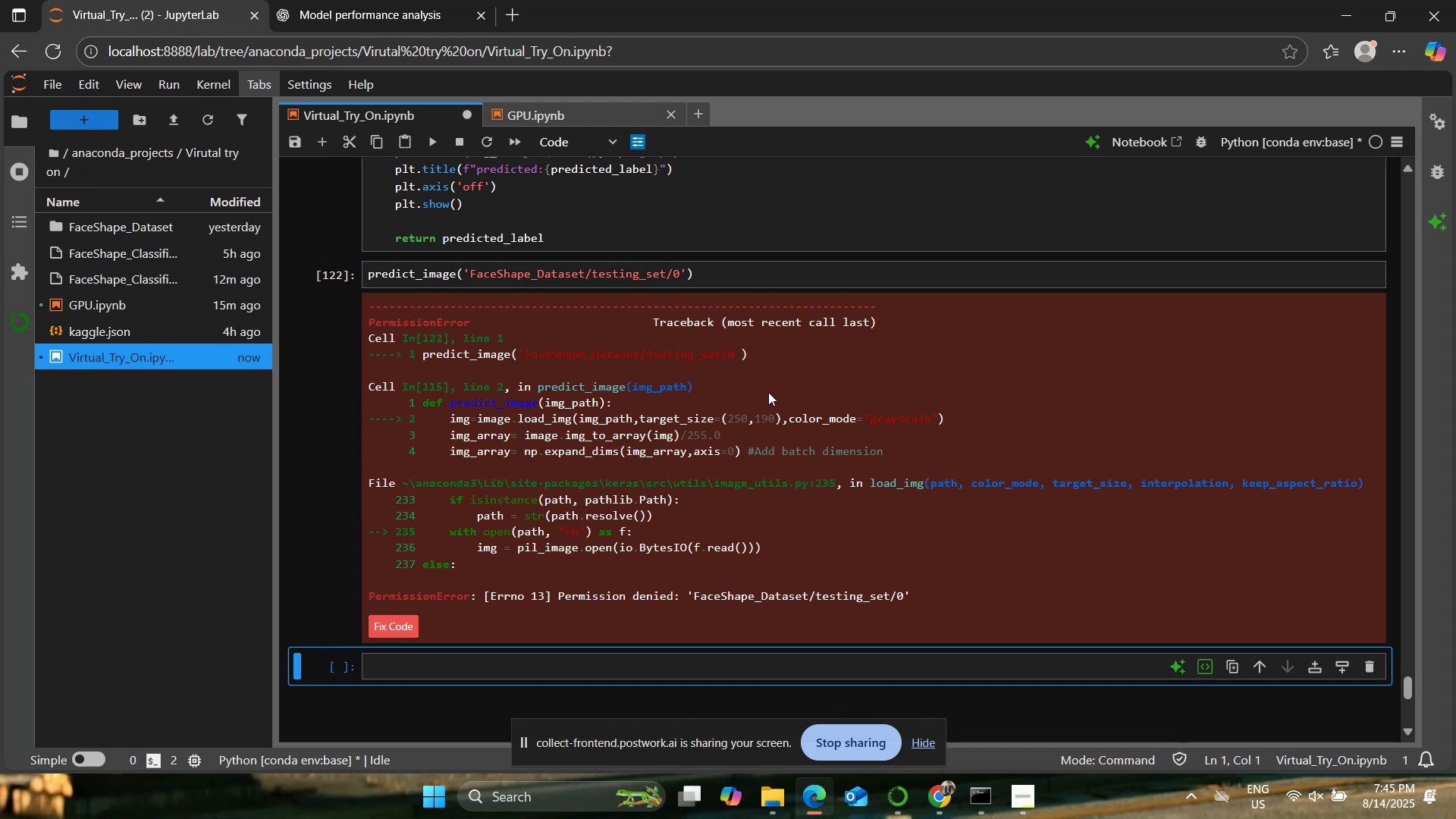 
left_click([676, 270])
 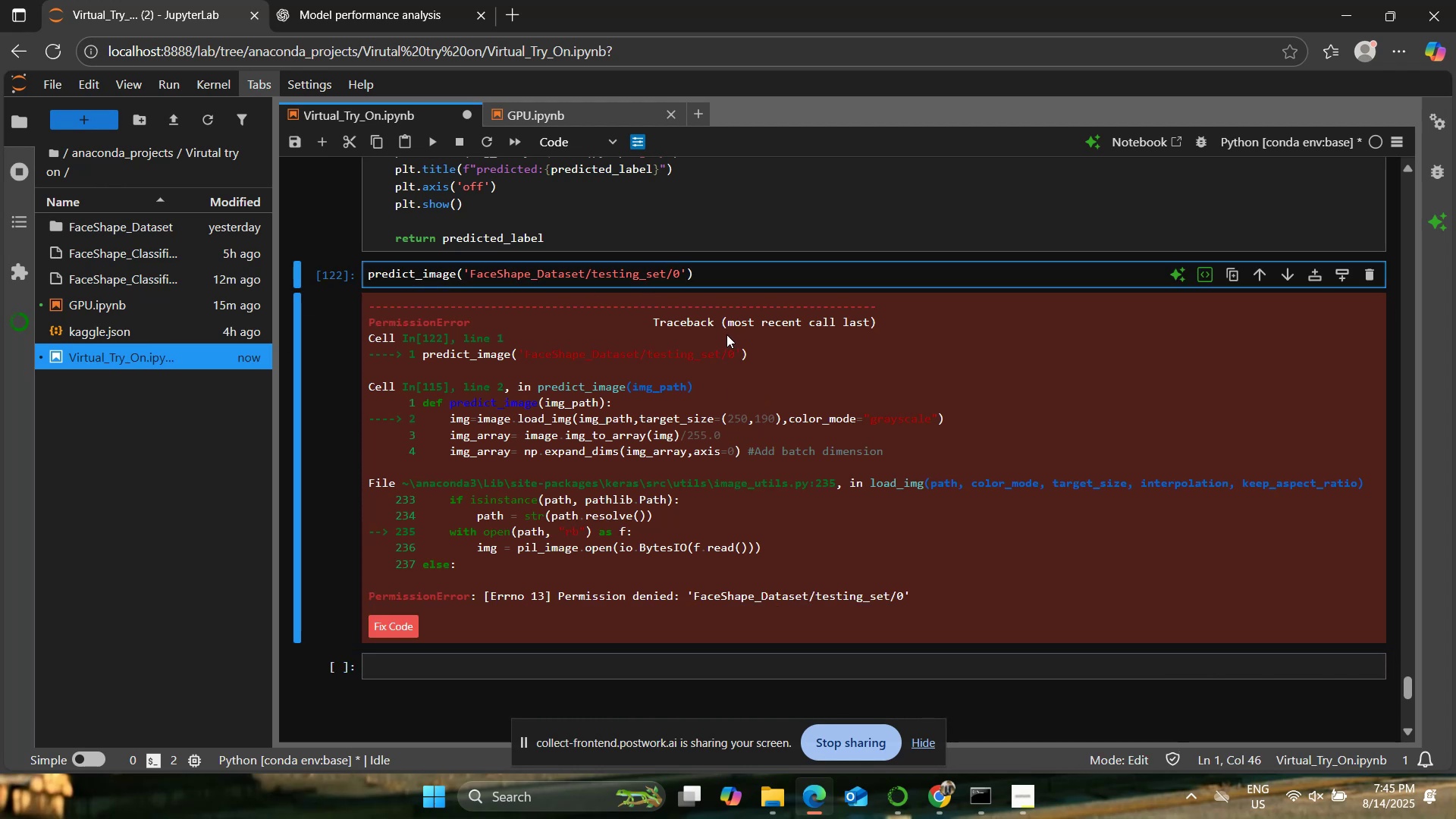 
key(ArrowRight)
 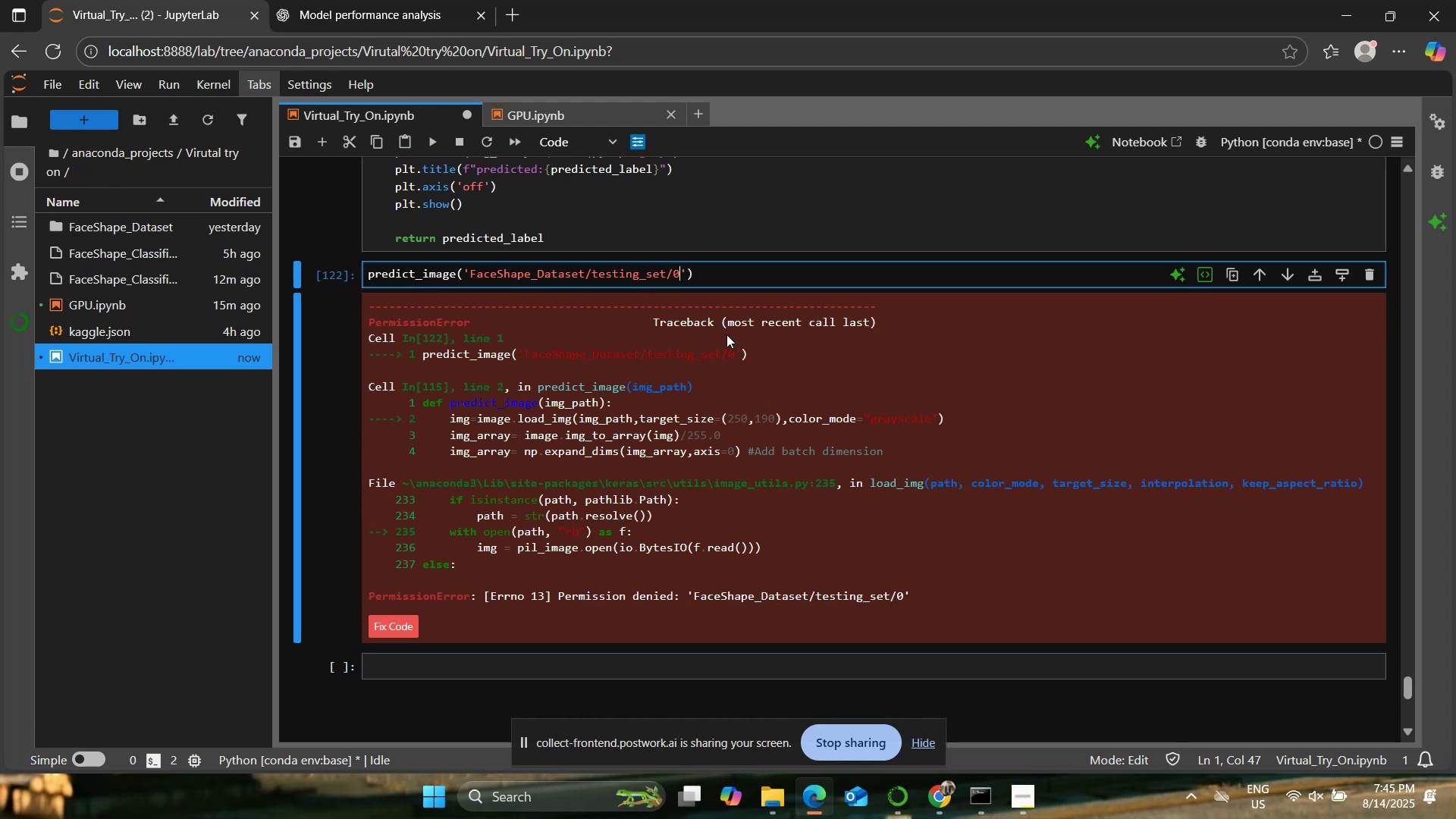 
type(/he)
key(Backspace)
key(Backspace)
 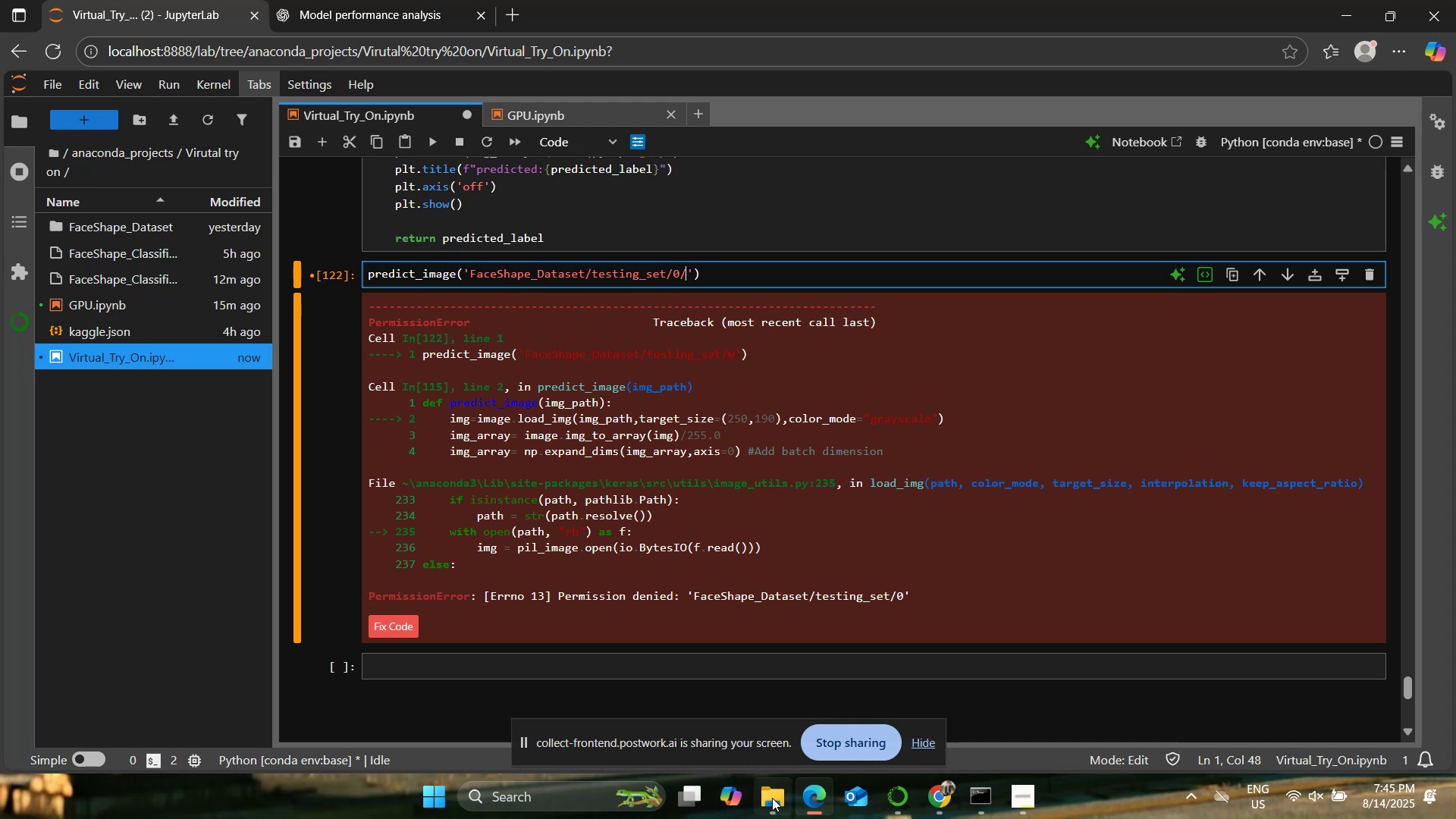 
left_click([772, 798])
 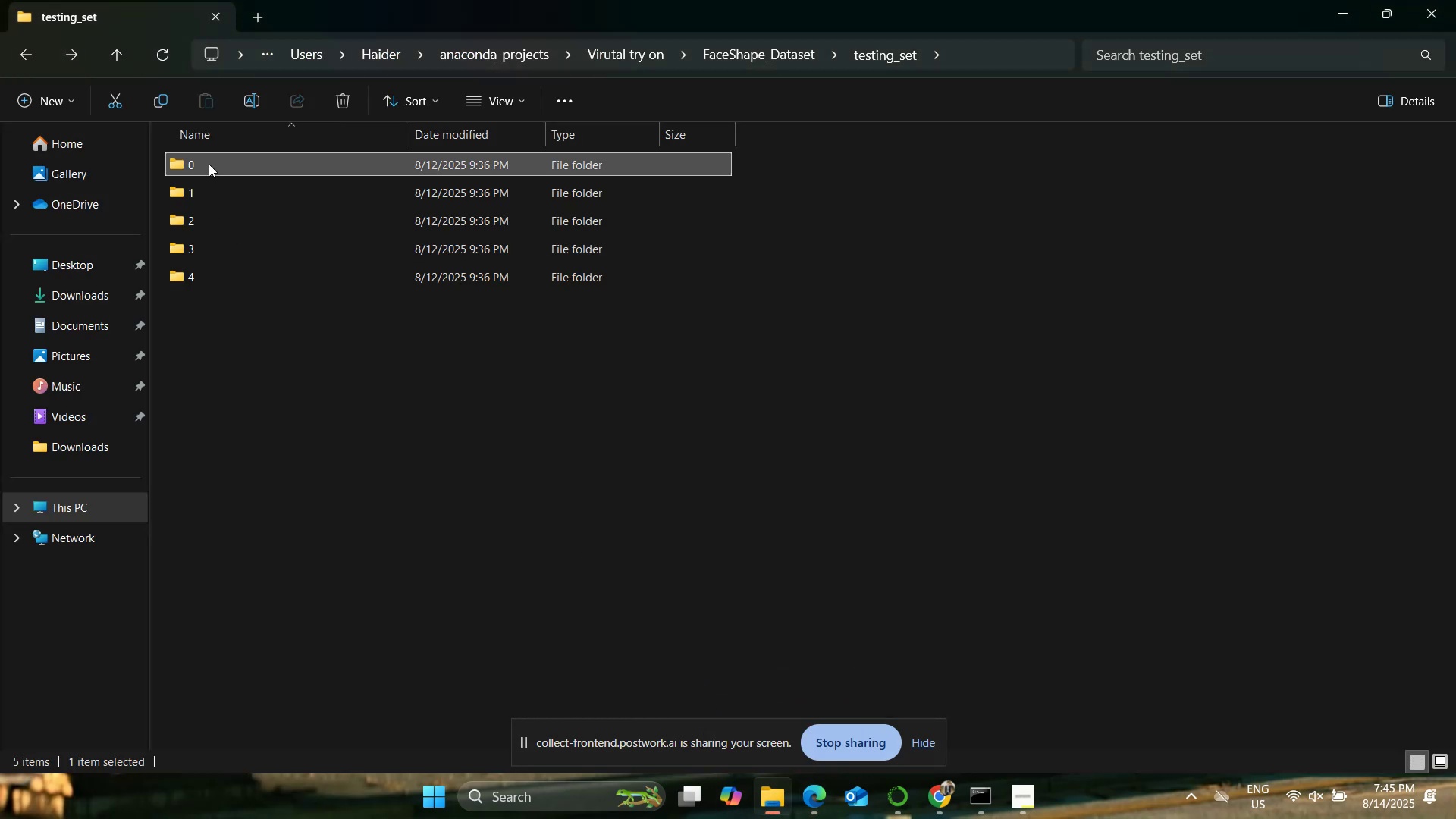 
double_click([207, 158])
 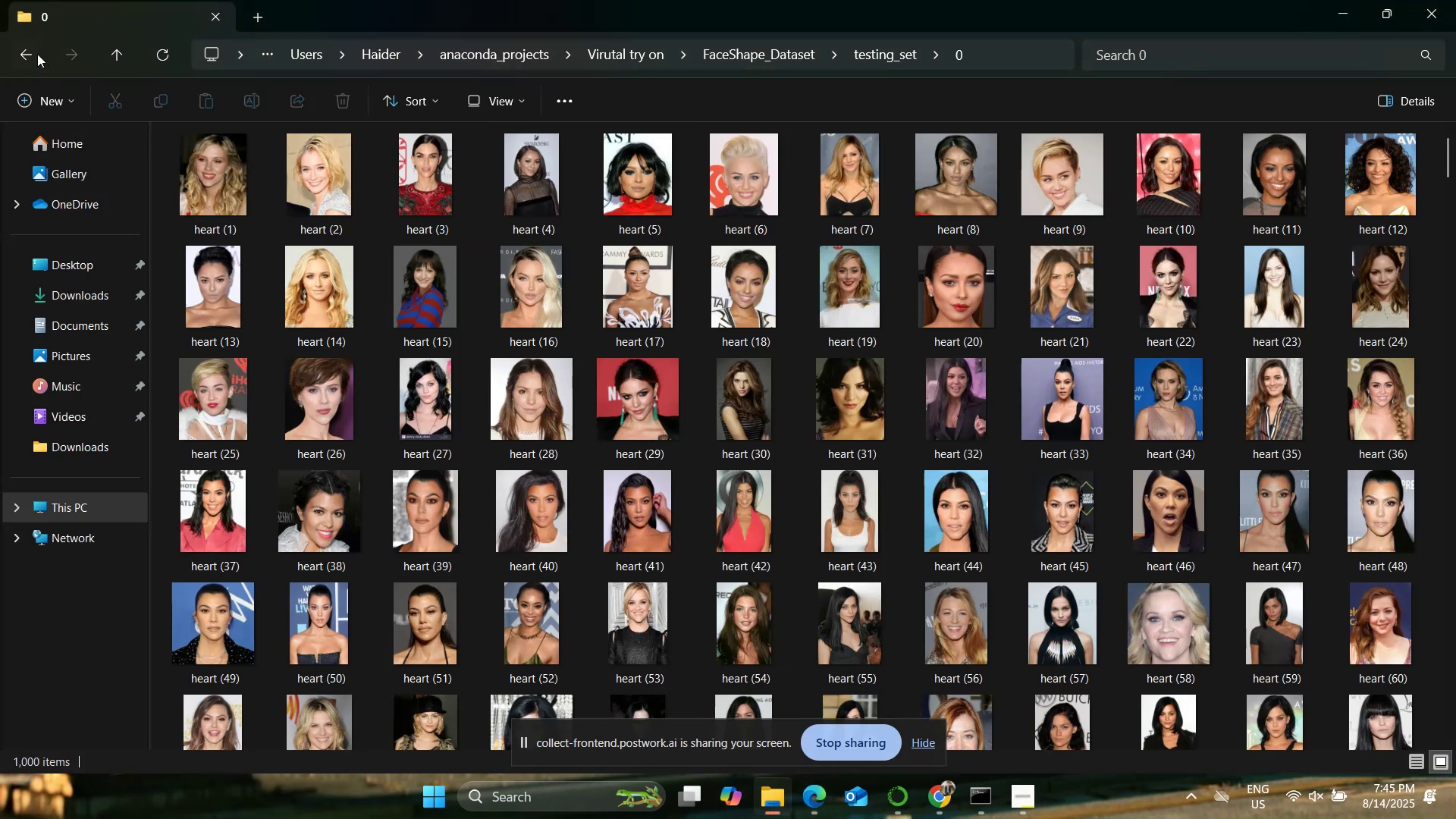 
left_click([34, 51])
 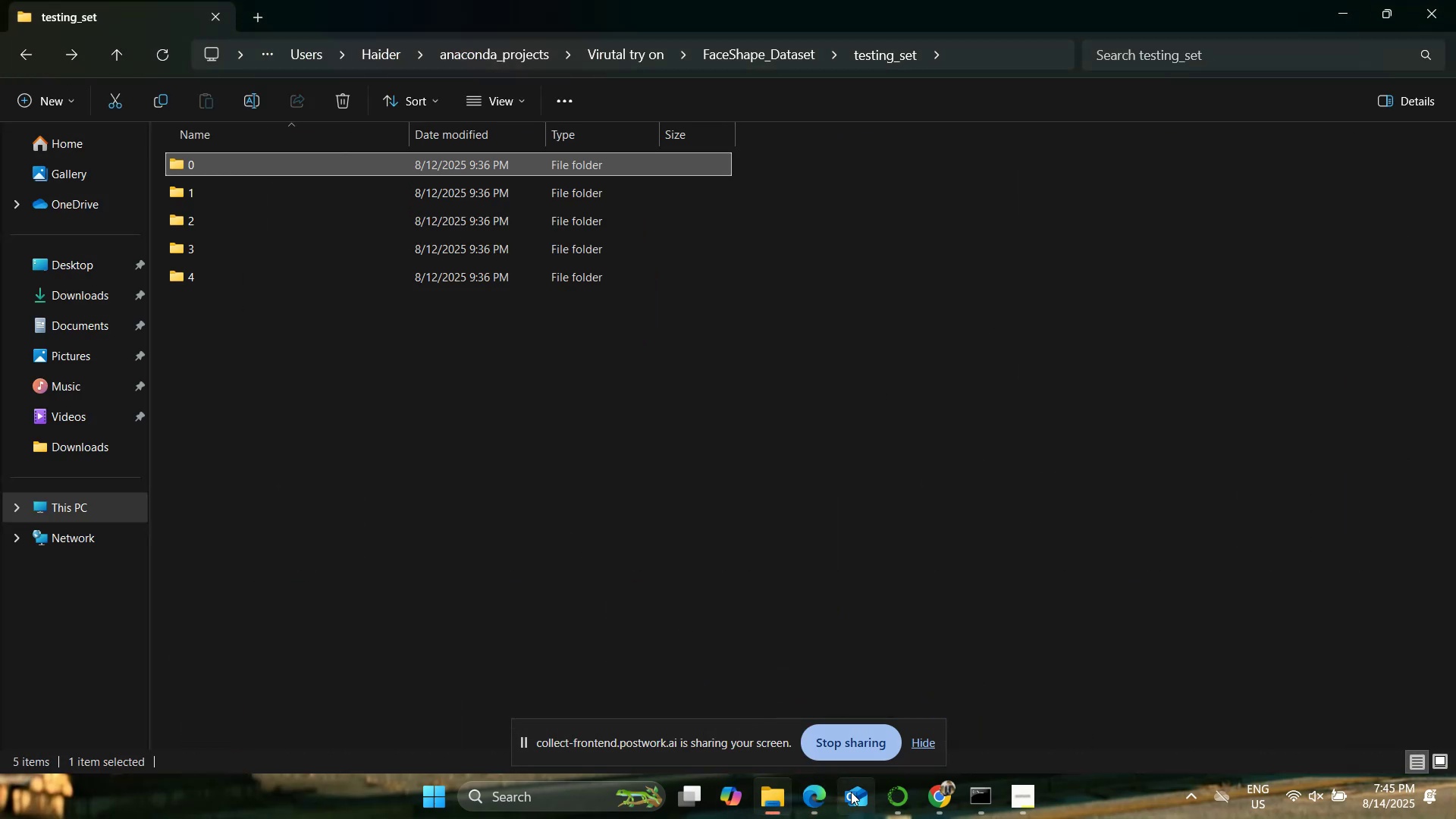 
left_click([822, 801])
 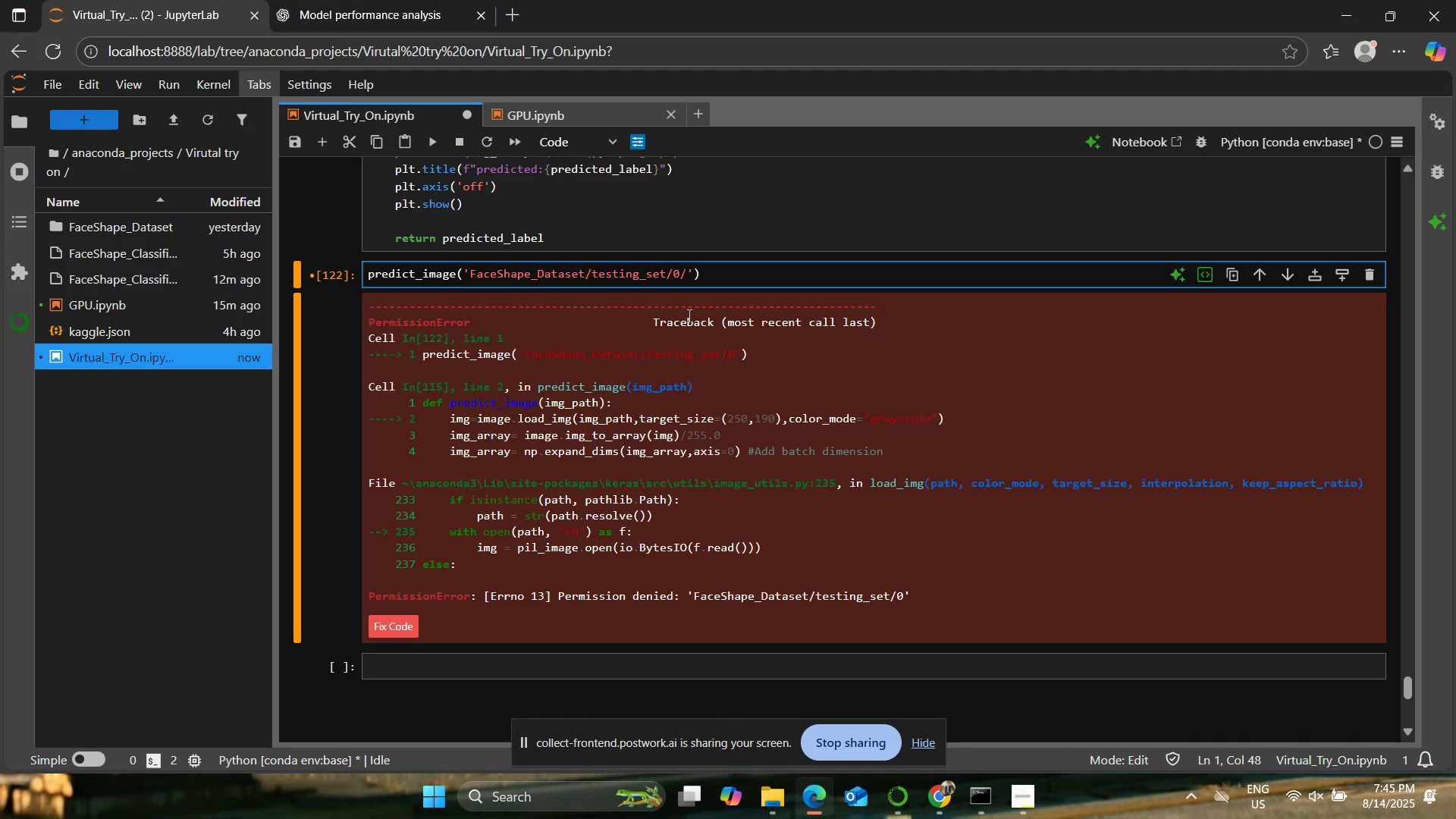 
type(heart(1).p)
key(Backspace)
type(jpg)
 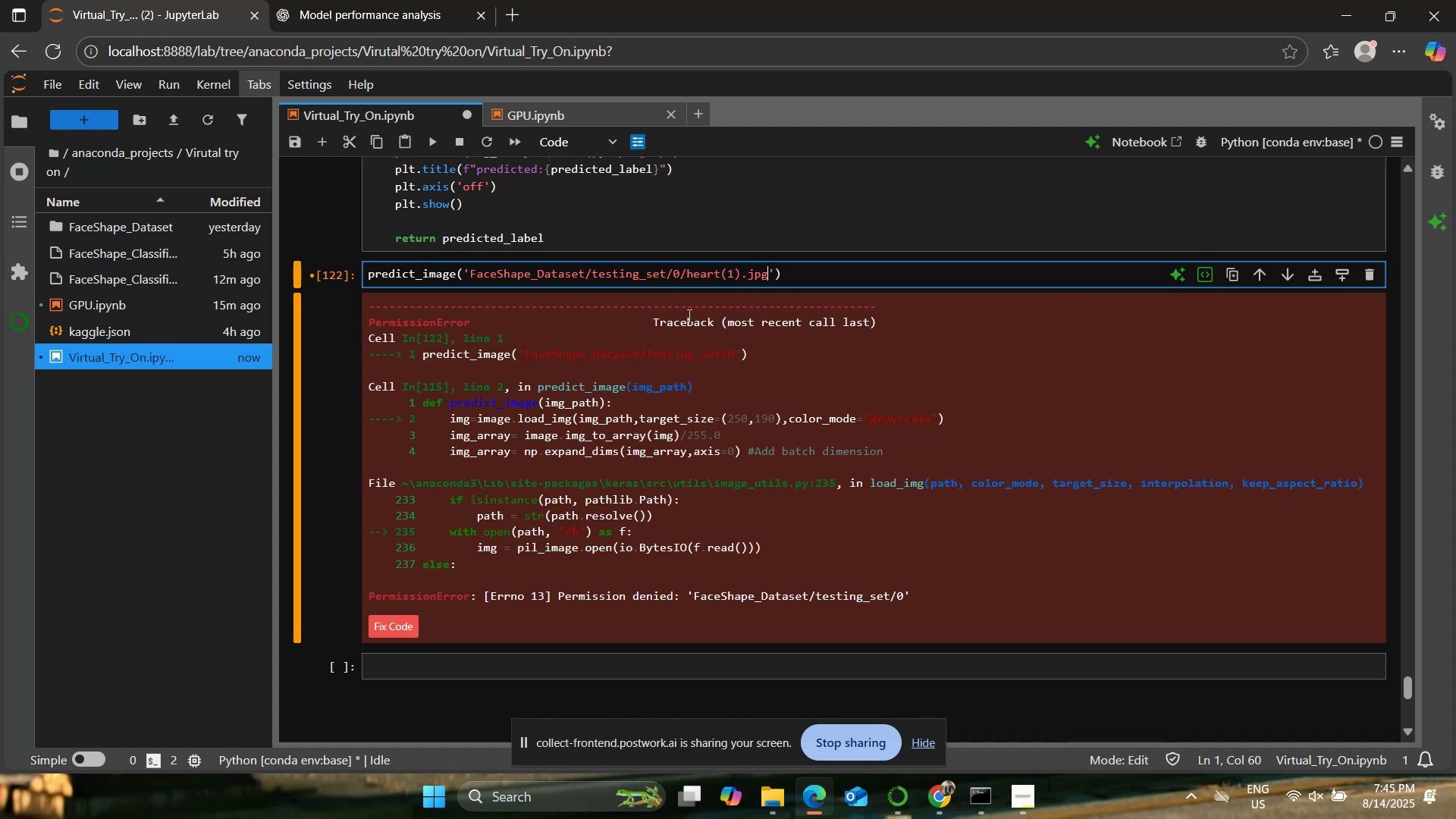 
left_click([613, 271])
 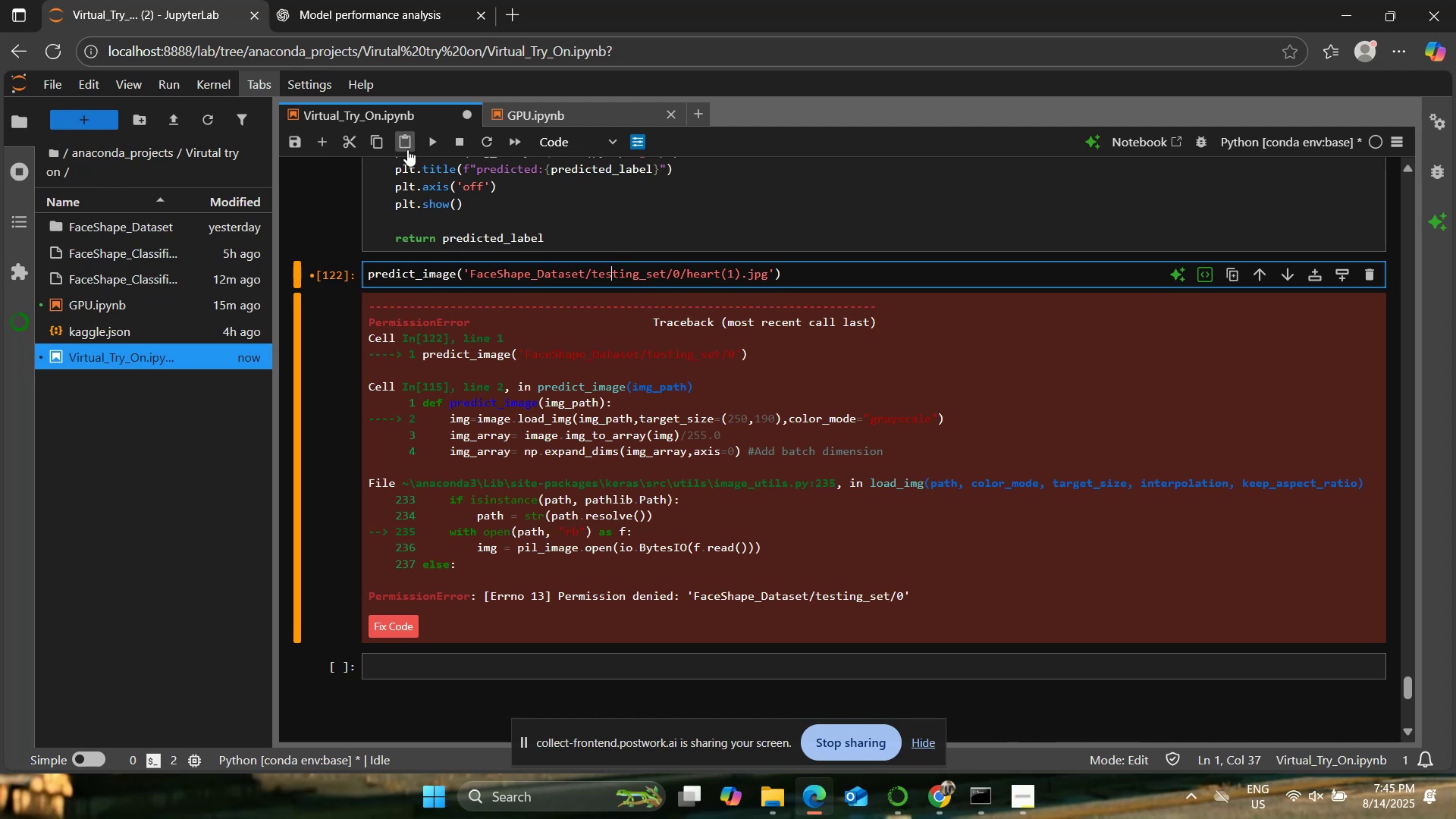 
left_click([427, 140])
 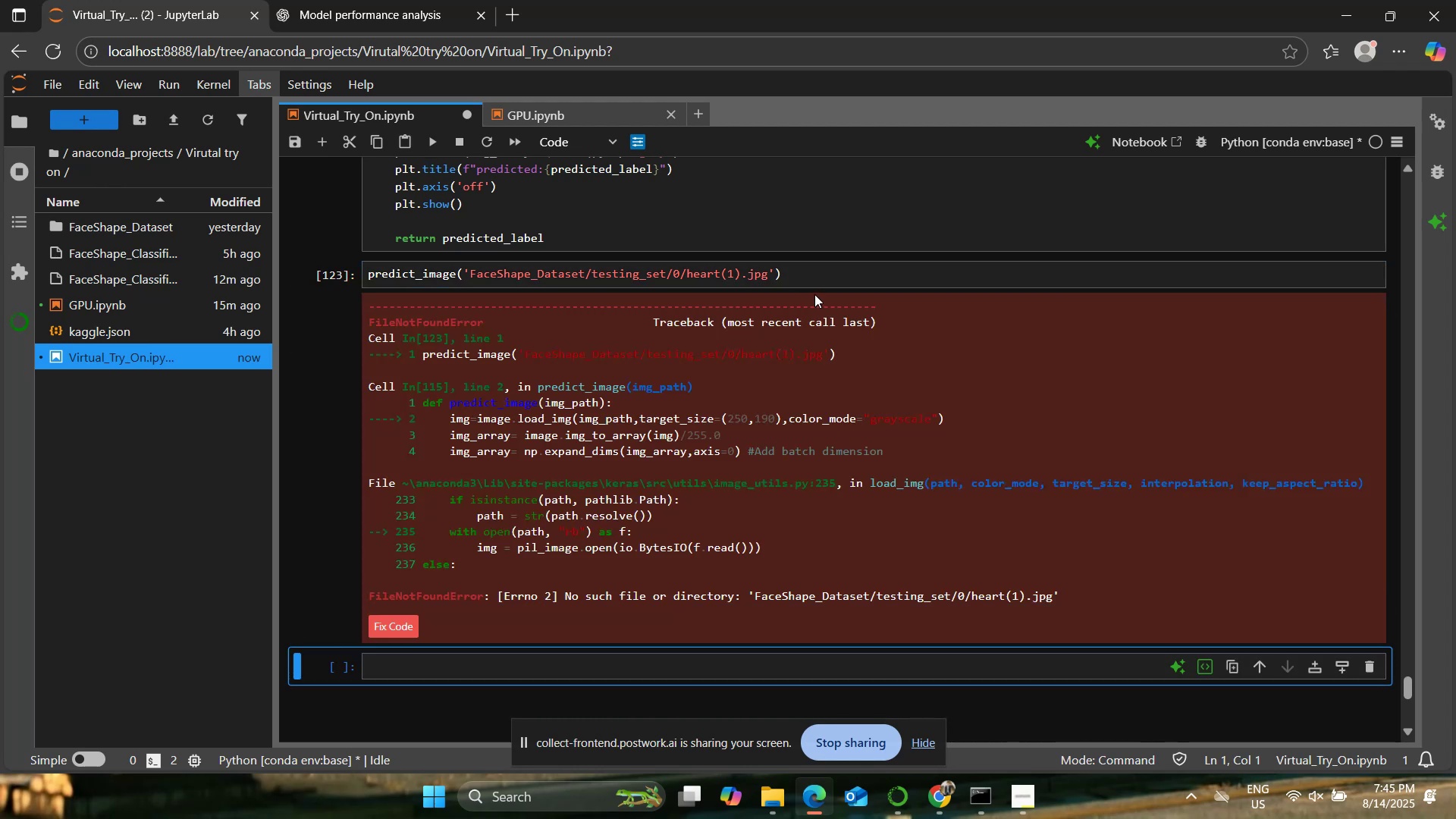 
left_click([768, 273])
 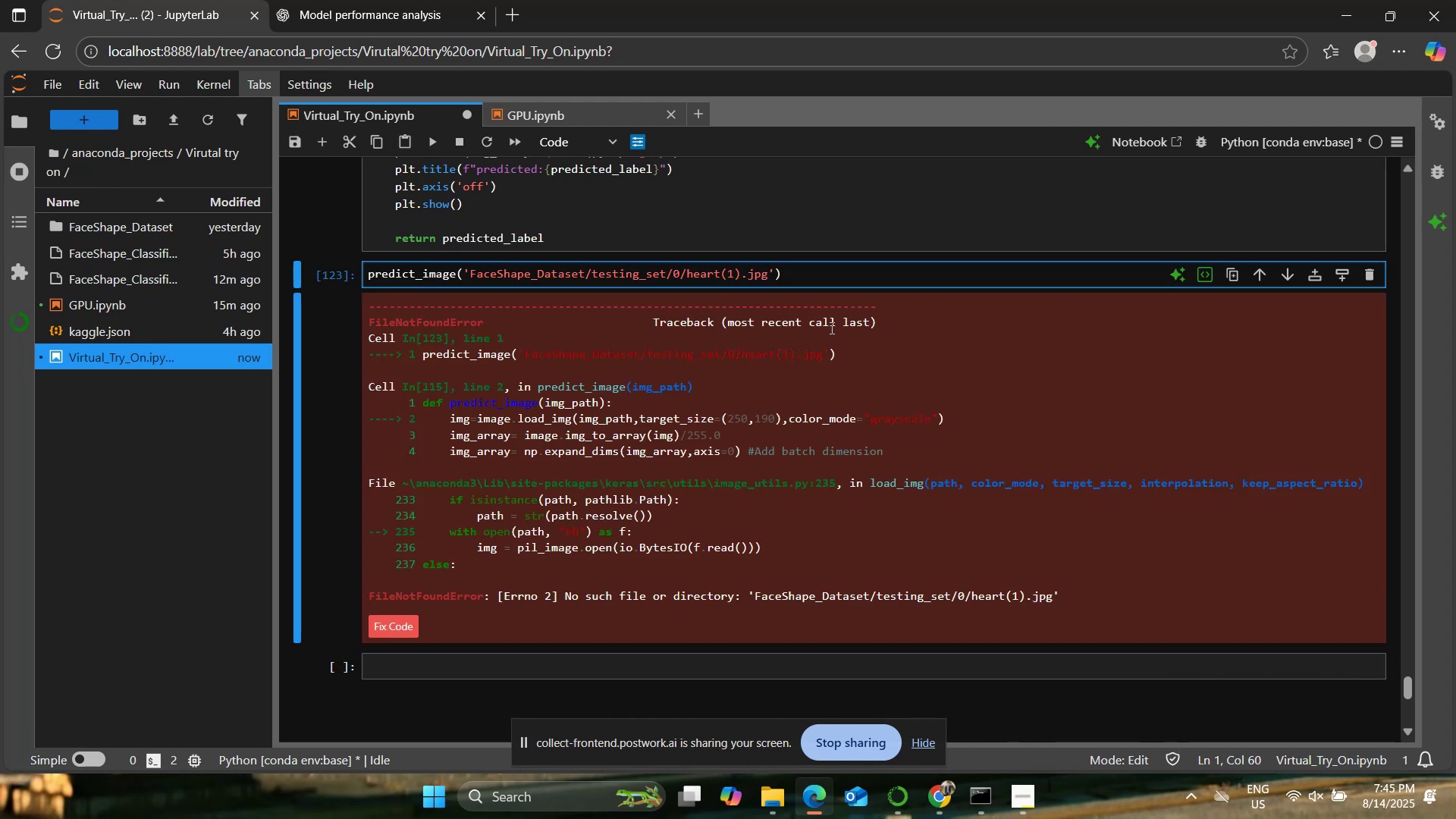 
key(Backspace)
 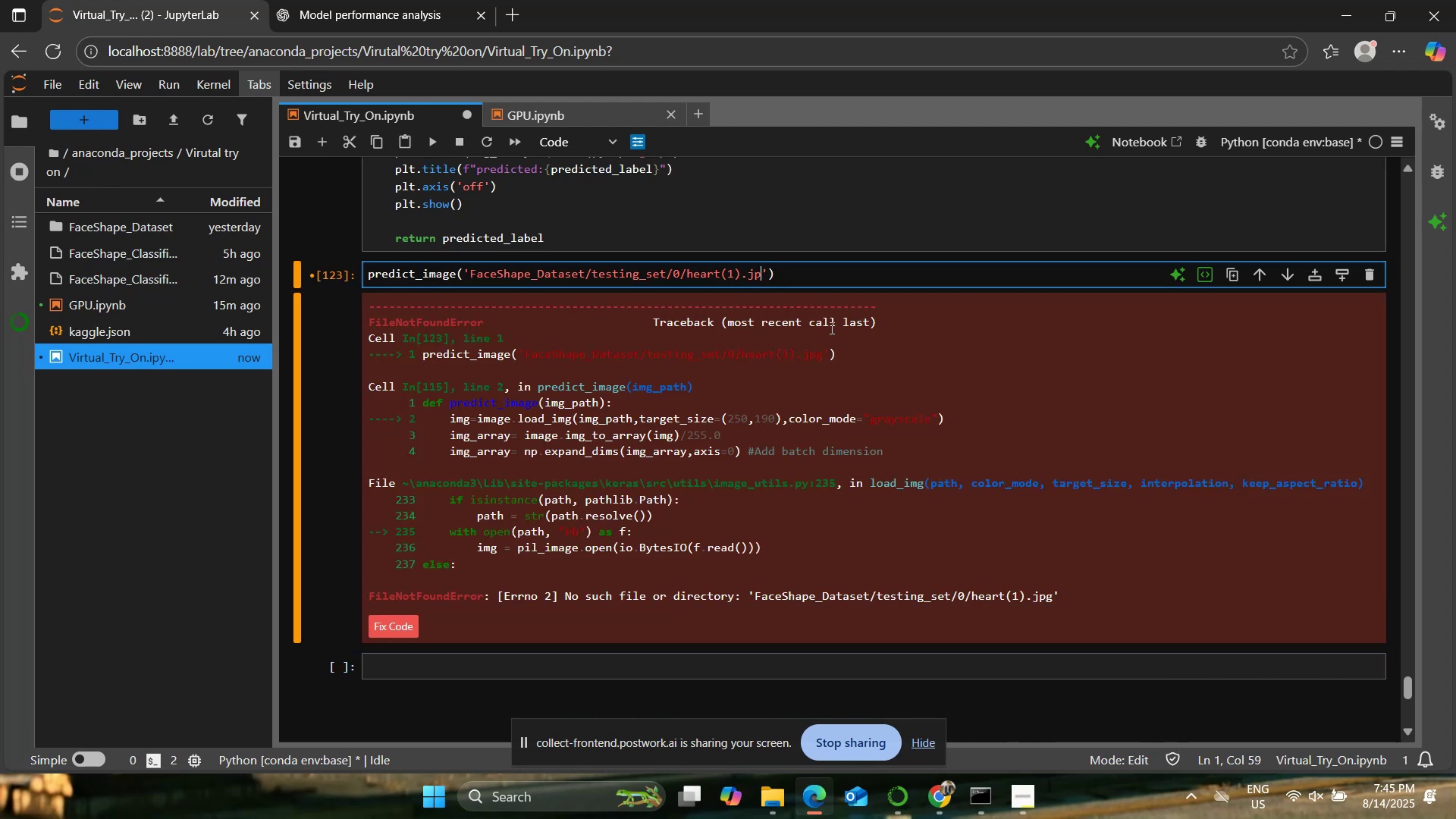 
key(Backspace)
 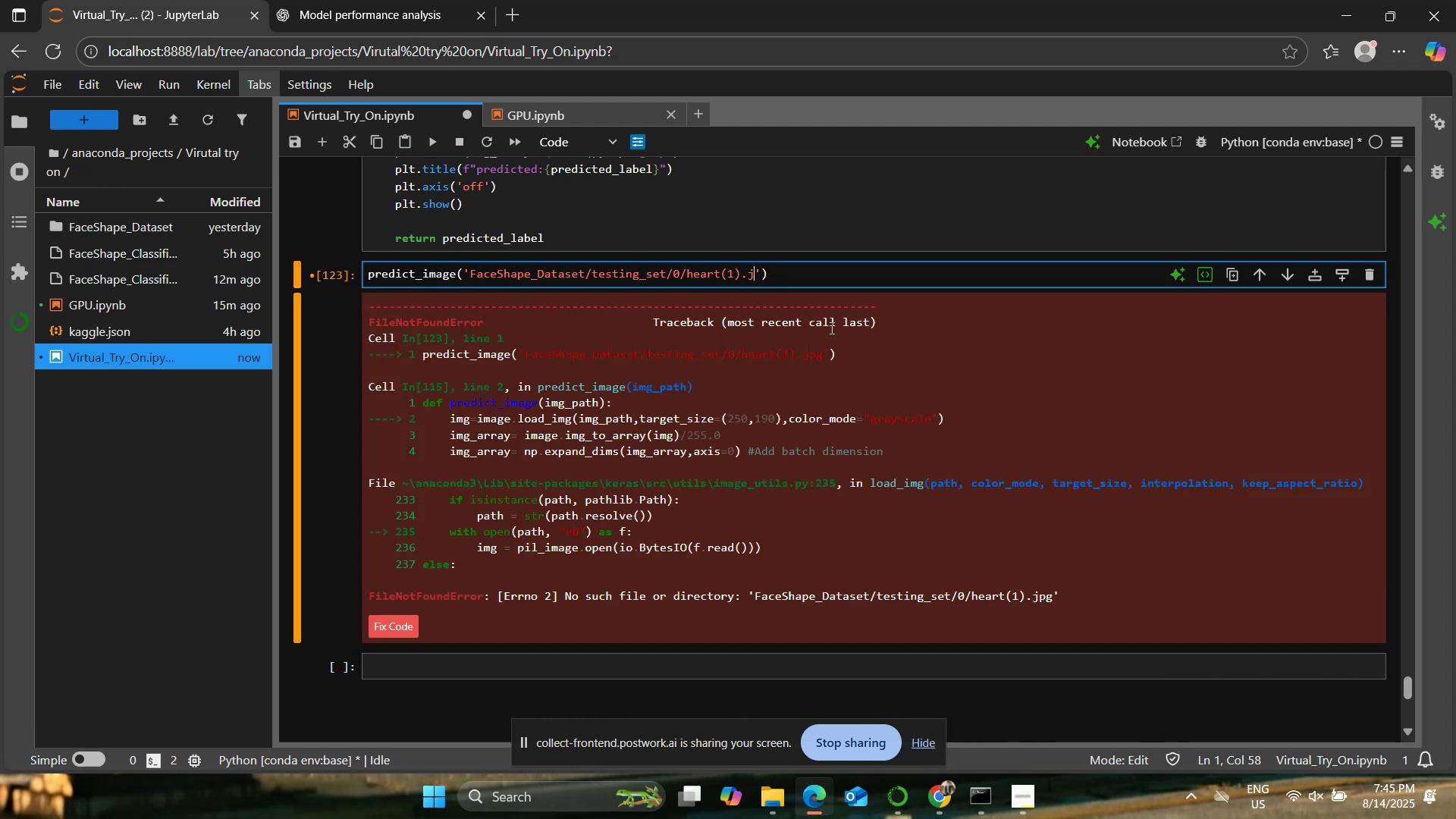 
key(Backspace)
 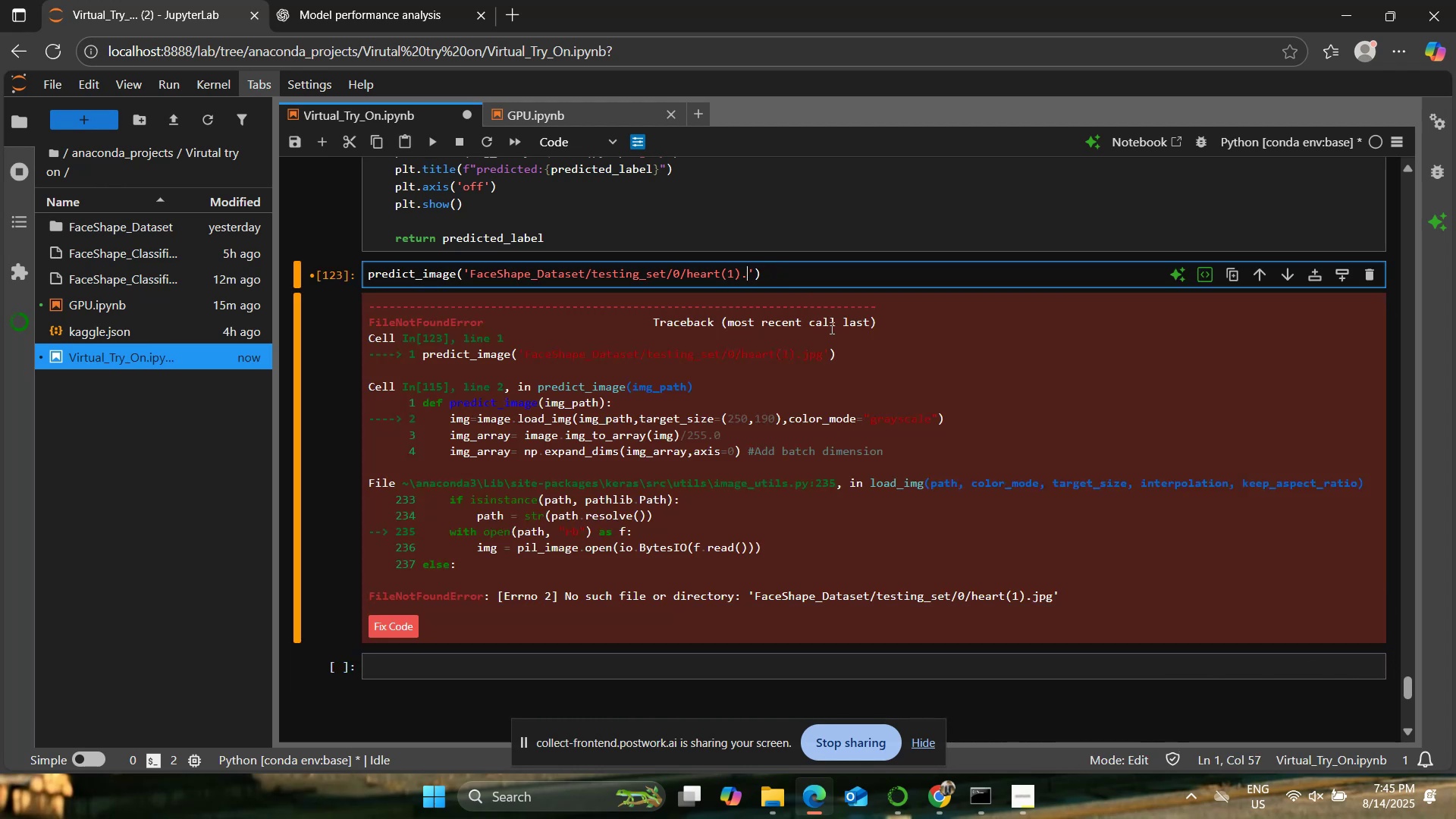 
key(Backspace)
 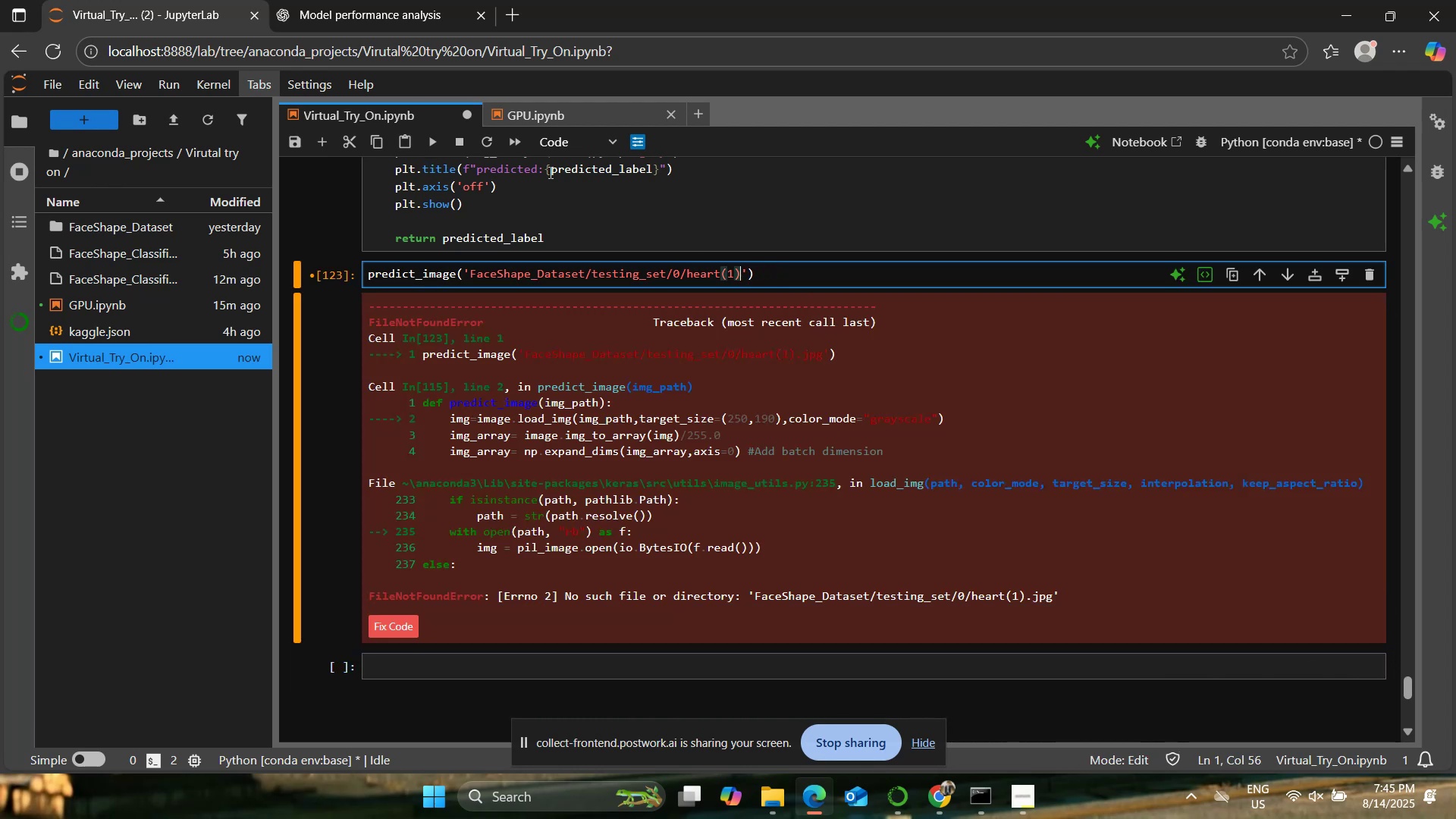 
left_click([539, 270])
 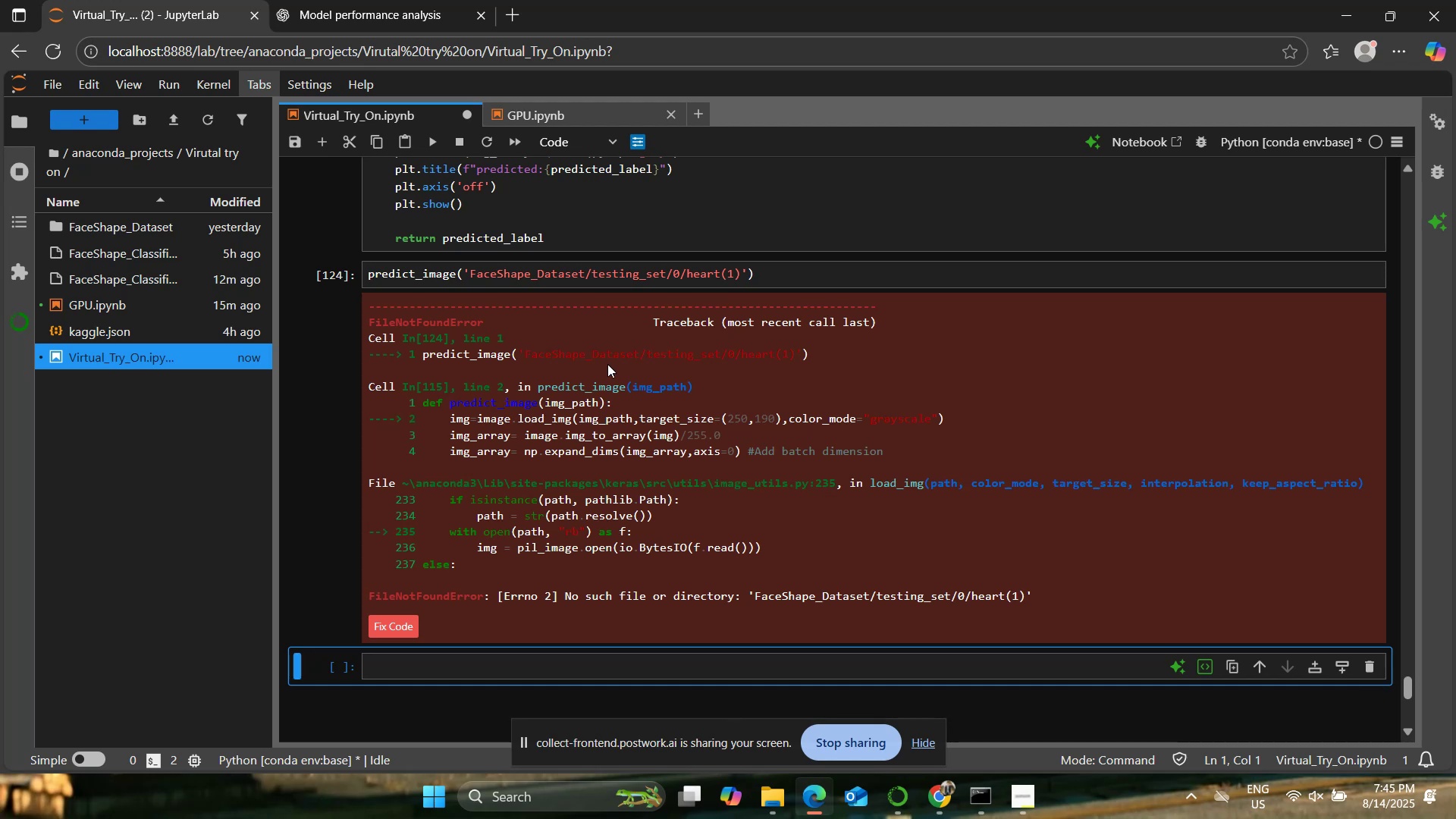 
left_click([741, 268])
 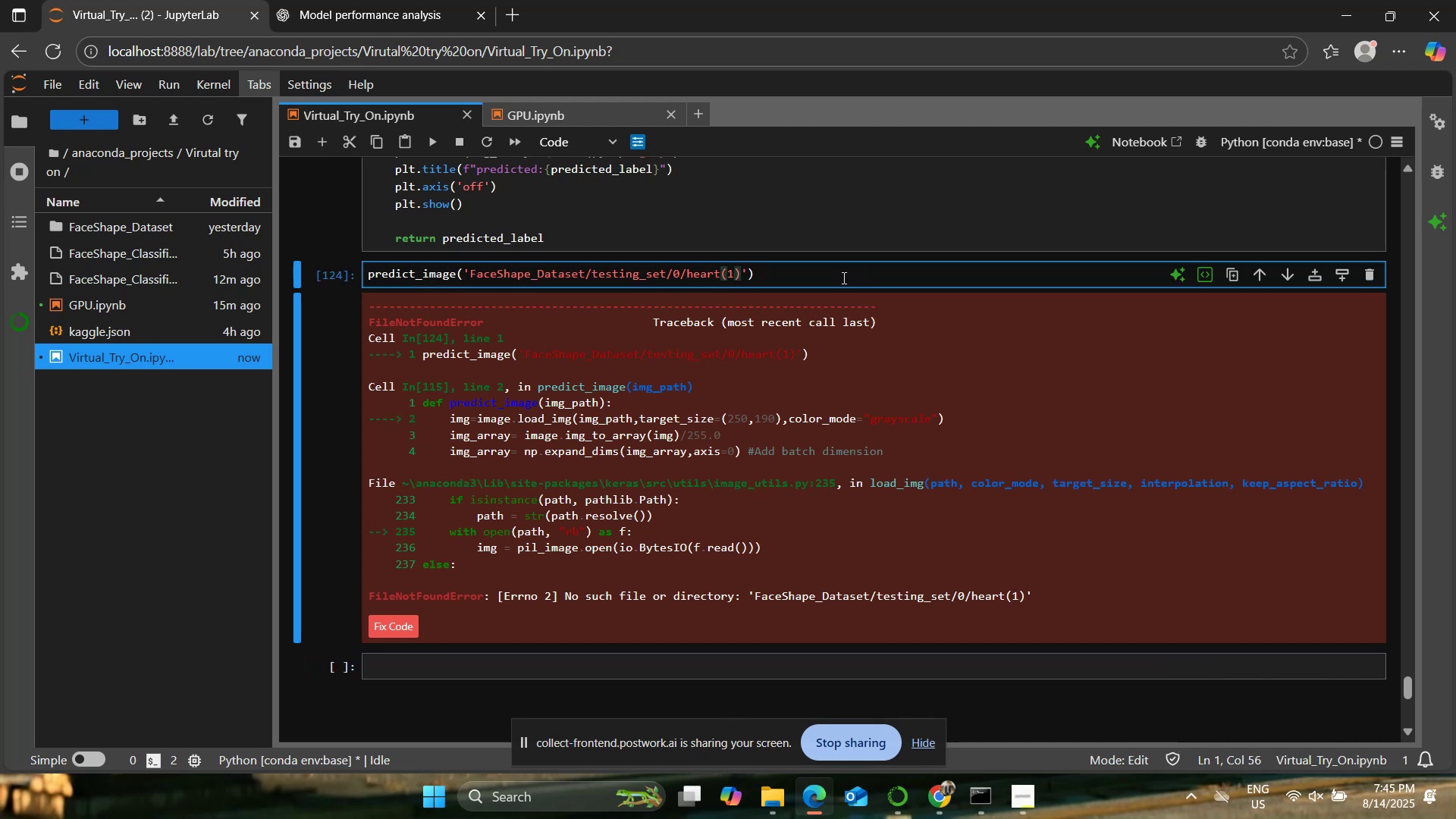 
wait(5.68)
 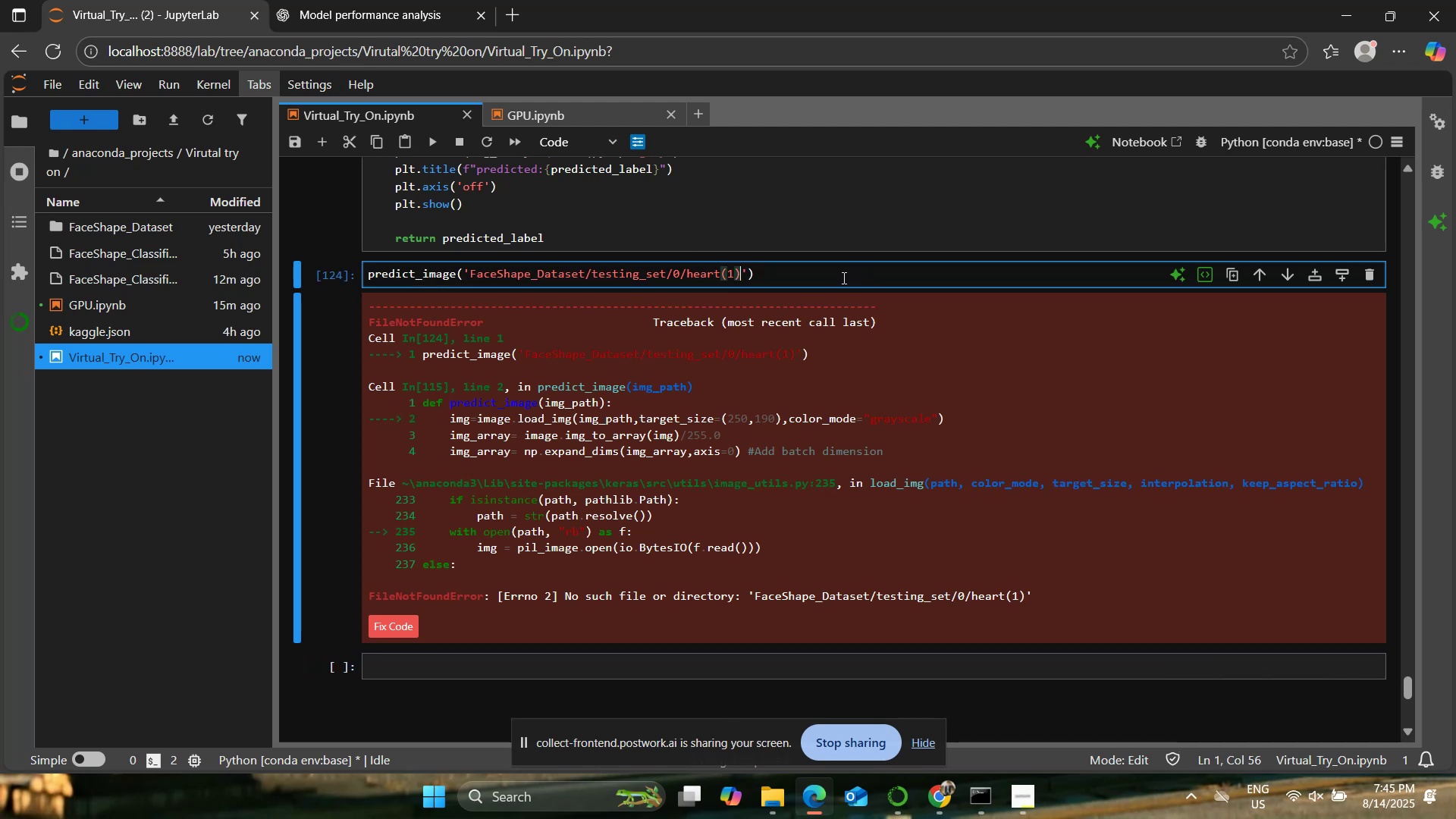 
type(.jpg)
 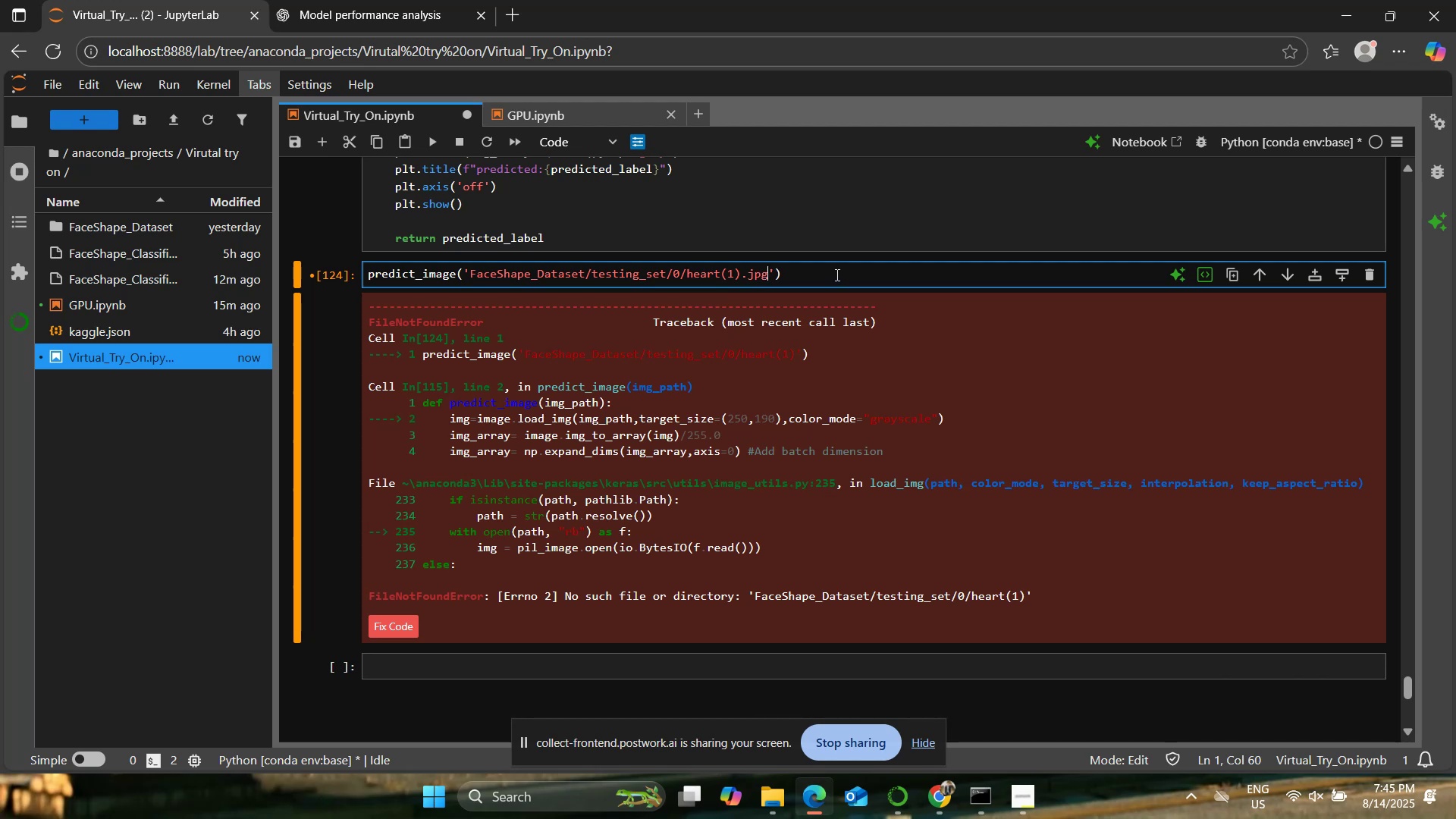 
left_click([837, 275])
 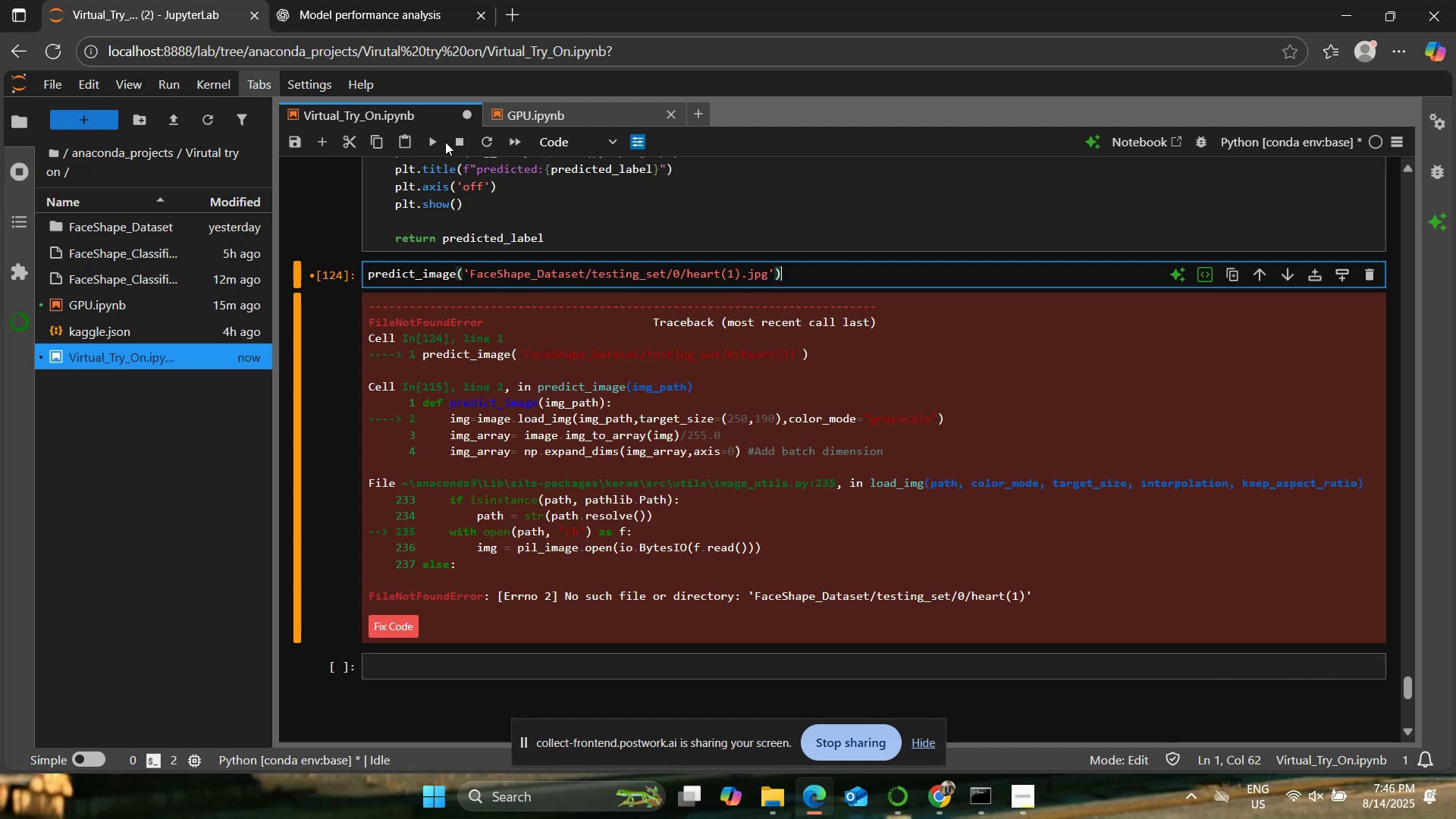 
left_click([436, 140])
 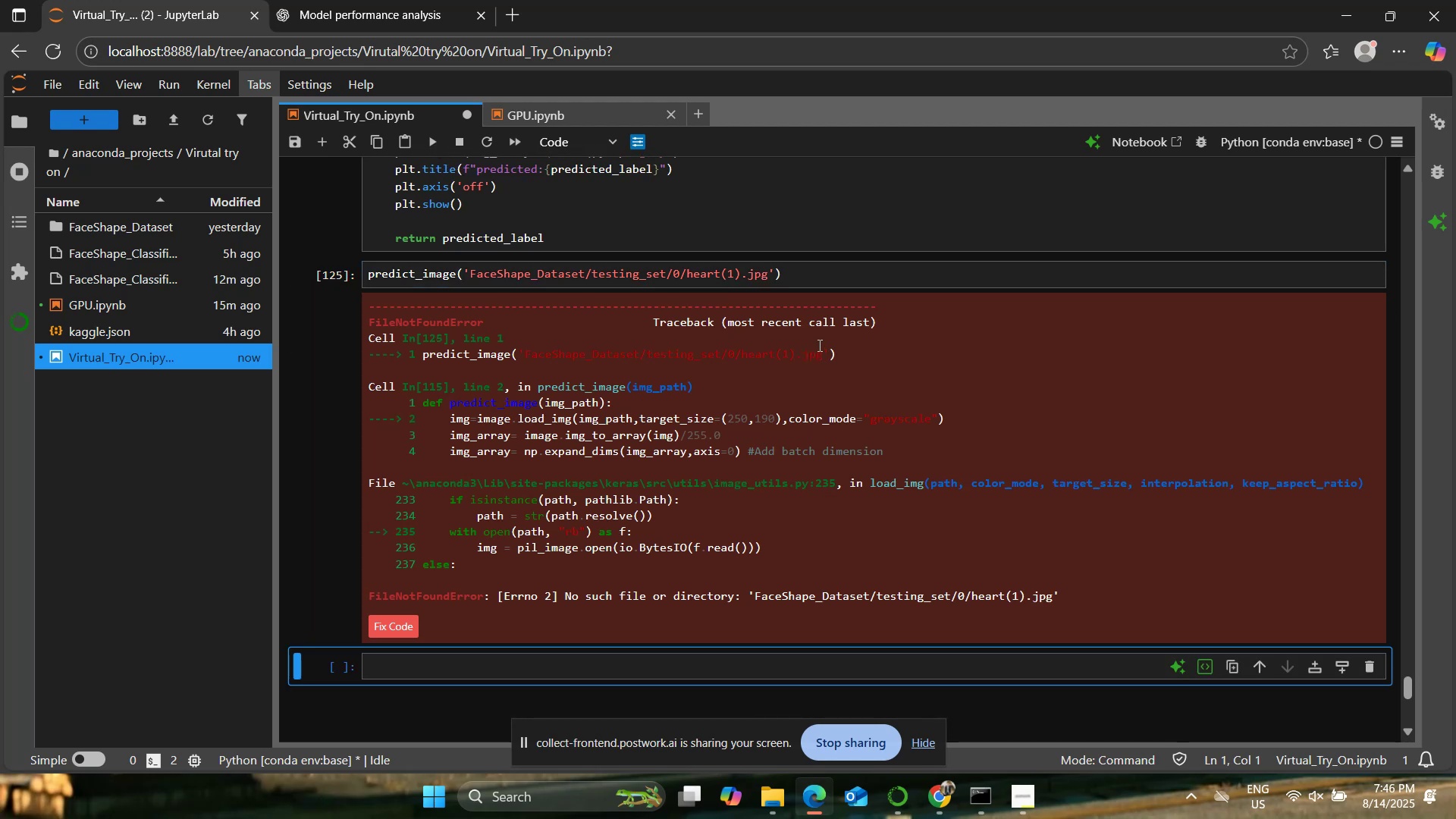 
left_click([105, 237])
 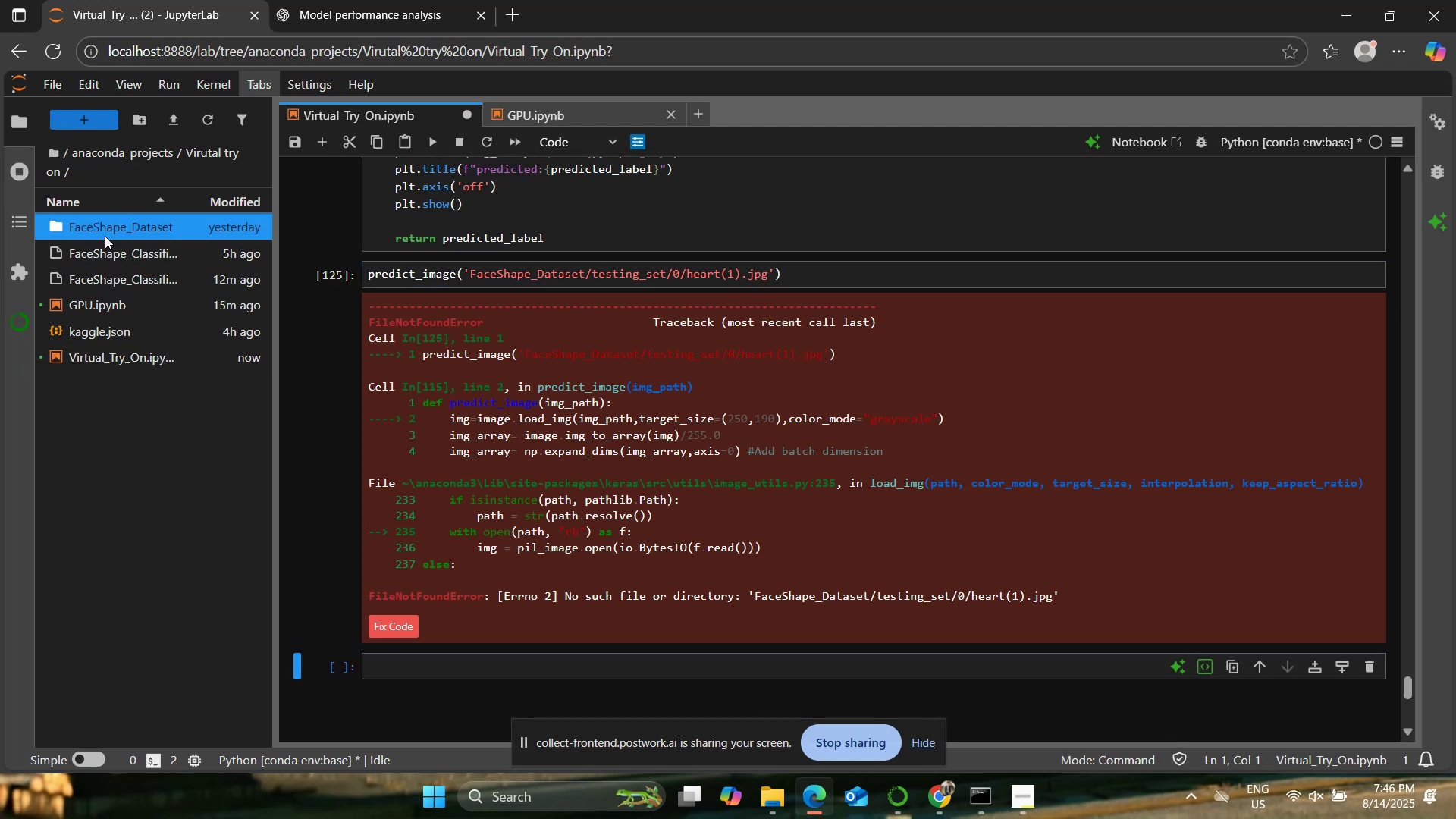 
right_click([105, 236])
 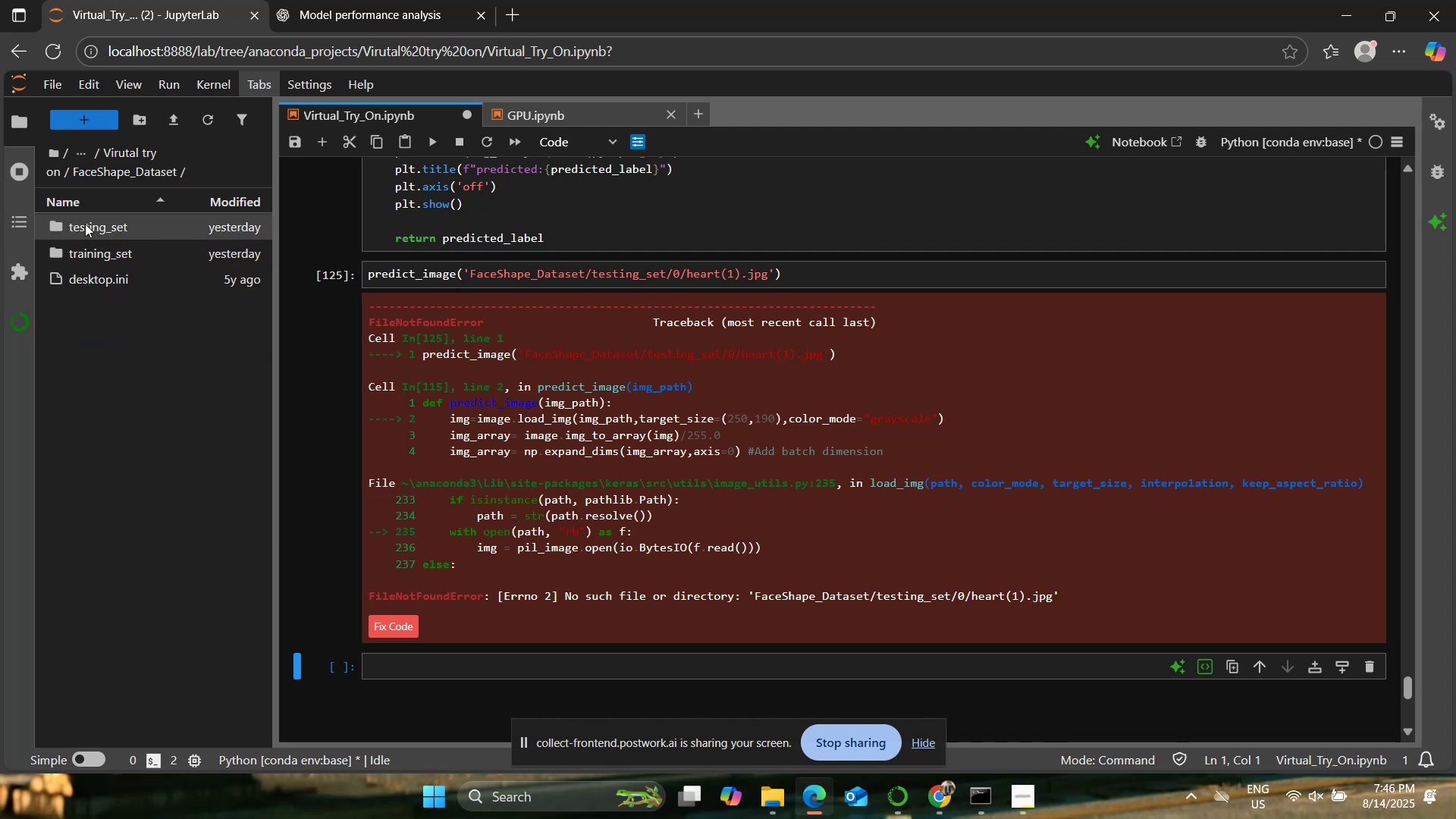 
right_click([85, 224])
 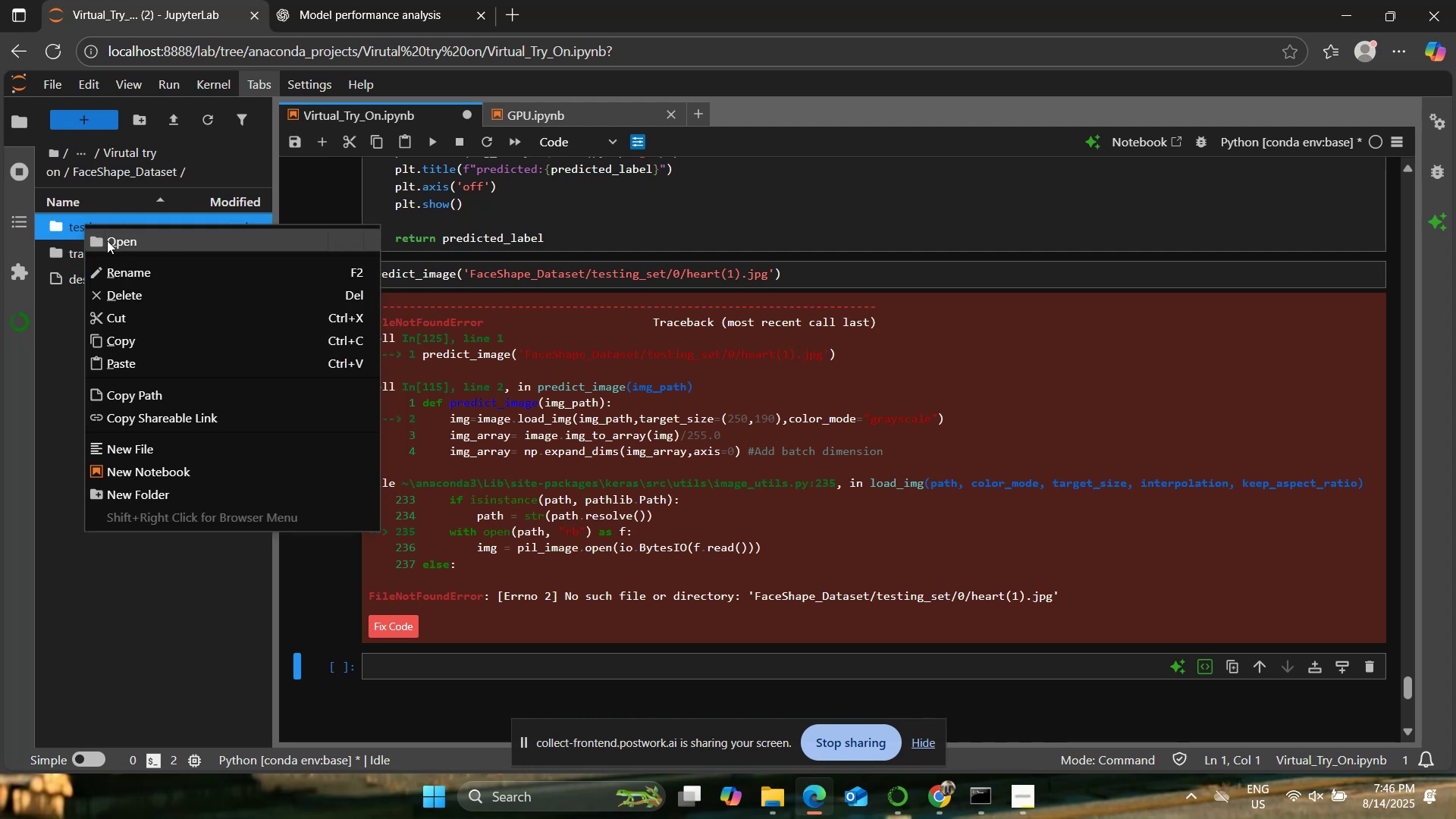 
left_click([107, 240])
 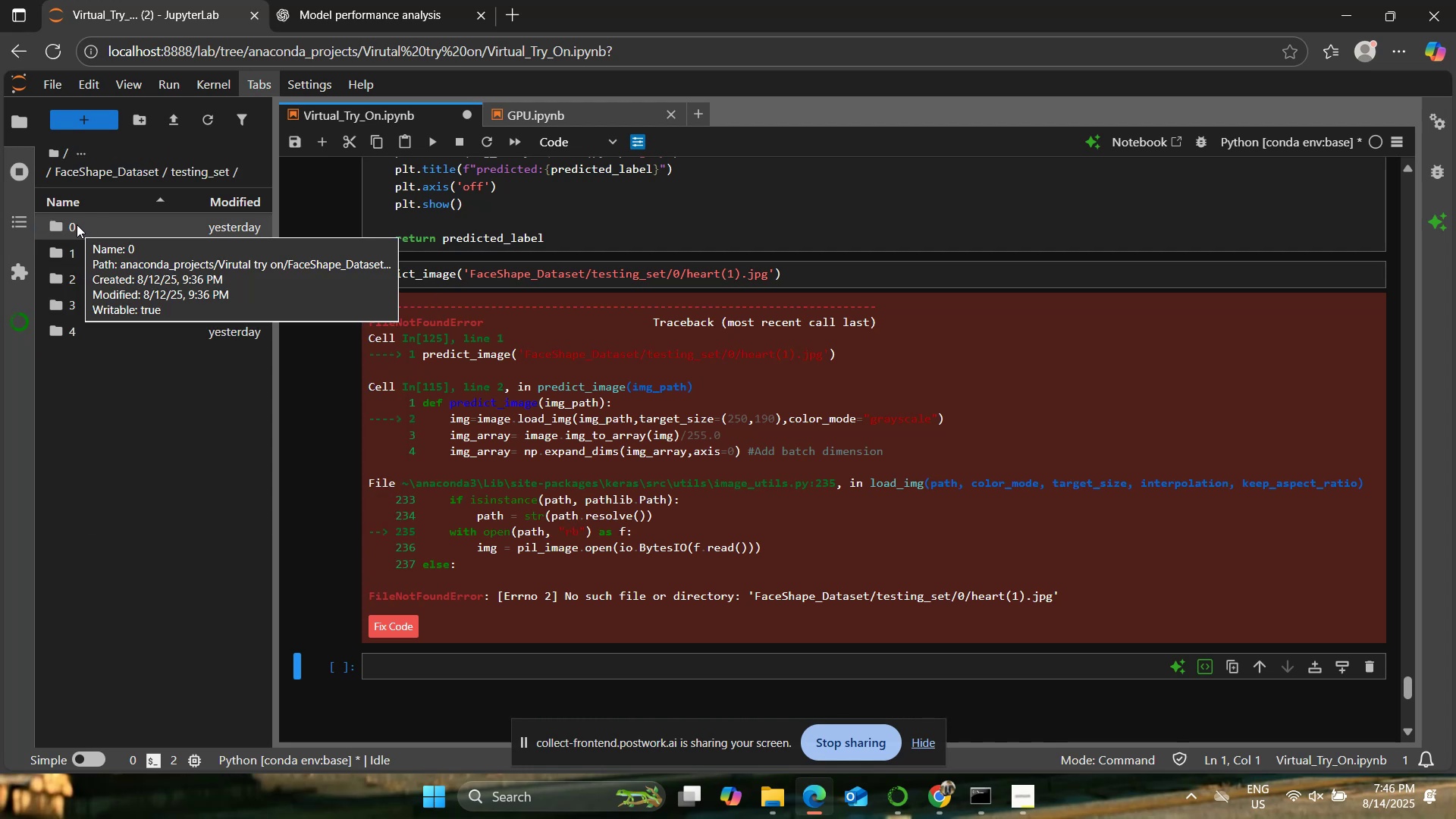 
right_click([77, 224])
 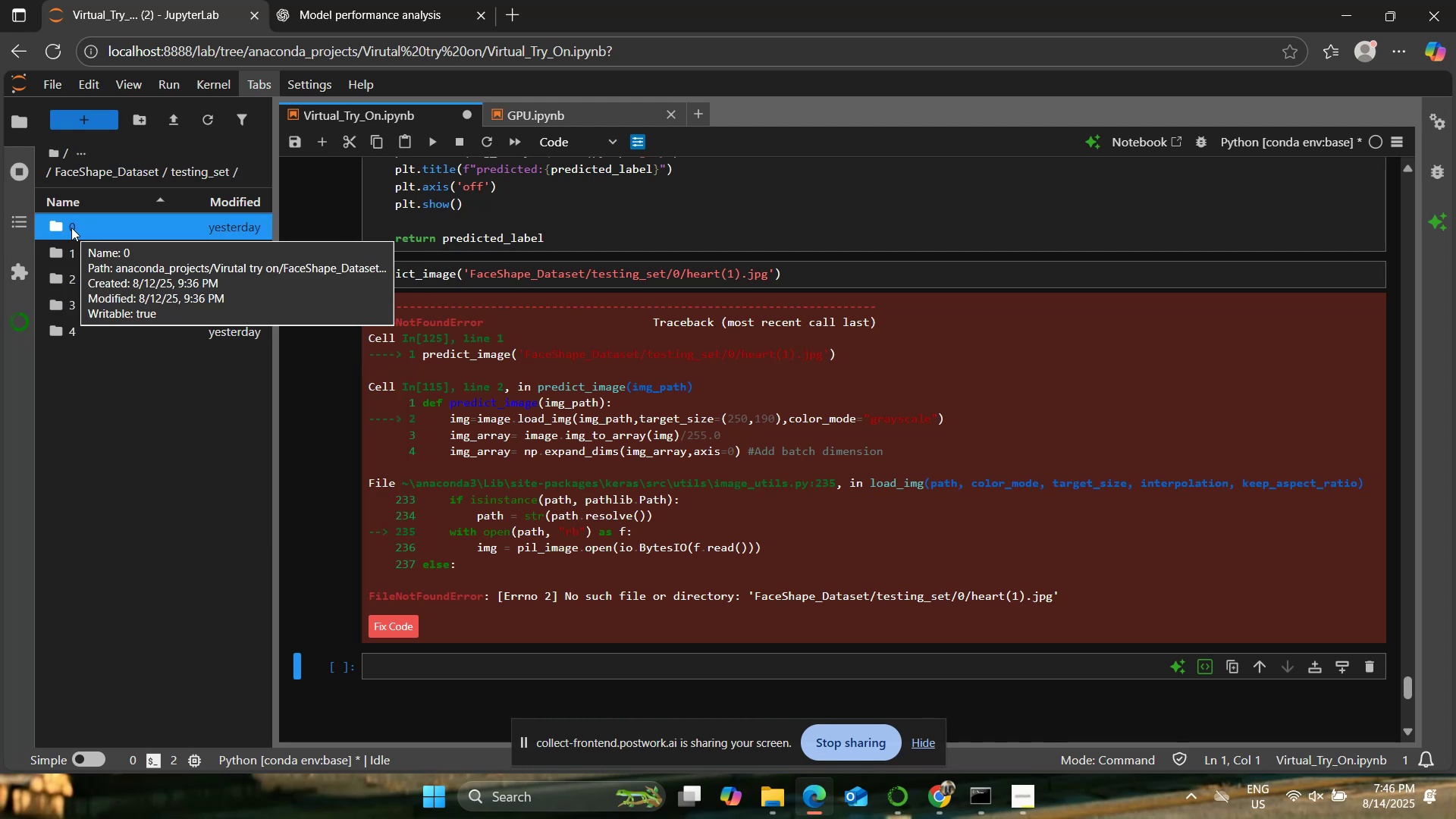 
wait(5.54)
 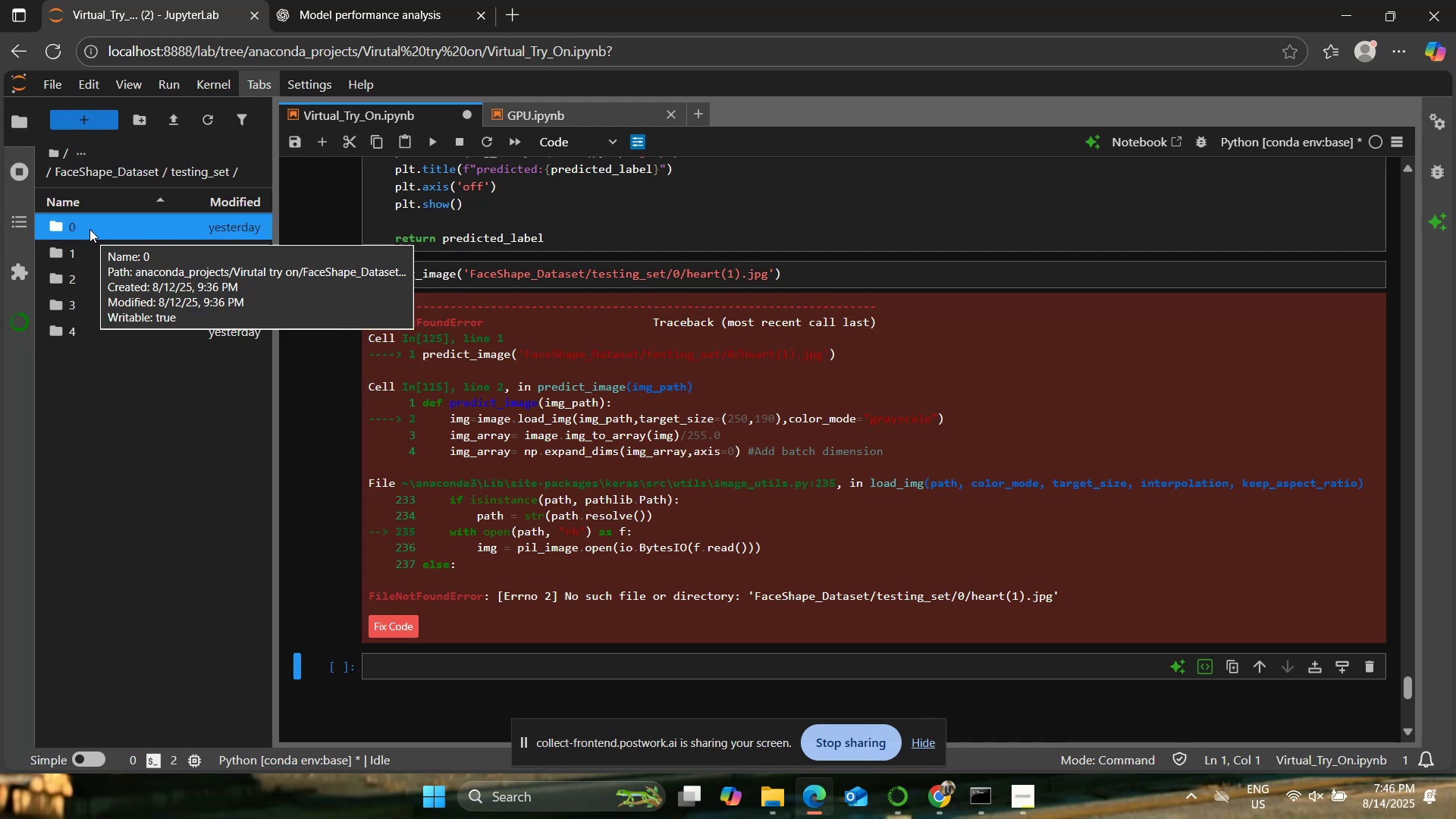 
right_click([90, 209])
 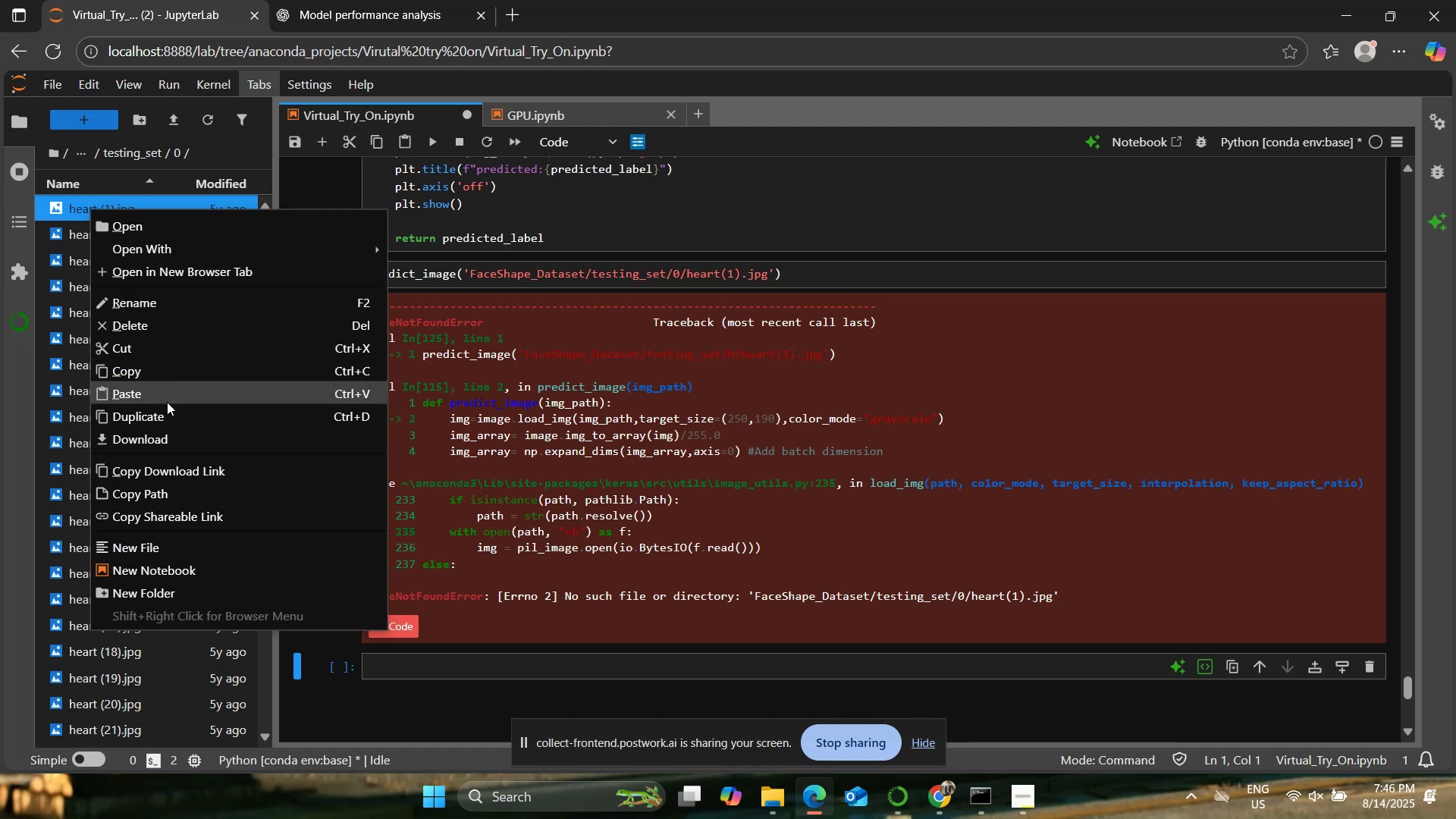 
wait(7.12)
 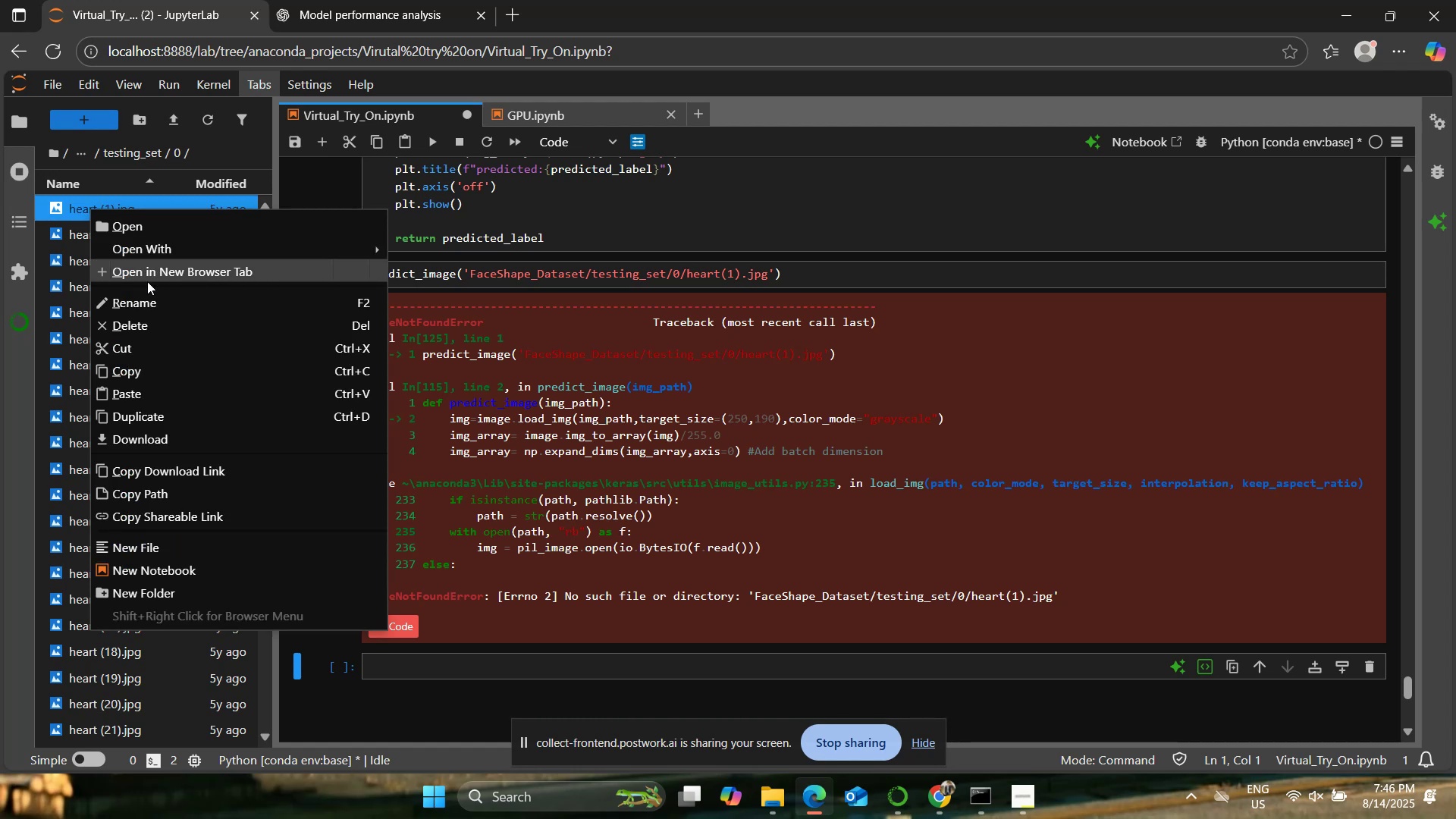 
left_click([65, 209])
 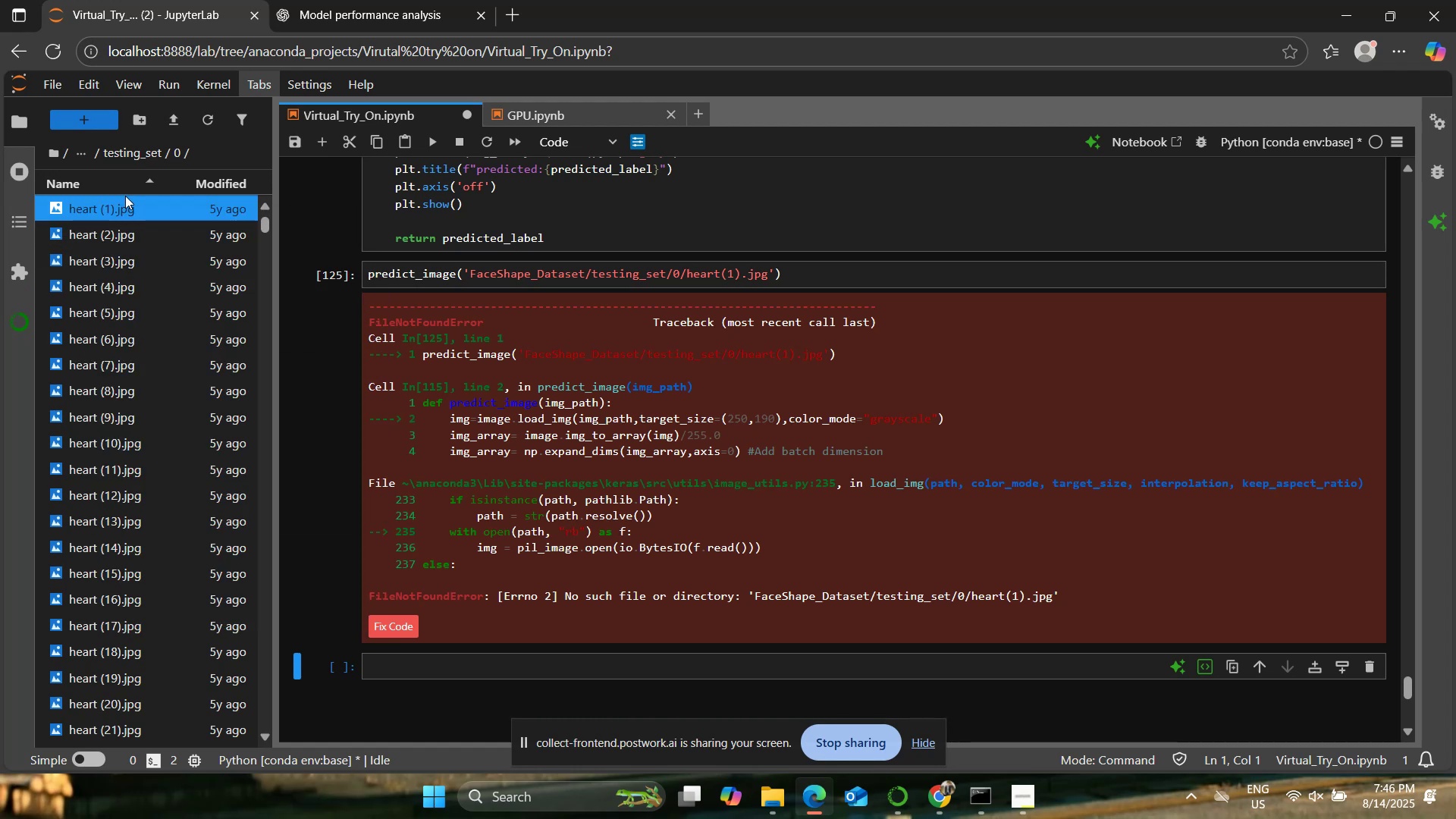 
left_click([144, 203])
 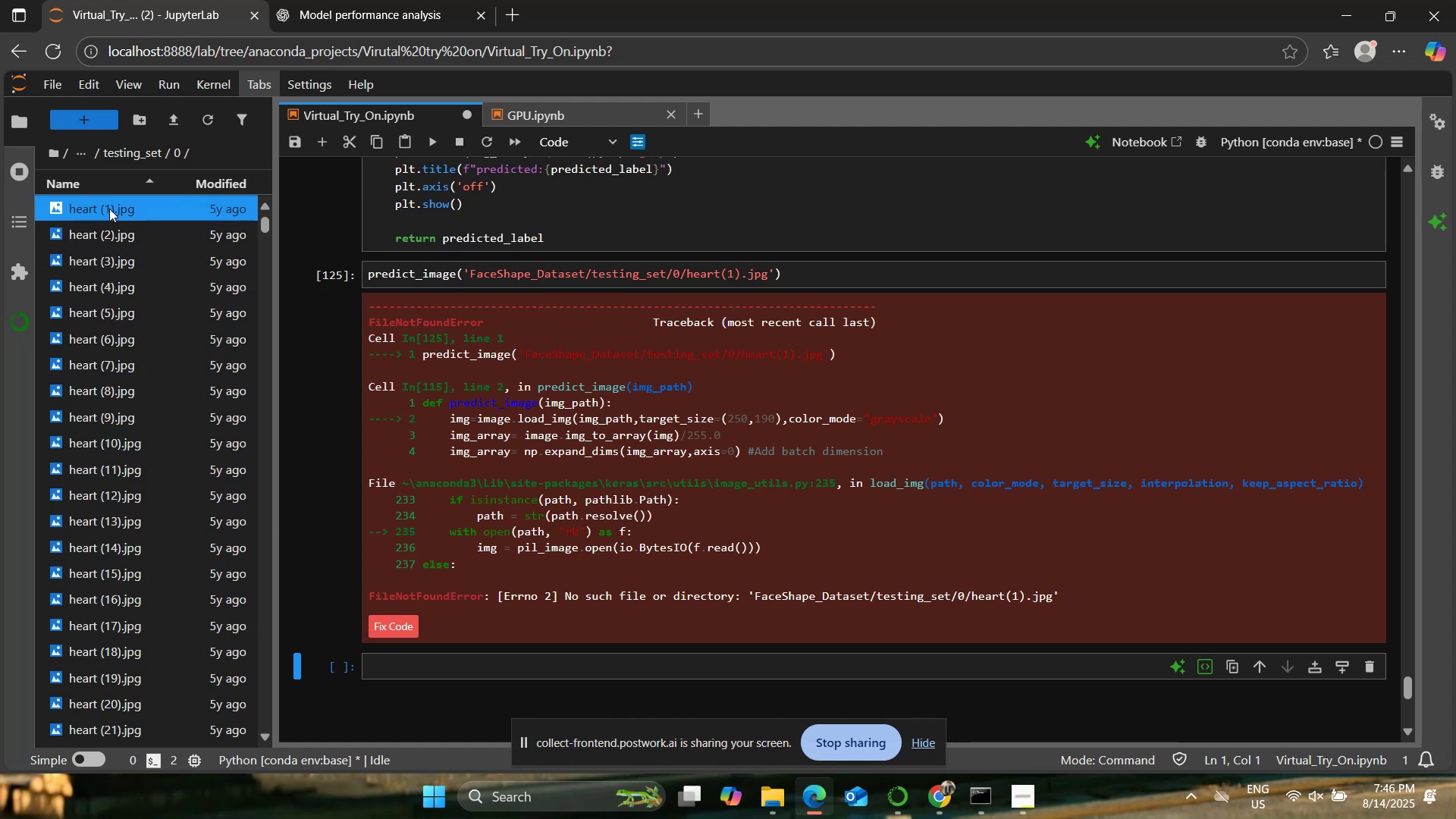 
right_click([94, 203])
 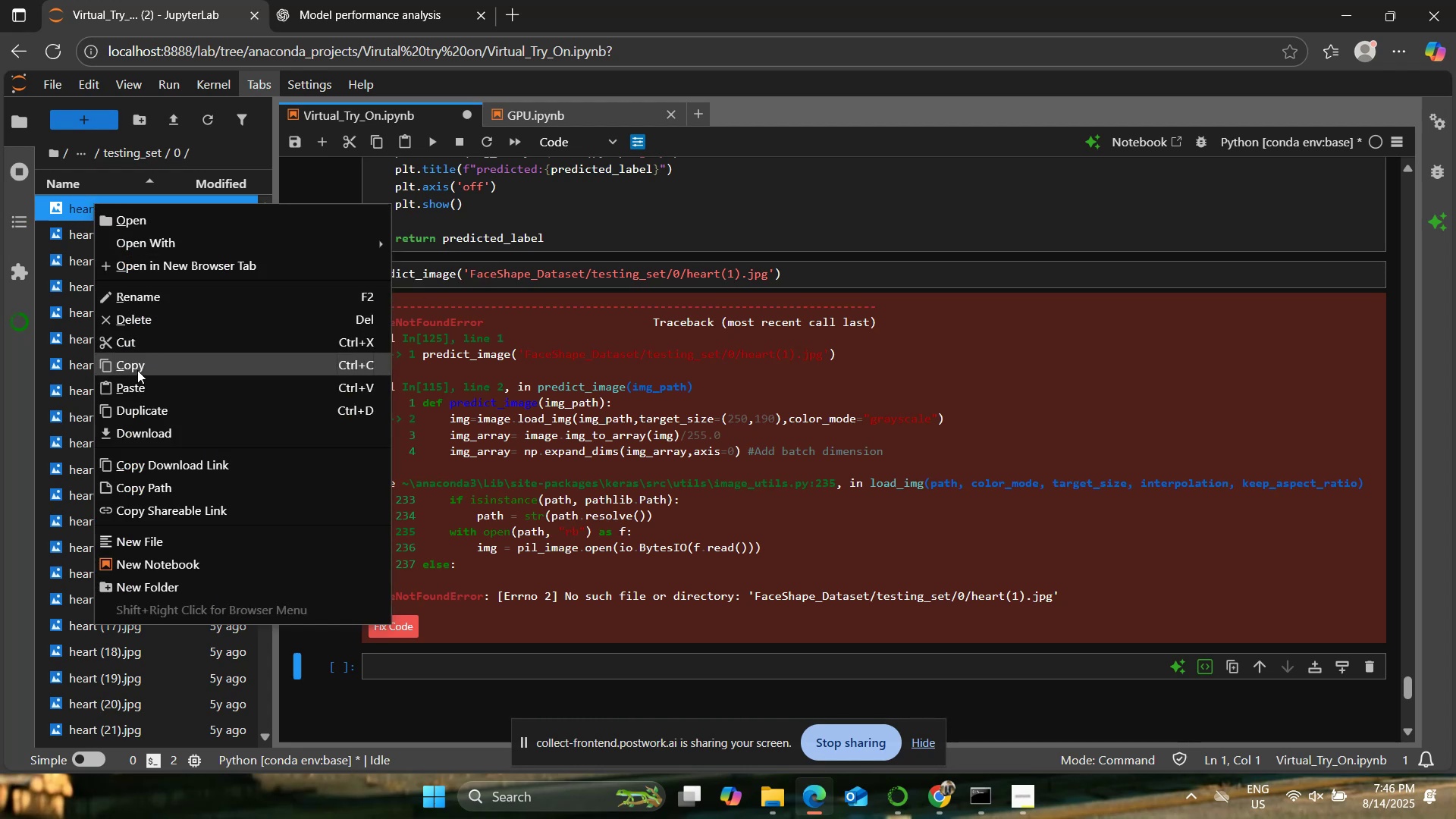 
wait(7.86)
 